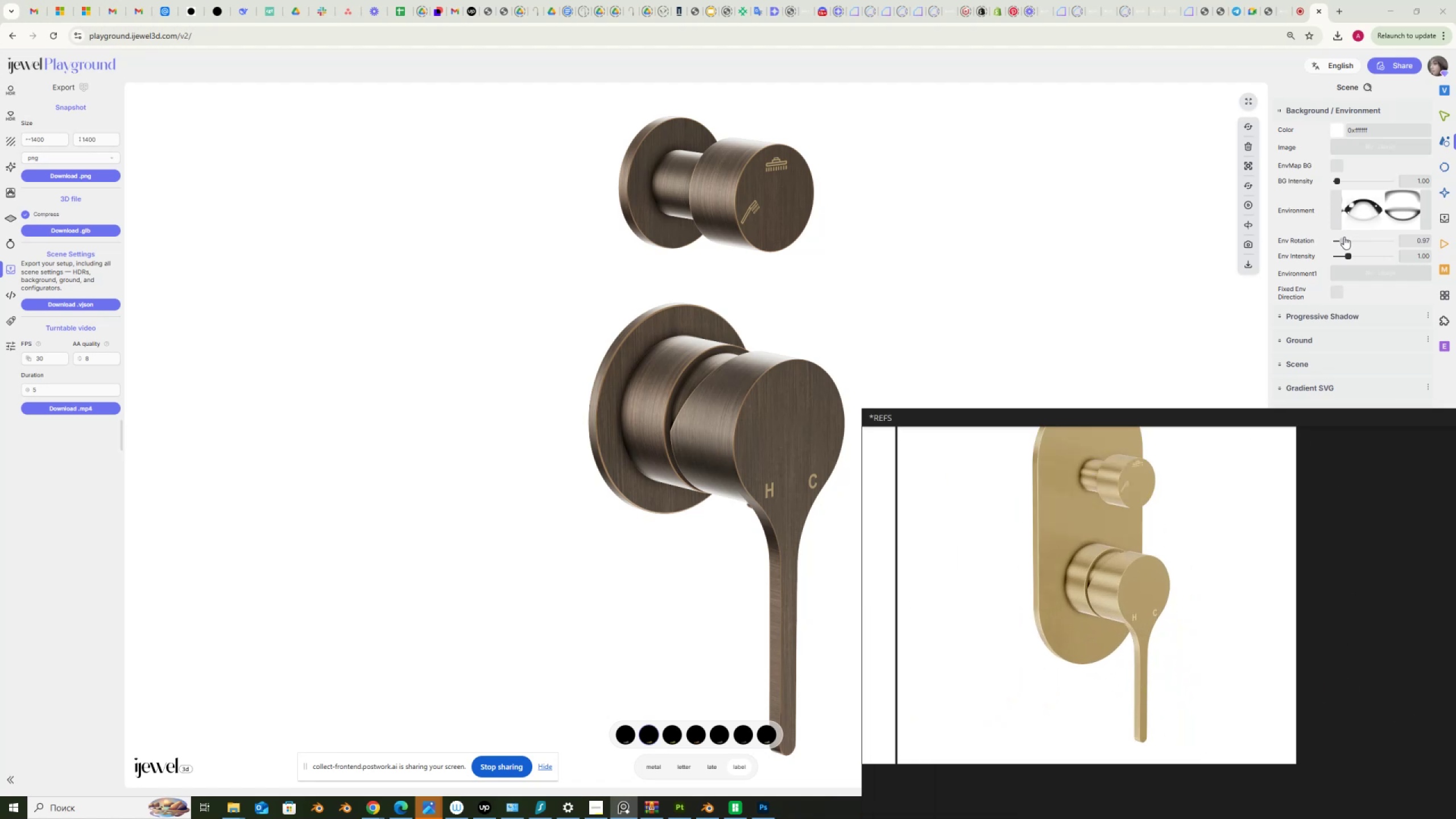 
left_click([1340, 293])
 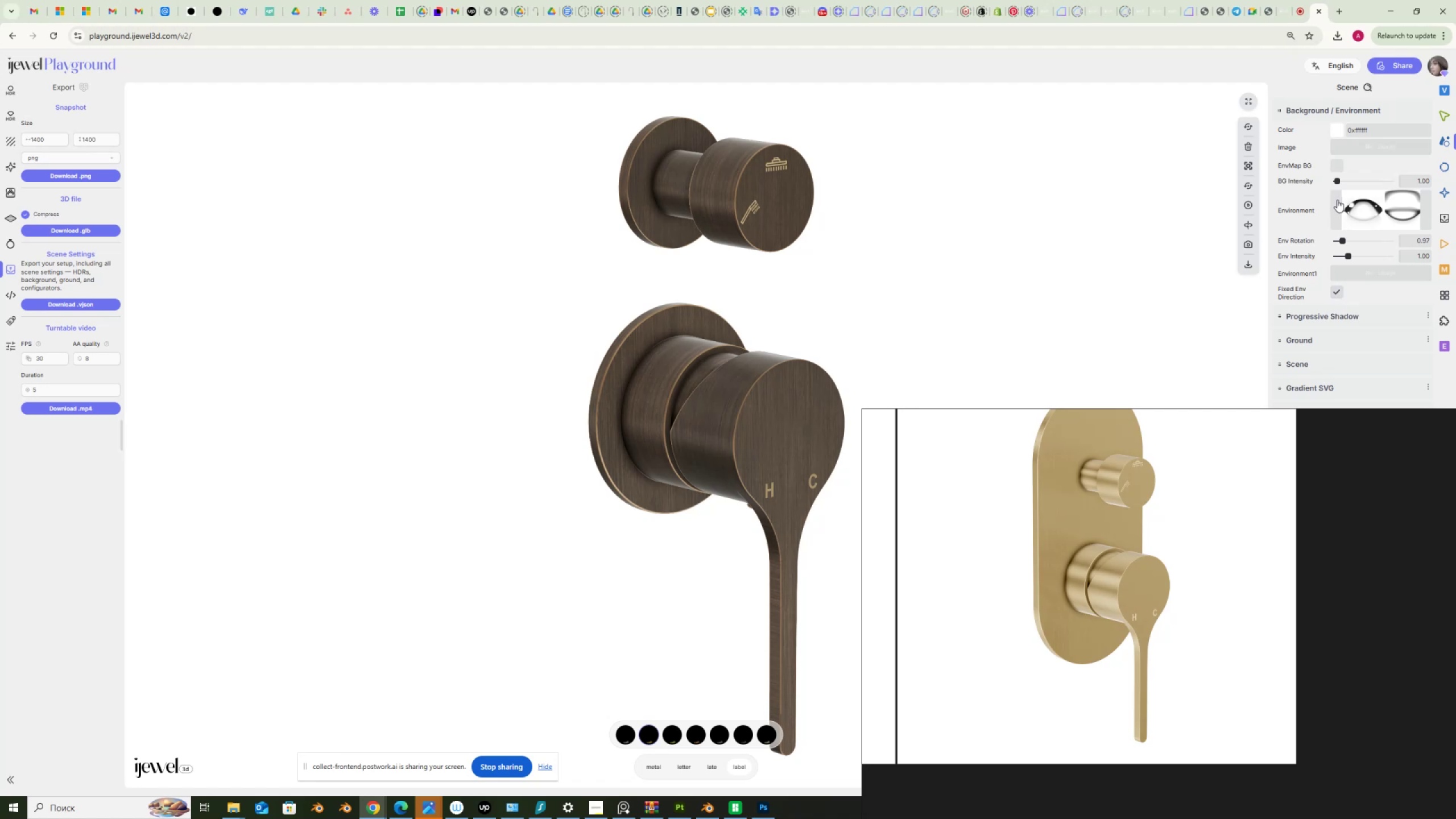 
left_click_drag(start_coordinate=[1342, 240], to_coordinate=[1339, 237])
 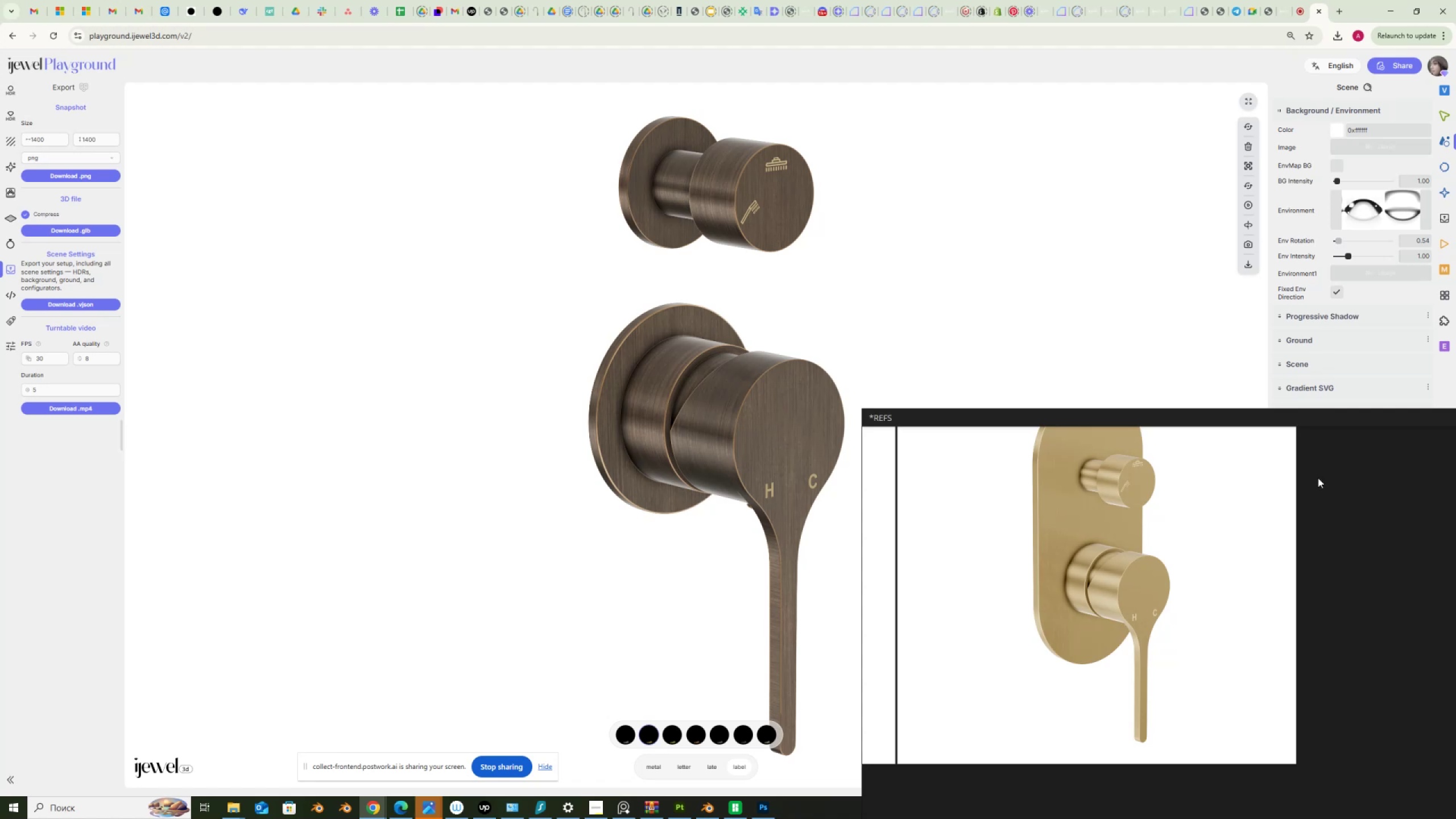 
scroll: coordinate [1221, 704], scroll_direction: down, amount: 9.0
 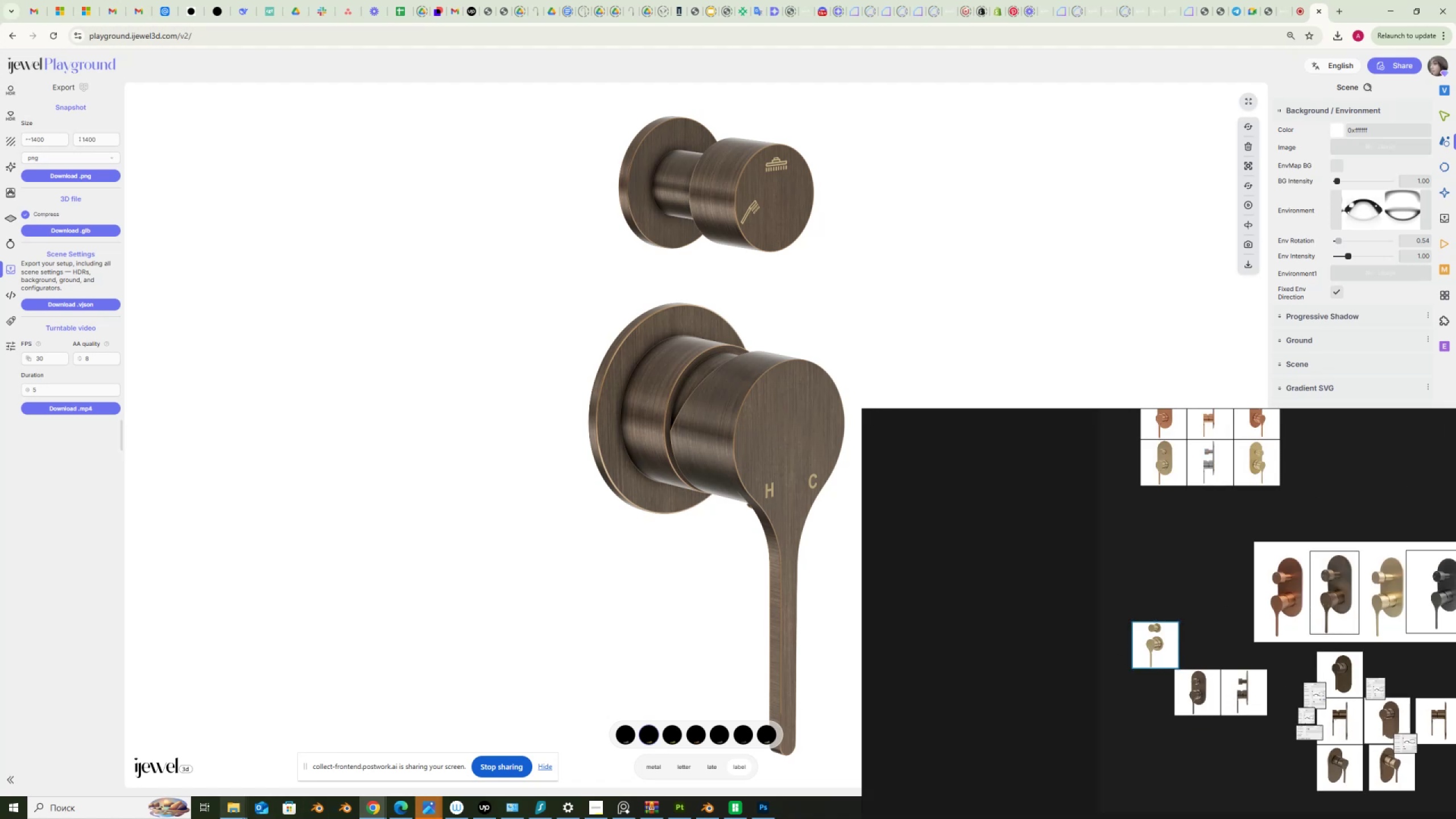 
left_click([241, 809])
 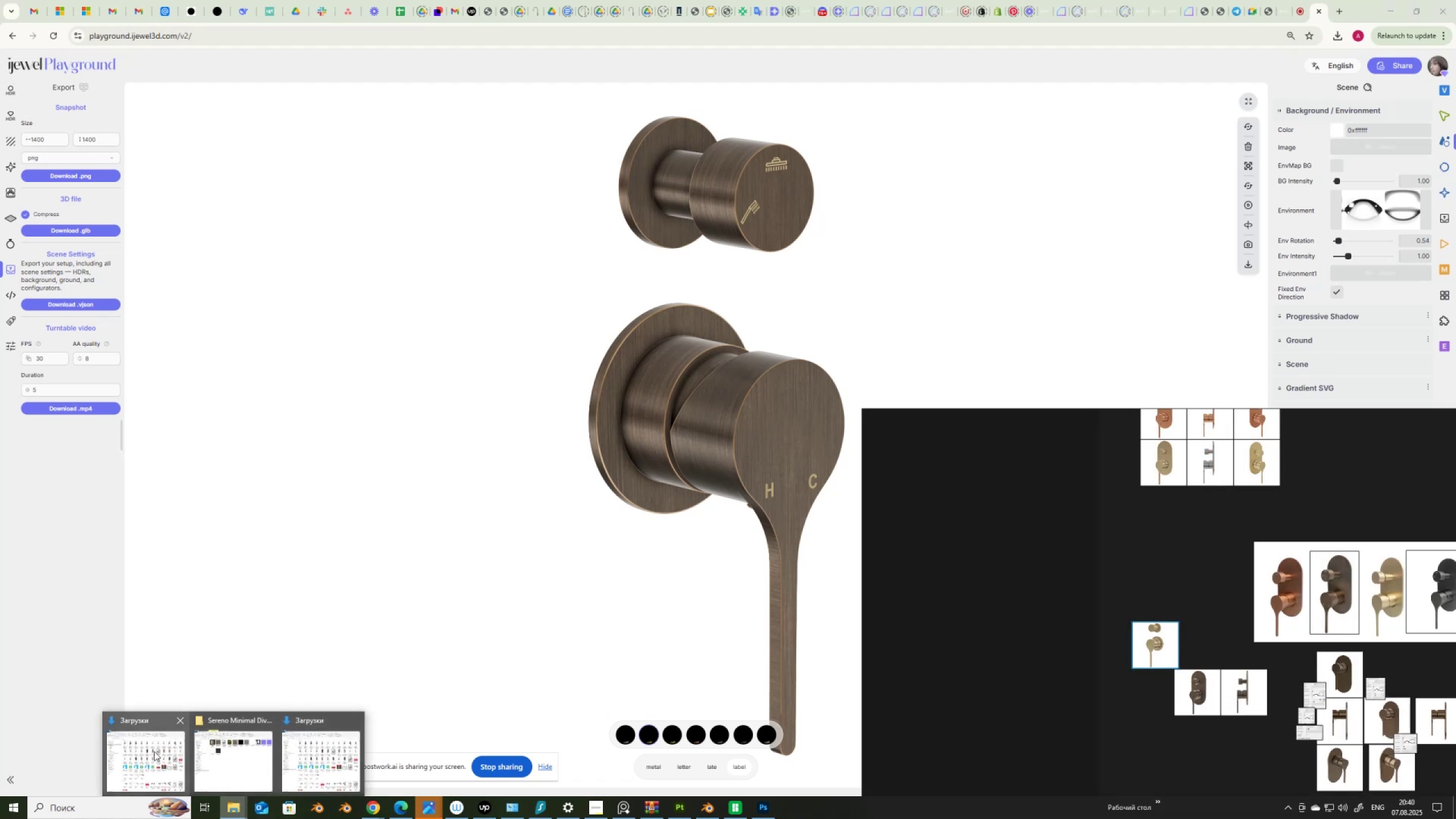 
left_click([151, 753])
 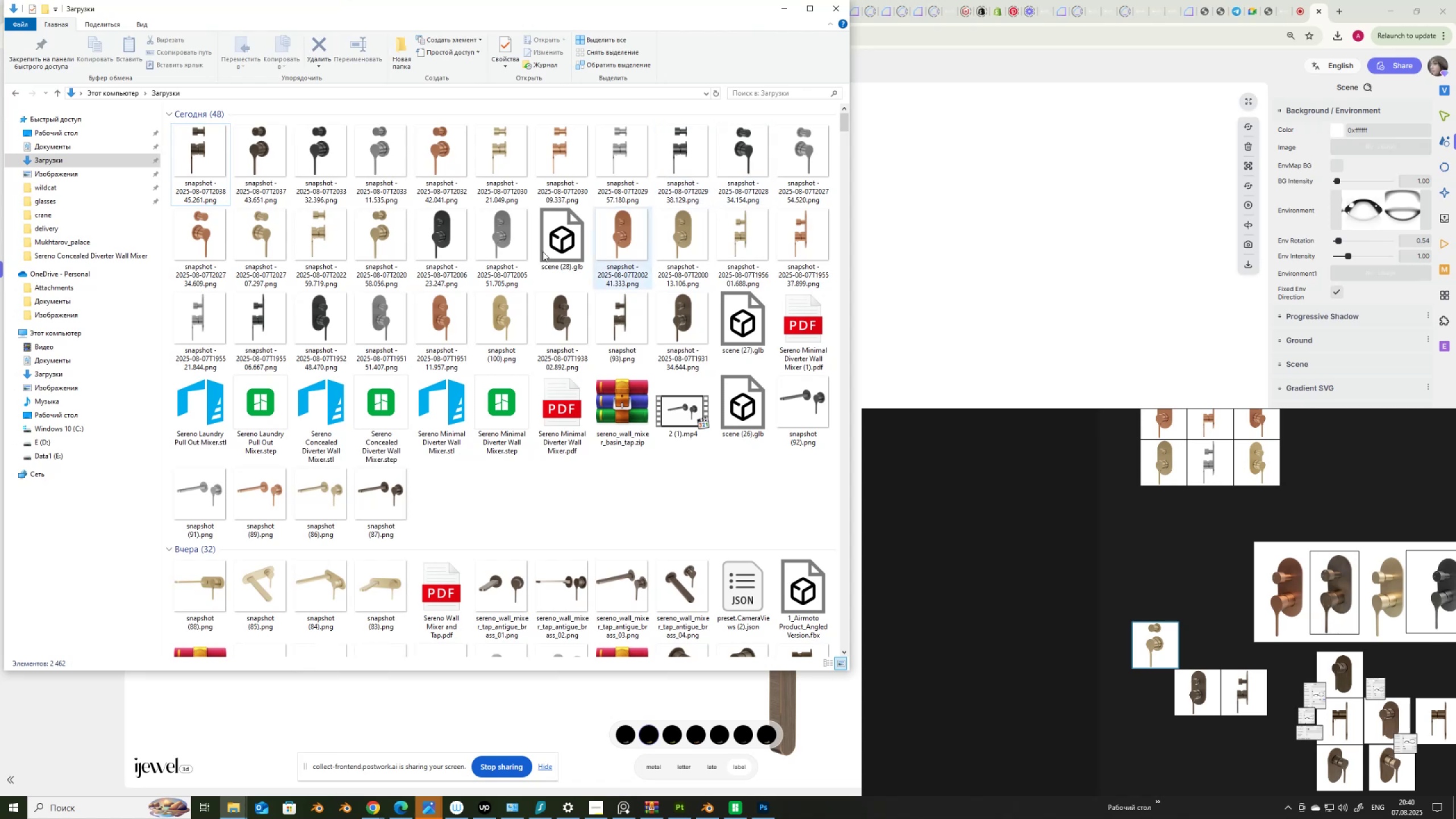 
left_click_drag(start_coordinate=[258, 227], to_coordinate=[1144, 609])
 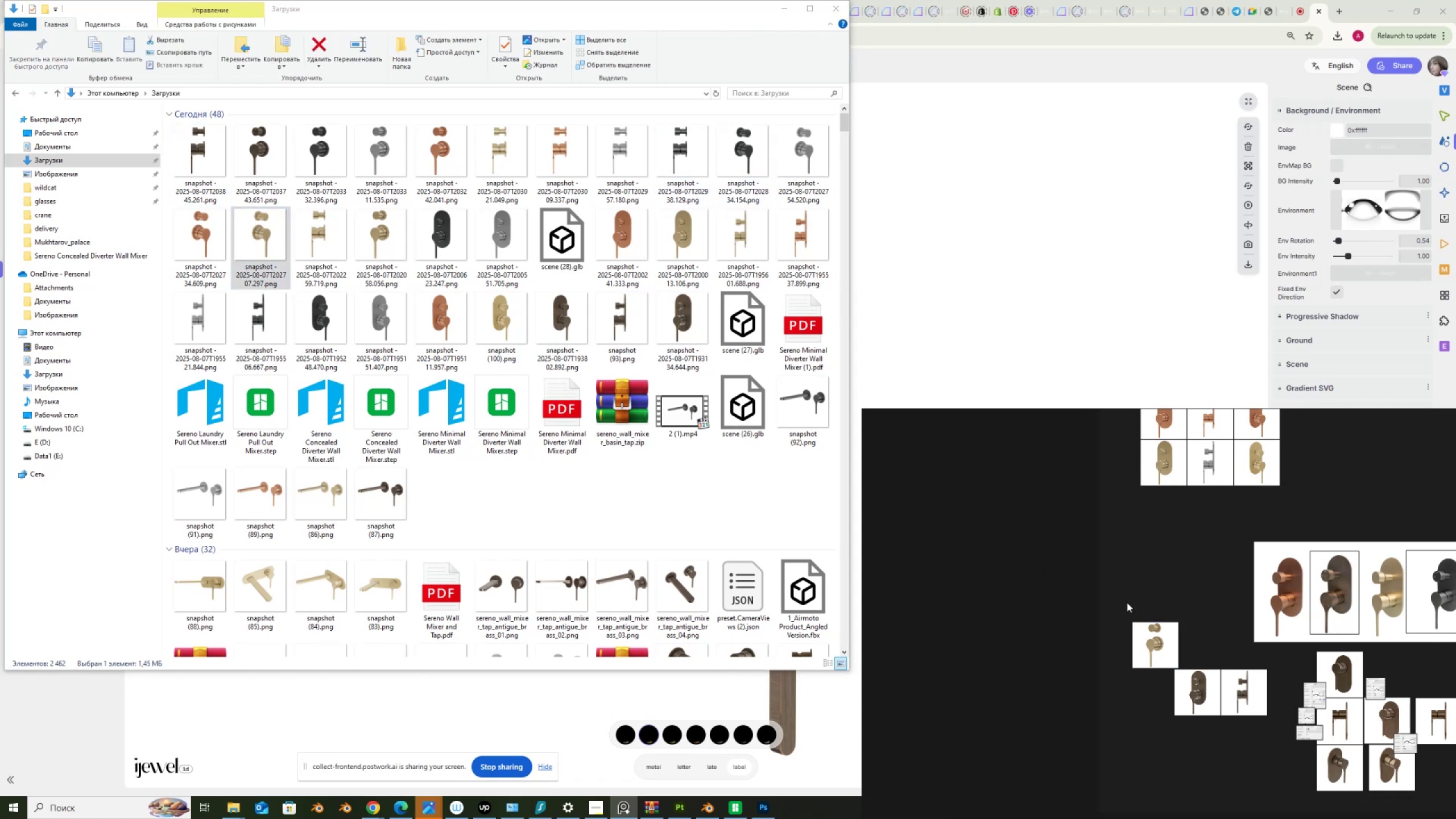 
scroll: coordinate [1131, 569], scroll_direction: up, amount: 12.0
 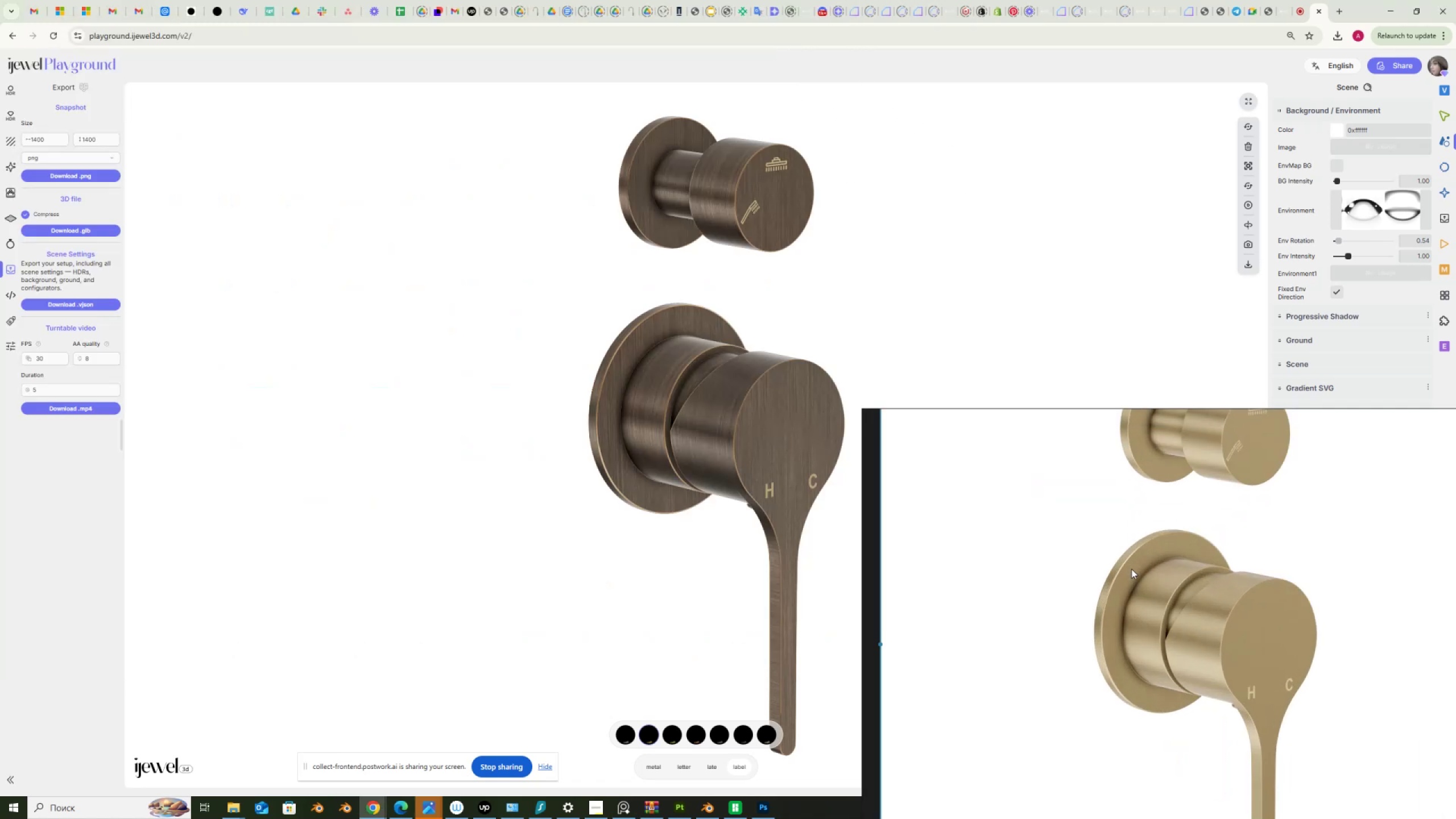 
scroll: coordinate [1131, 569], scroll_direction: down, amount: 1.0
 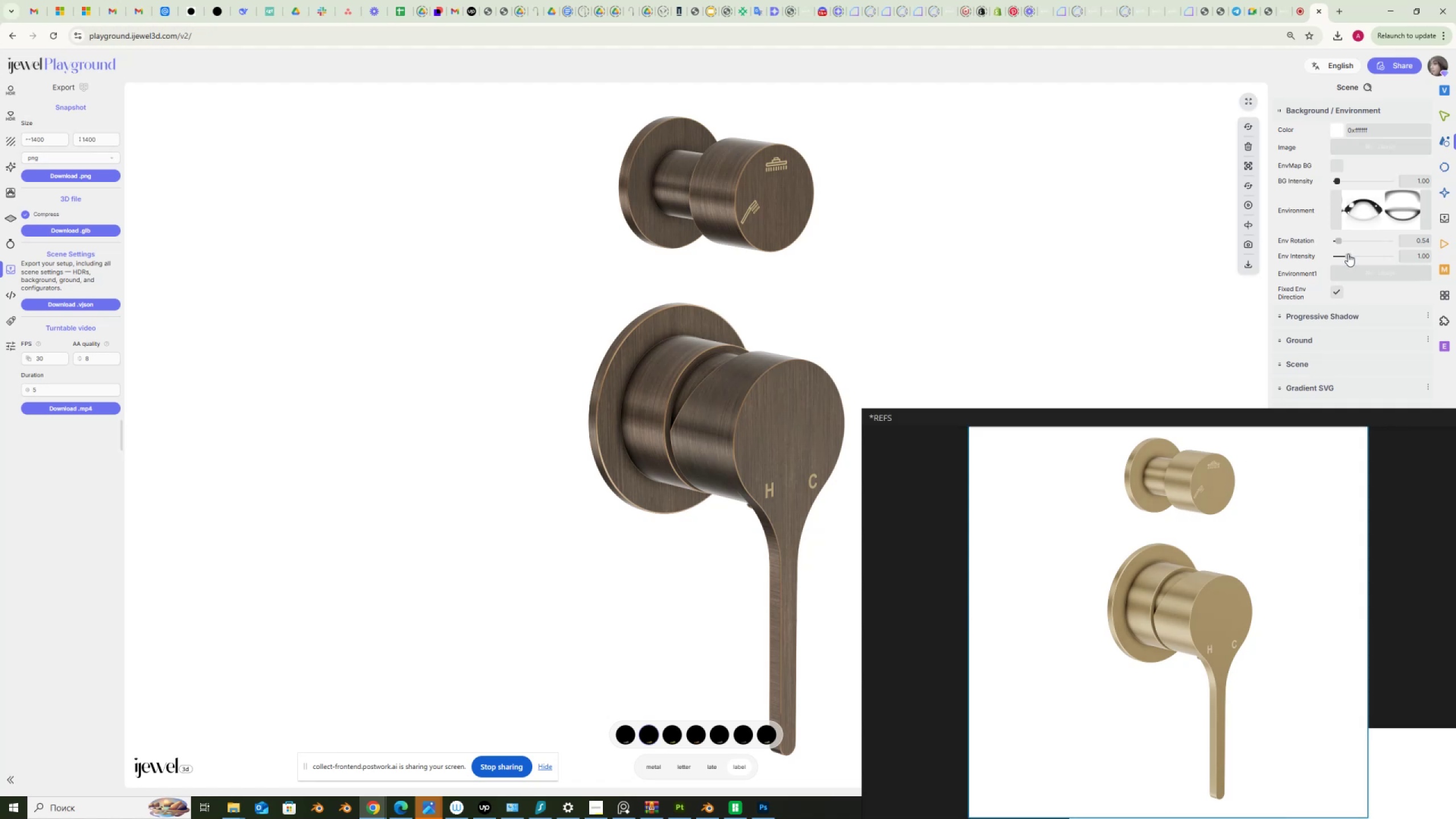 
wait(6.27)
 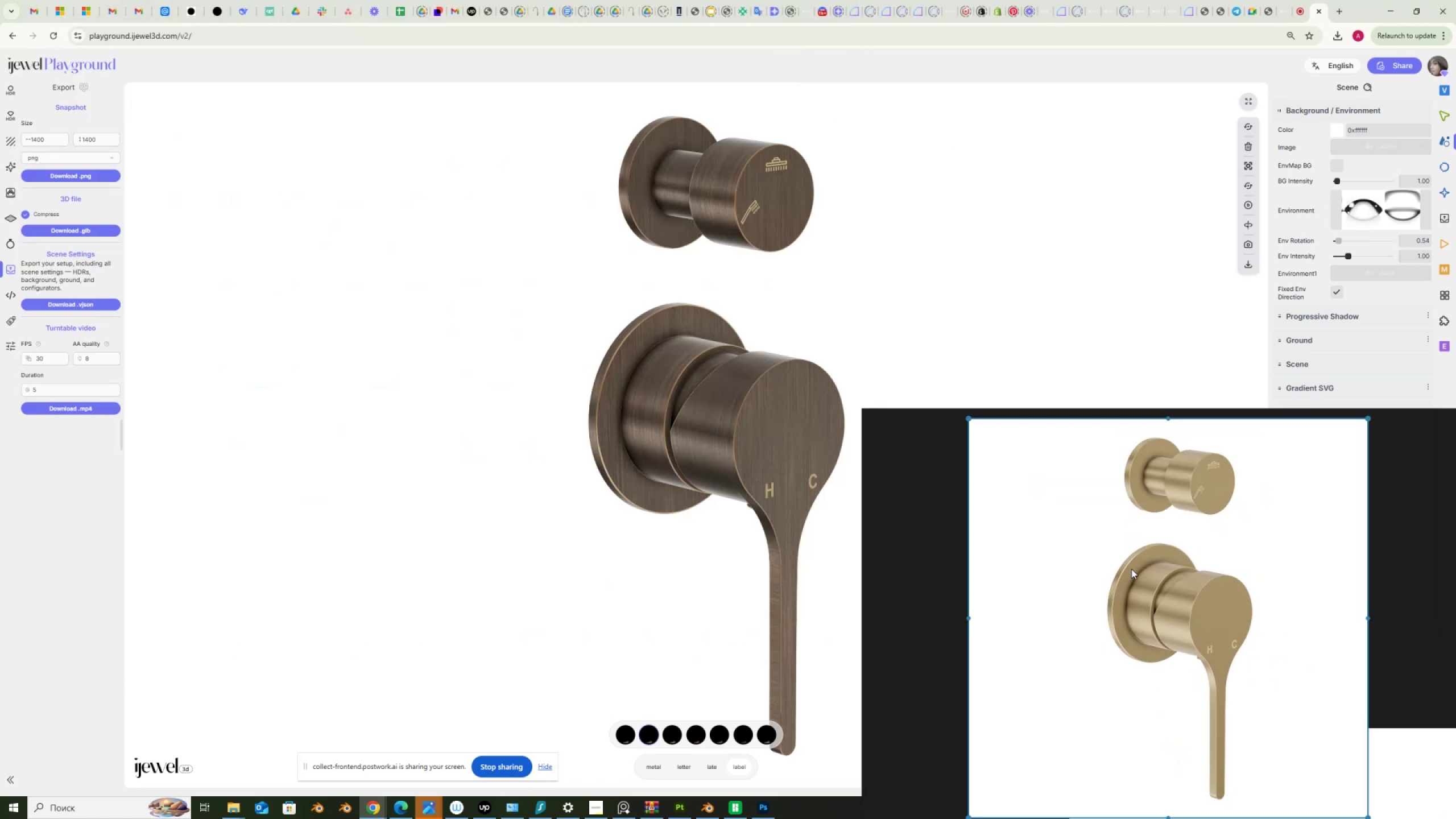 
left_click_drag(start_coordinate=[1339, 240], to_coordinate=[1338, 243])
 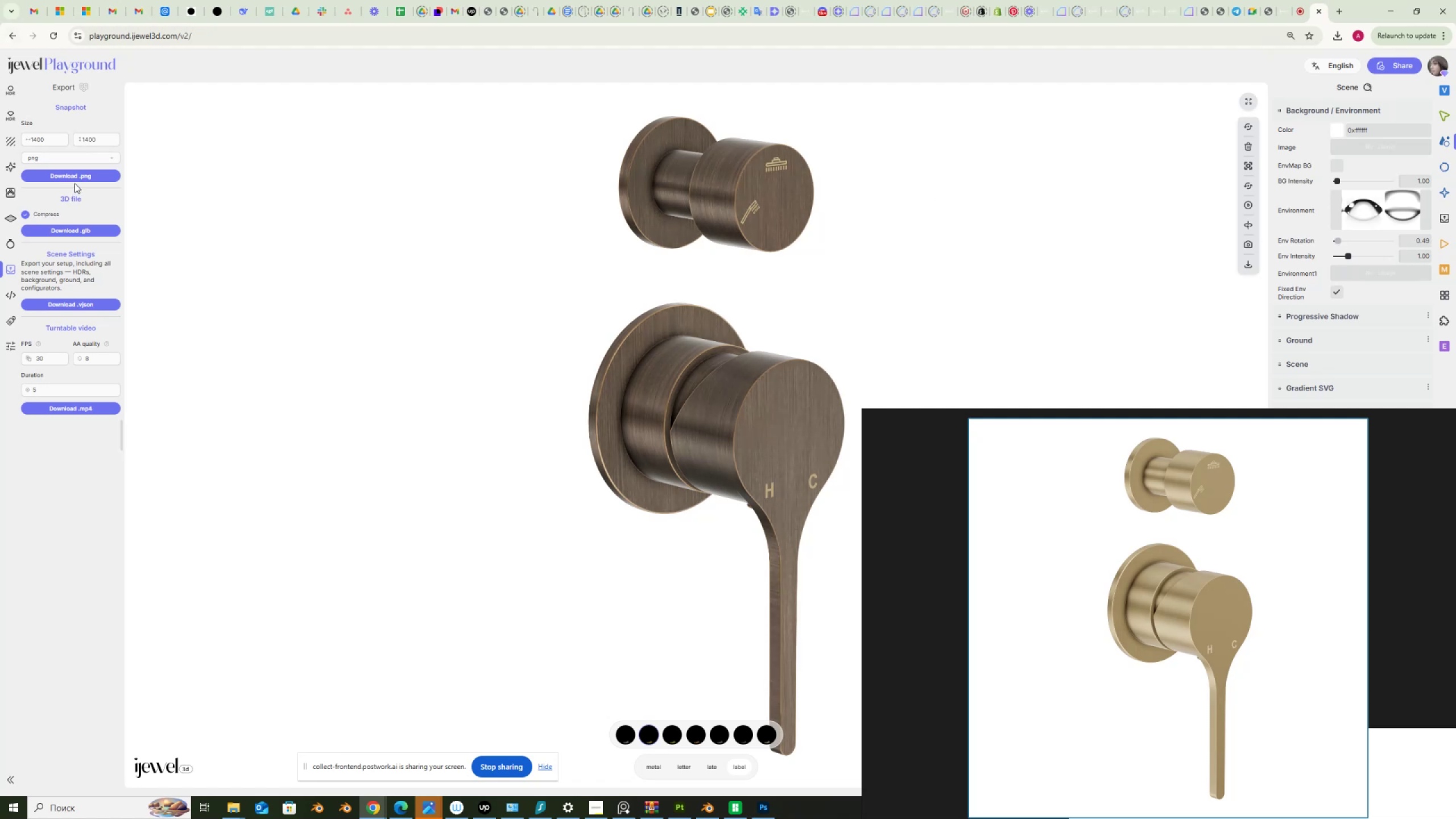 
left_click([77, 176])
 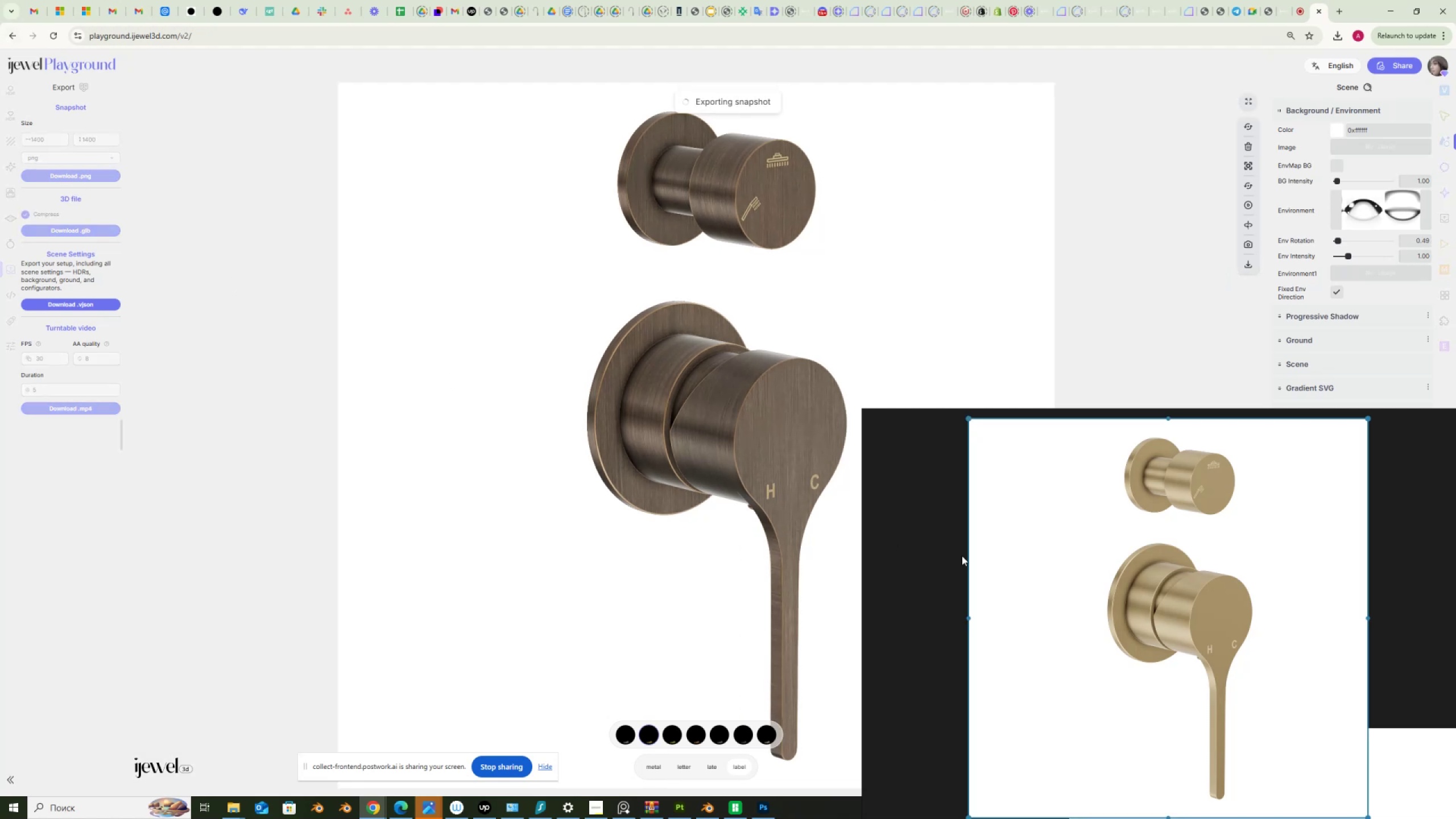 
scroll: coordinate [1279, 652], scroll_direction: down, amount: 6.0
 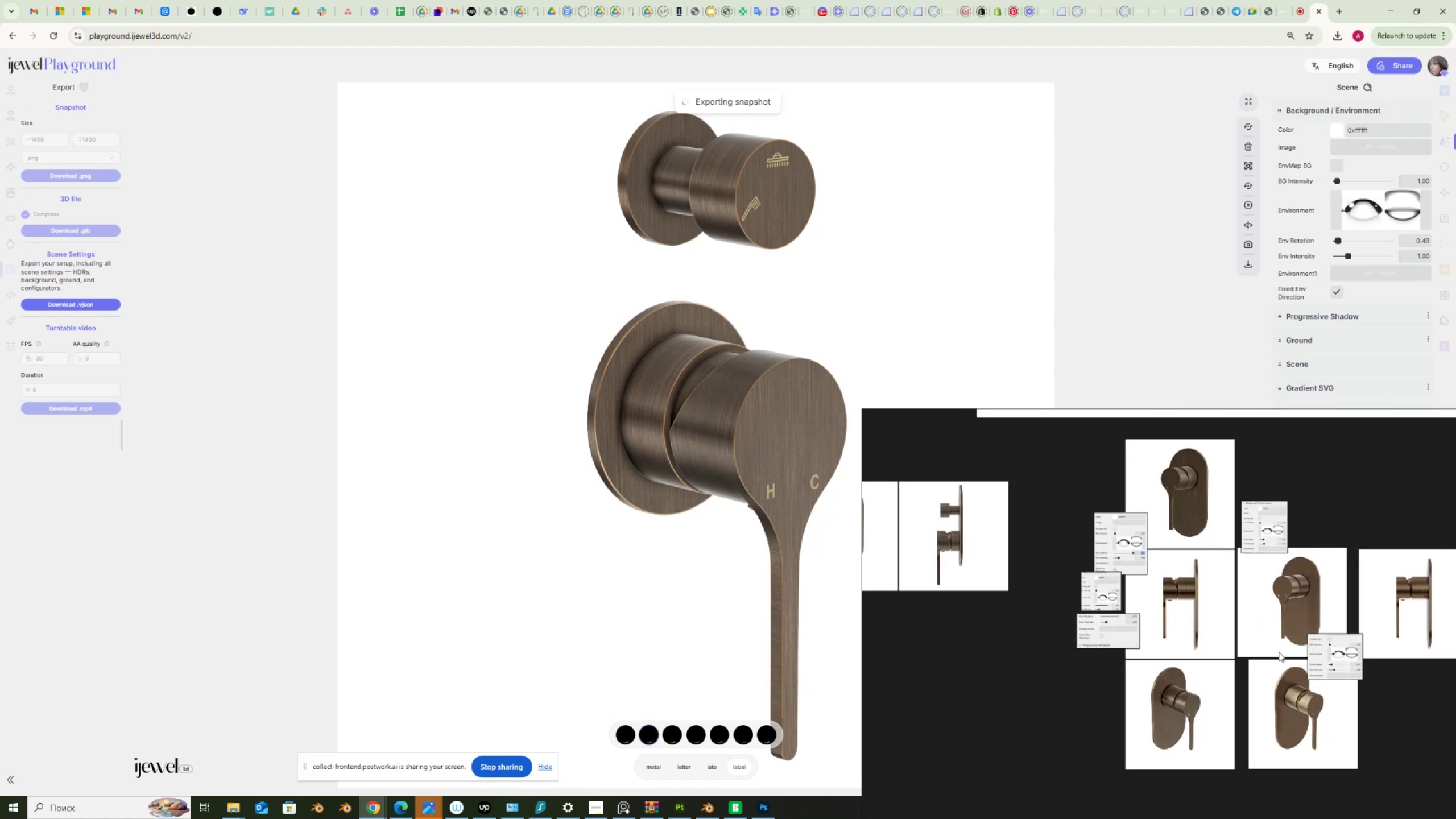 
scroll: coordinate [1250, 527], scroll_direction: up, amount: 10.0
 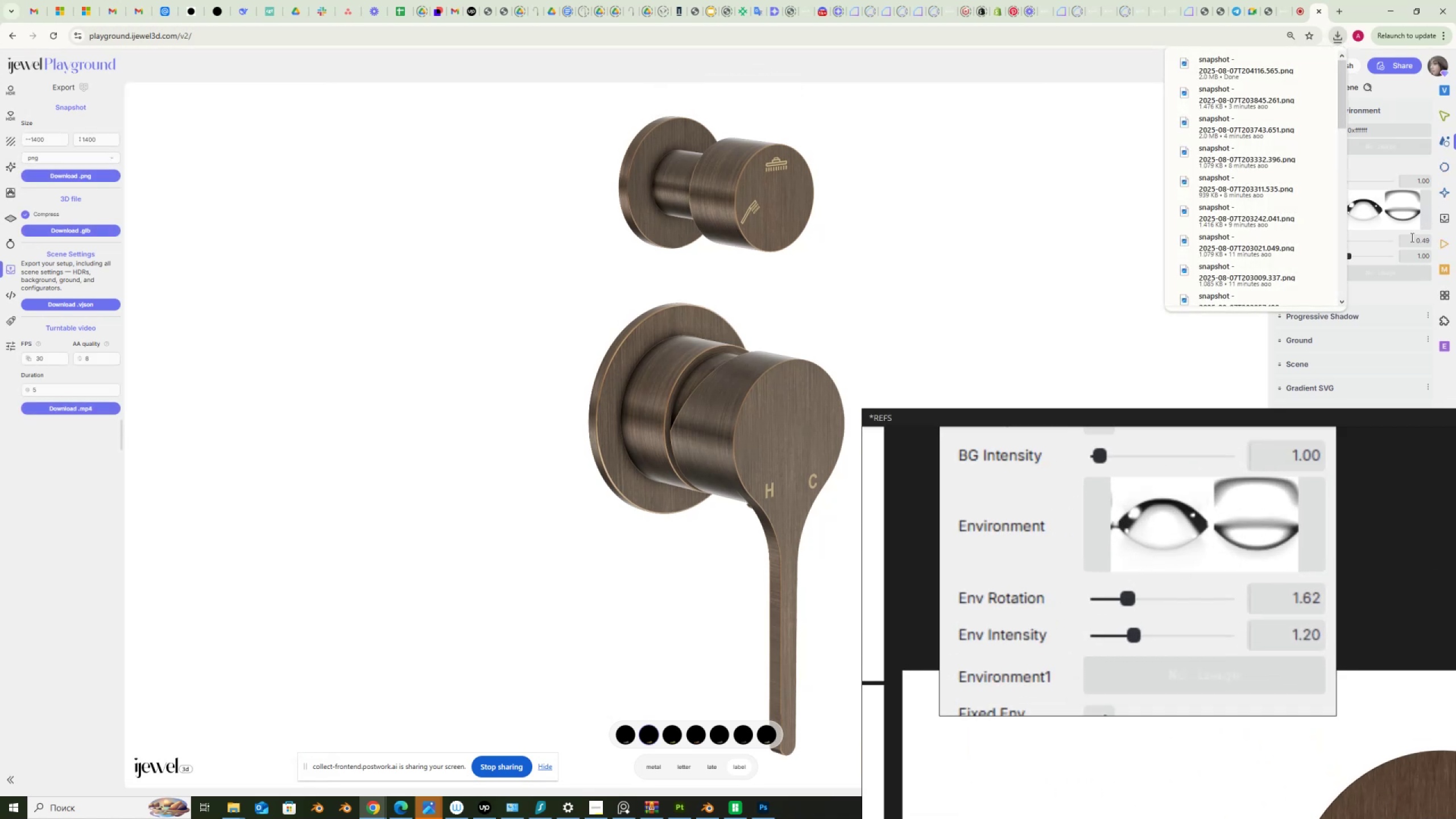 
left_click_drag(start_coordinate=[1411, 239], to_coordinate=[1442, 239])
 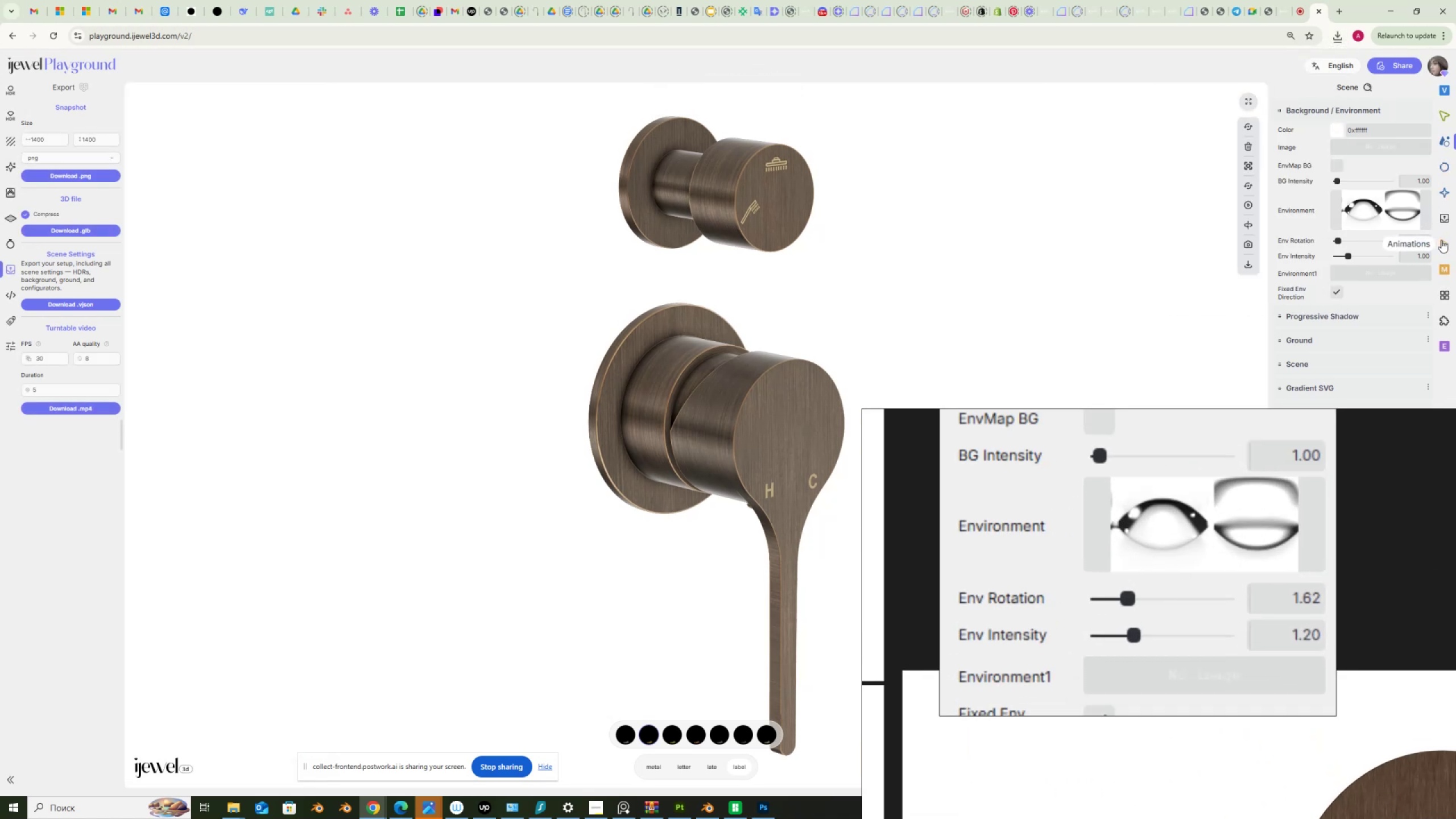 
key(Numpad1)
 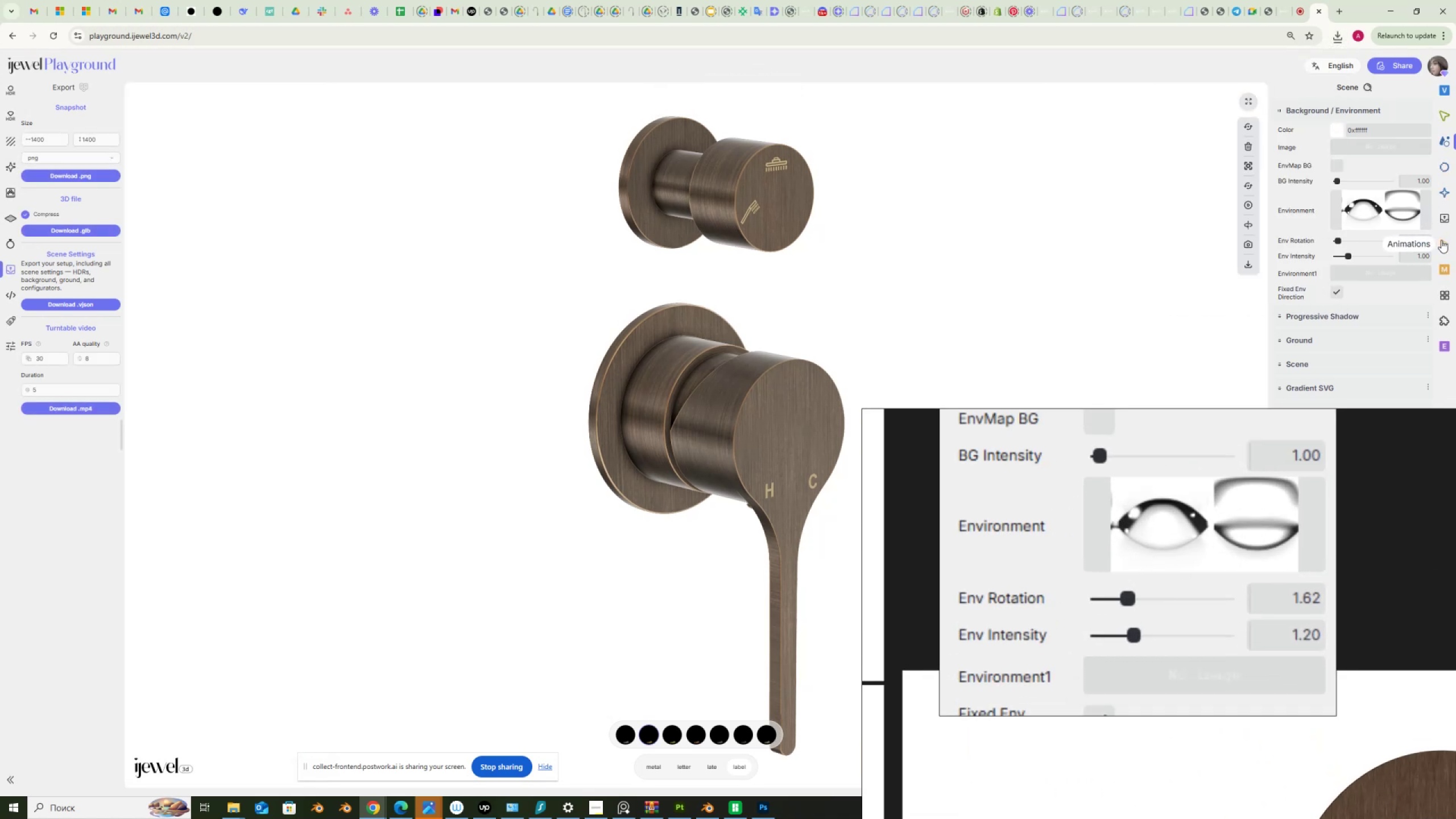 
key(NumpadDecimal)
 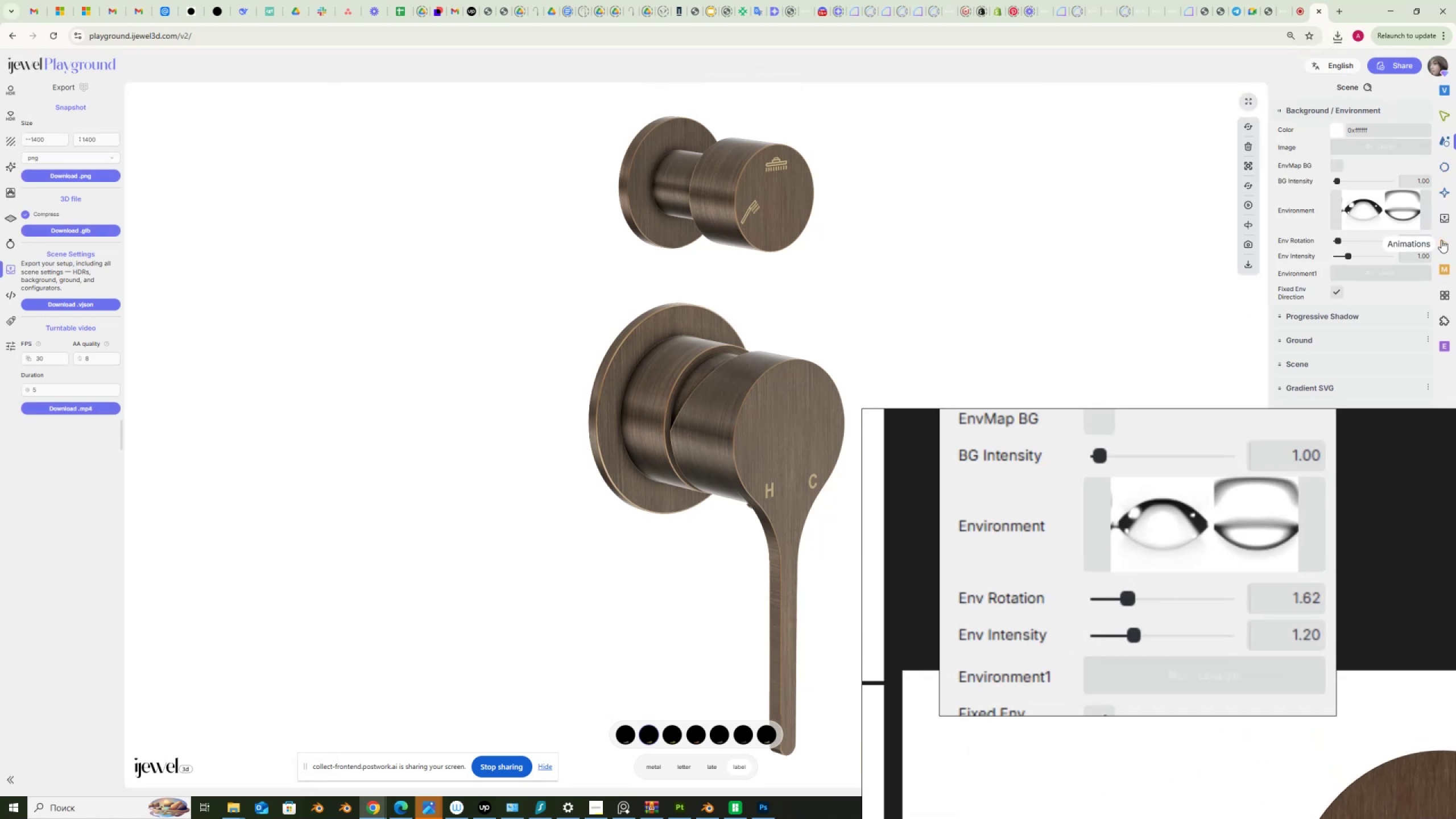 
key(Numpad6)
 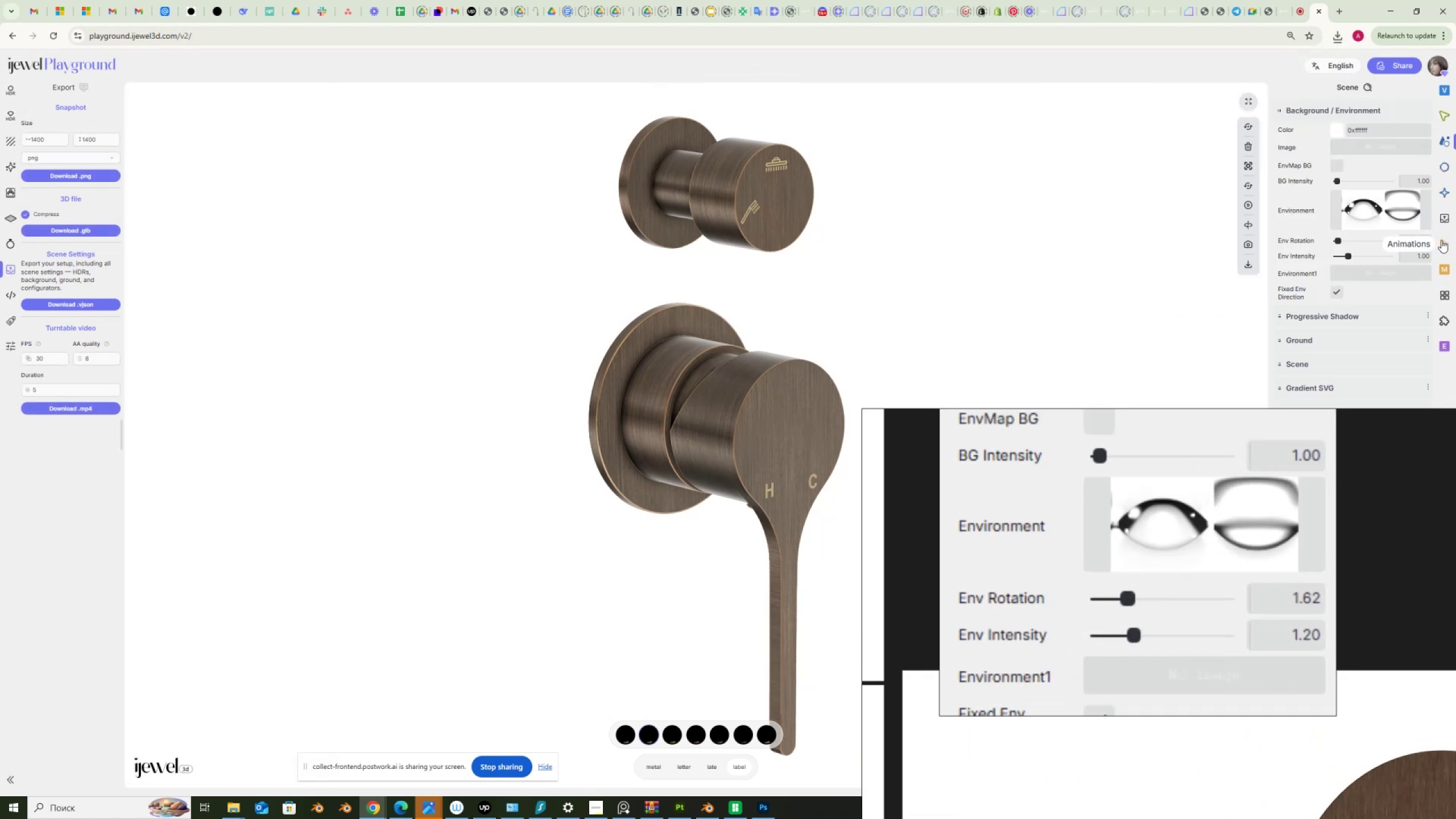 
key(Numpad2)
 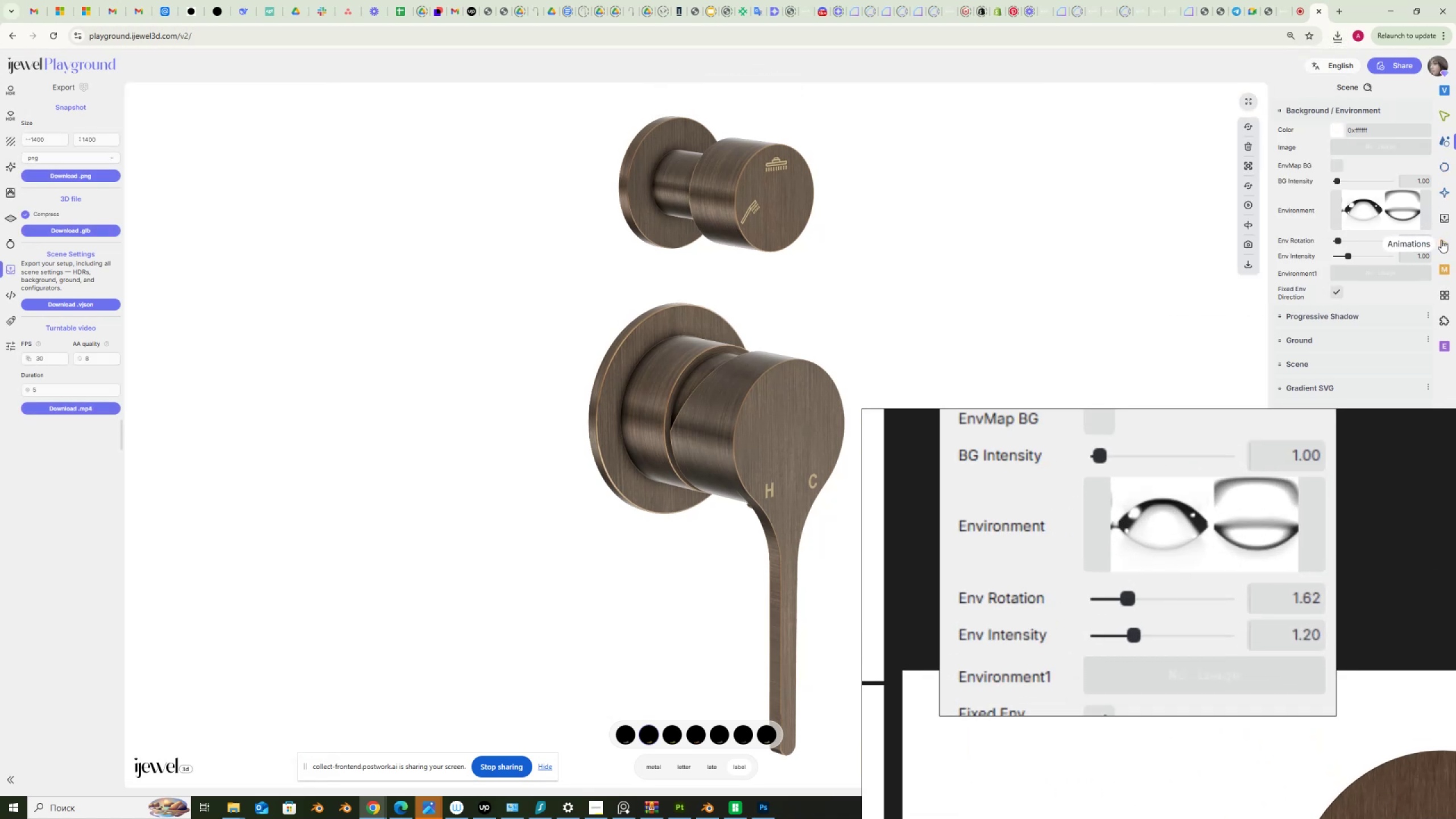 
key(NumpadEnter)
 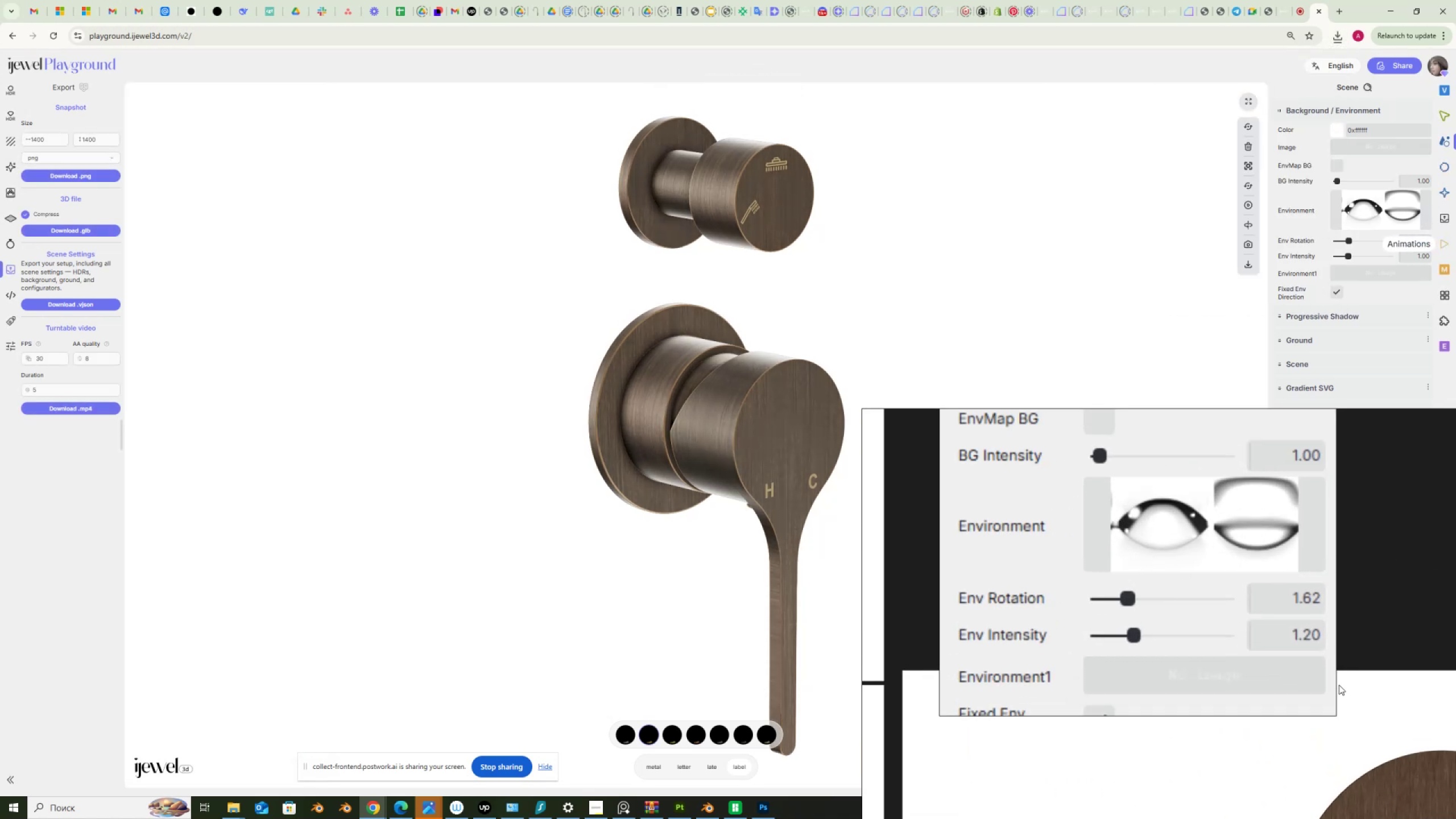 
scroll: coordinate [1127, 604], scroll_direction: down, amount: 11.0
 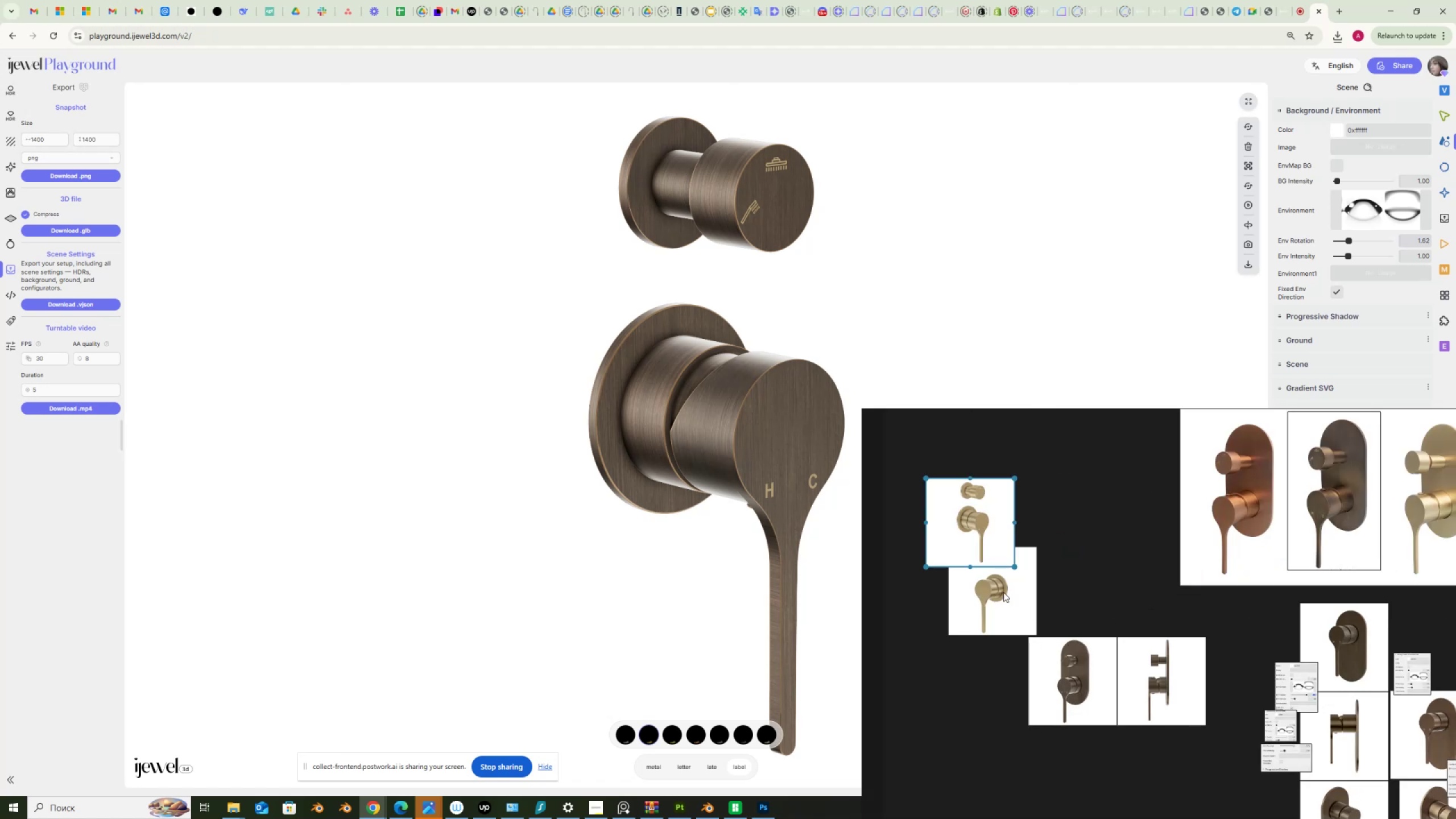 
scroll: coordinate [1051, 577], scroll_direction: up, amount: 9.0
 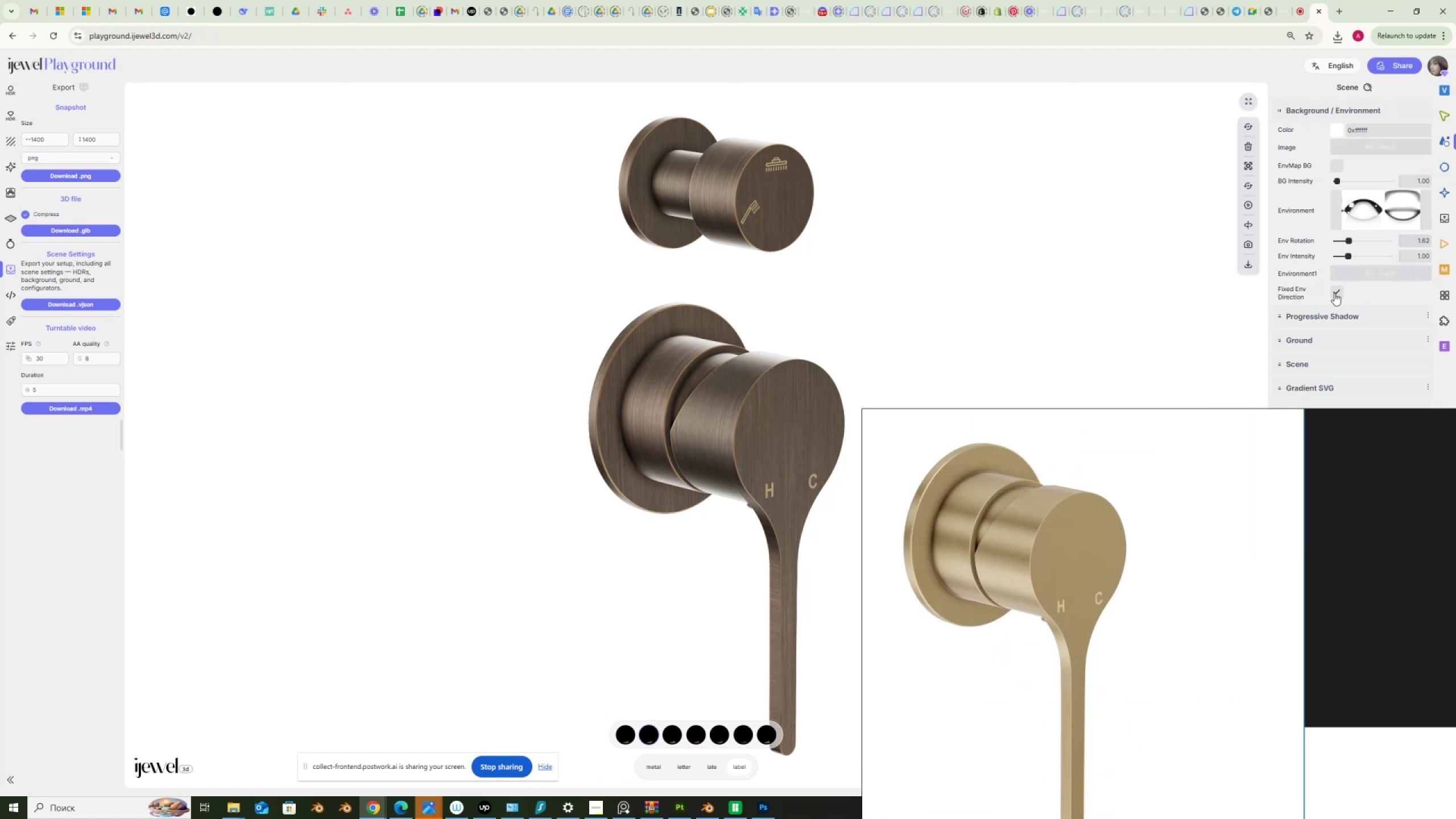 
left_click([1333, 294])
 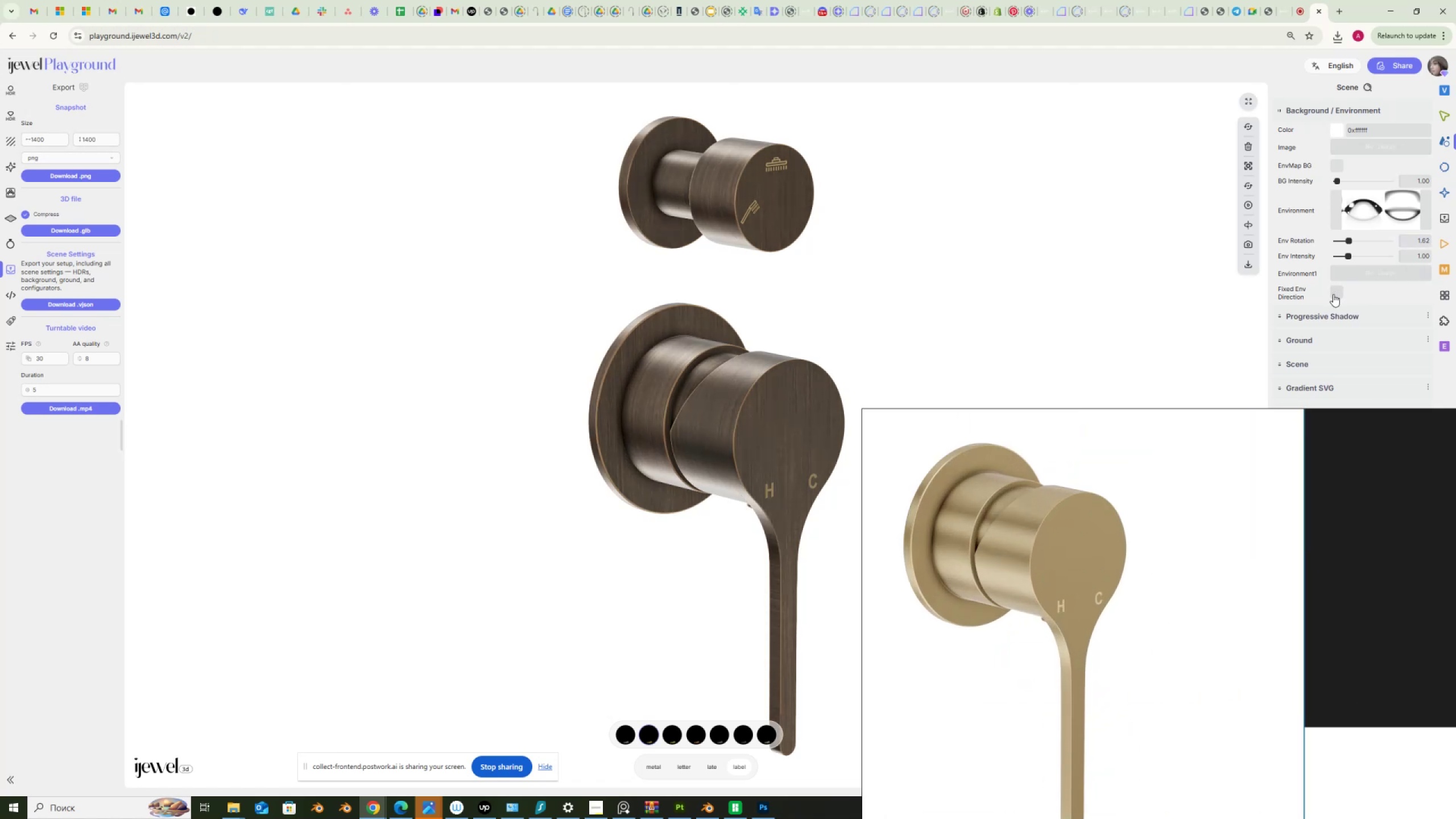 
left_click([1333, 294])
 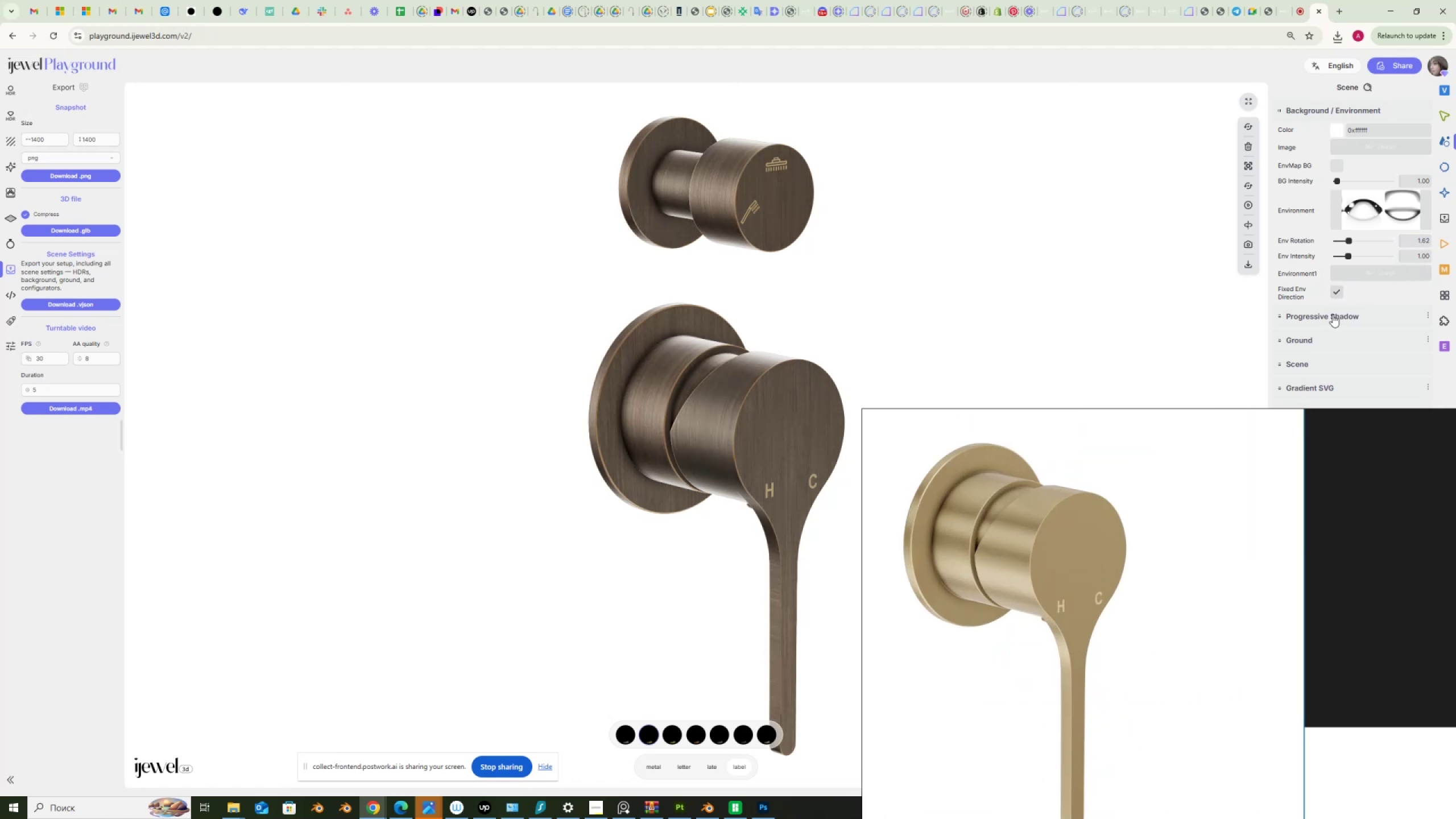 
scroll: coordinate [1121, 607], scroll_direction: down, amount: 2.0
 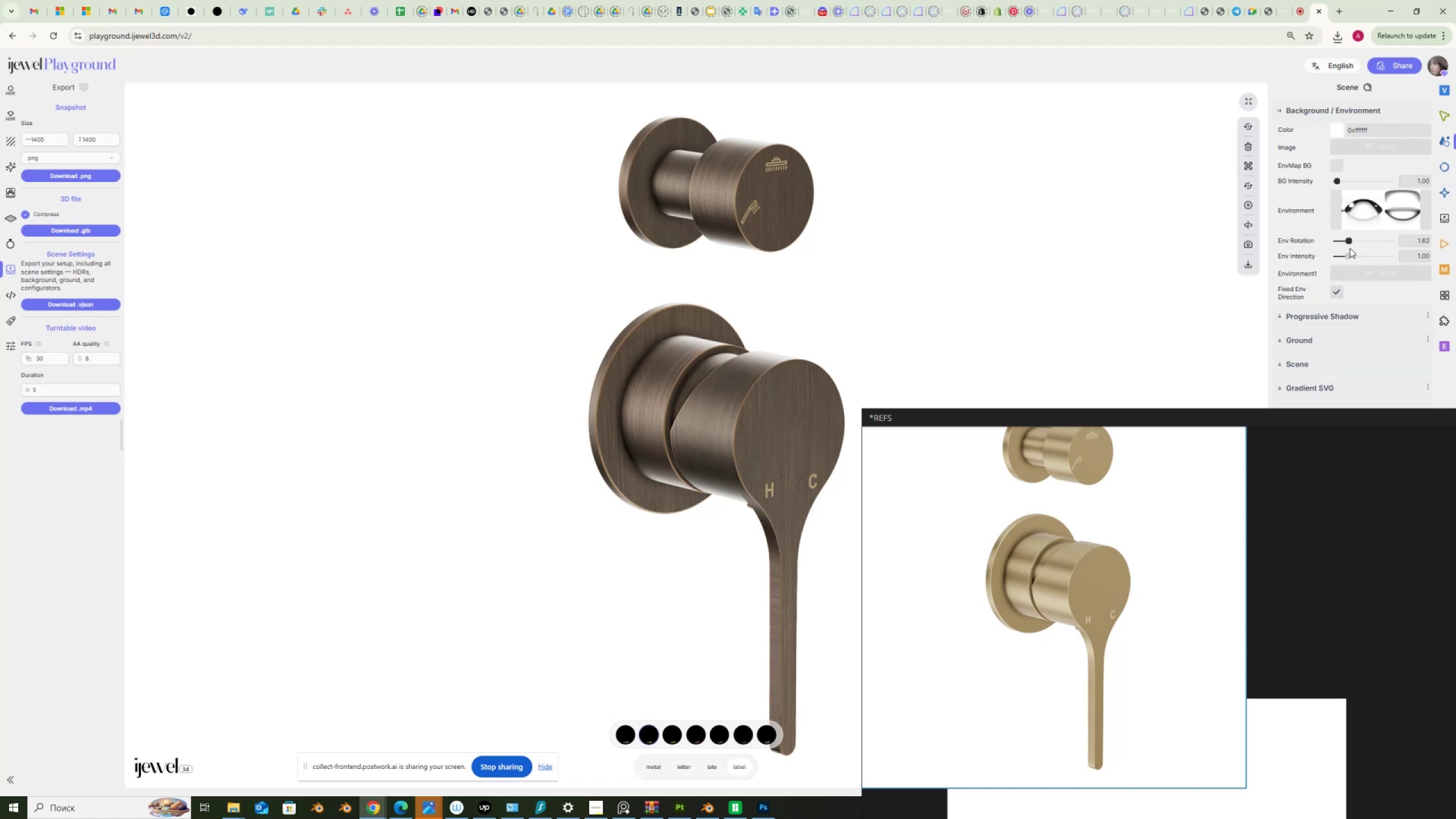 
left_click_drag(start_coordinate=[1349, 241], to_coordinate=[1385, 253])
 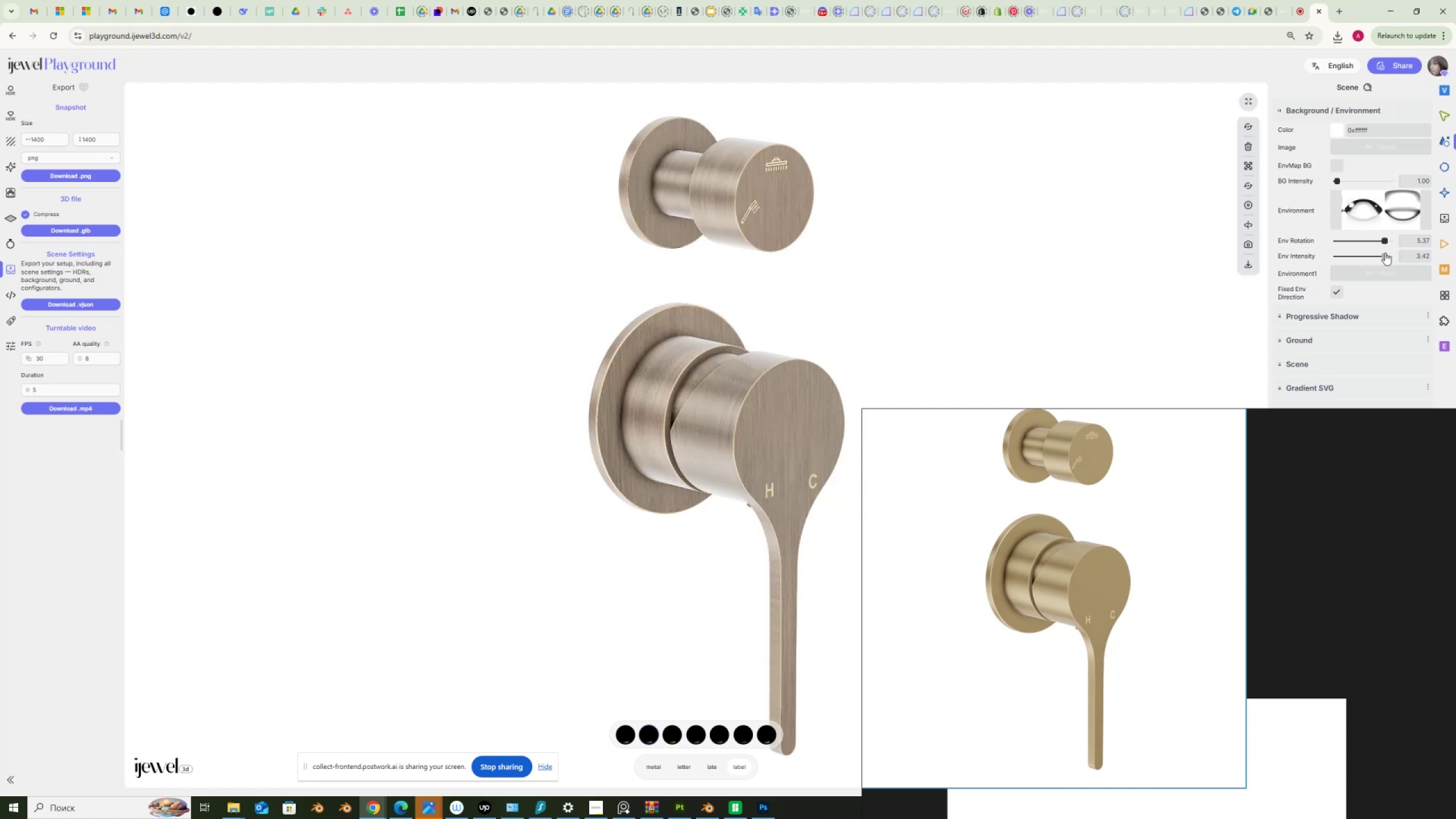 
left_click([1385, 253])
 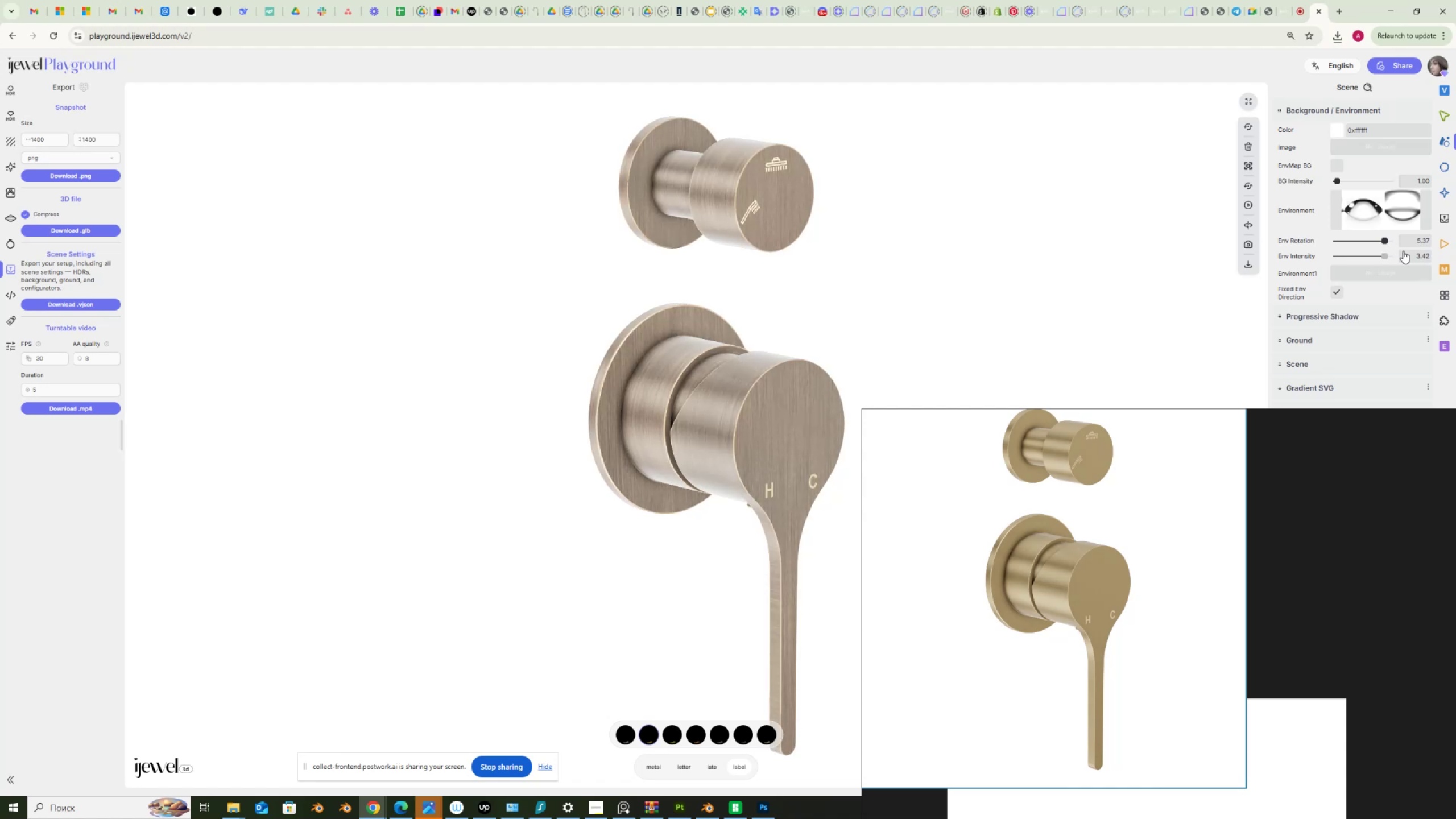 
left_click_drag(start_coordinate=[1412, 255], to_coordinate=[1445, 257])
 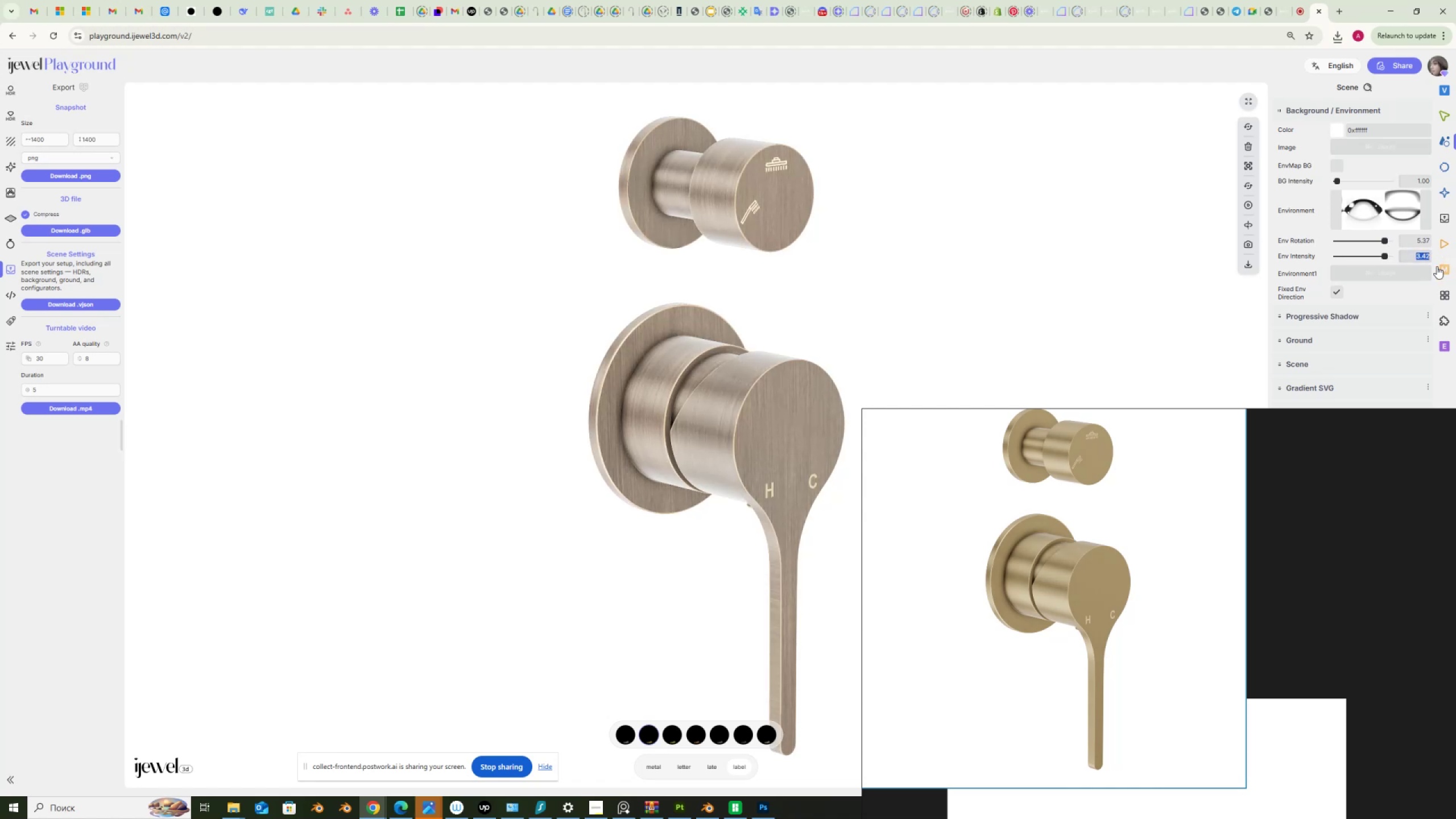 
key(Numpad1)
 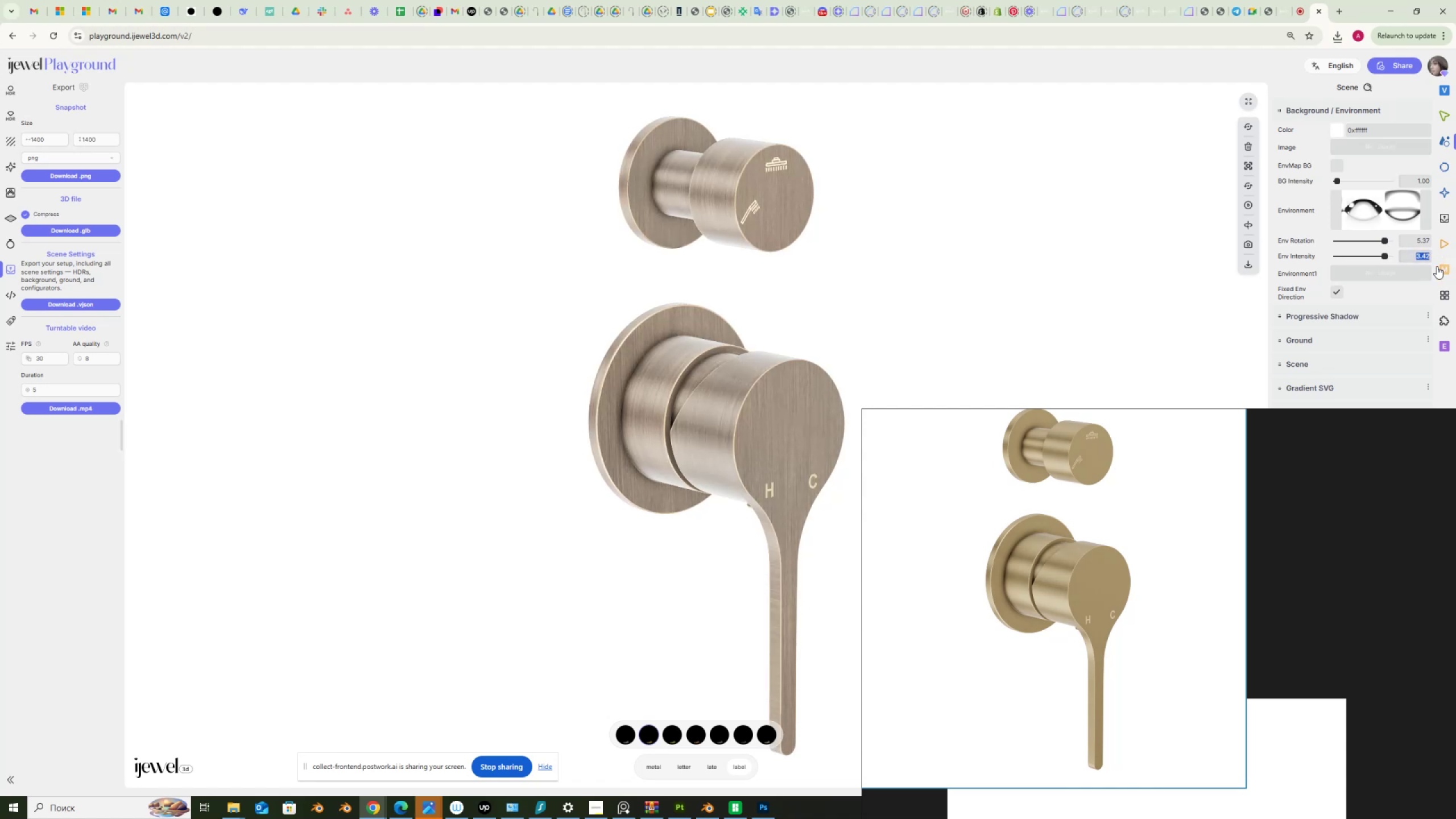 
key(NumpadEnter)
 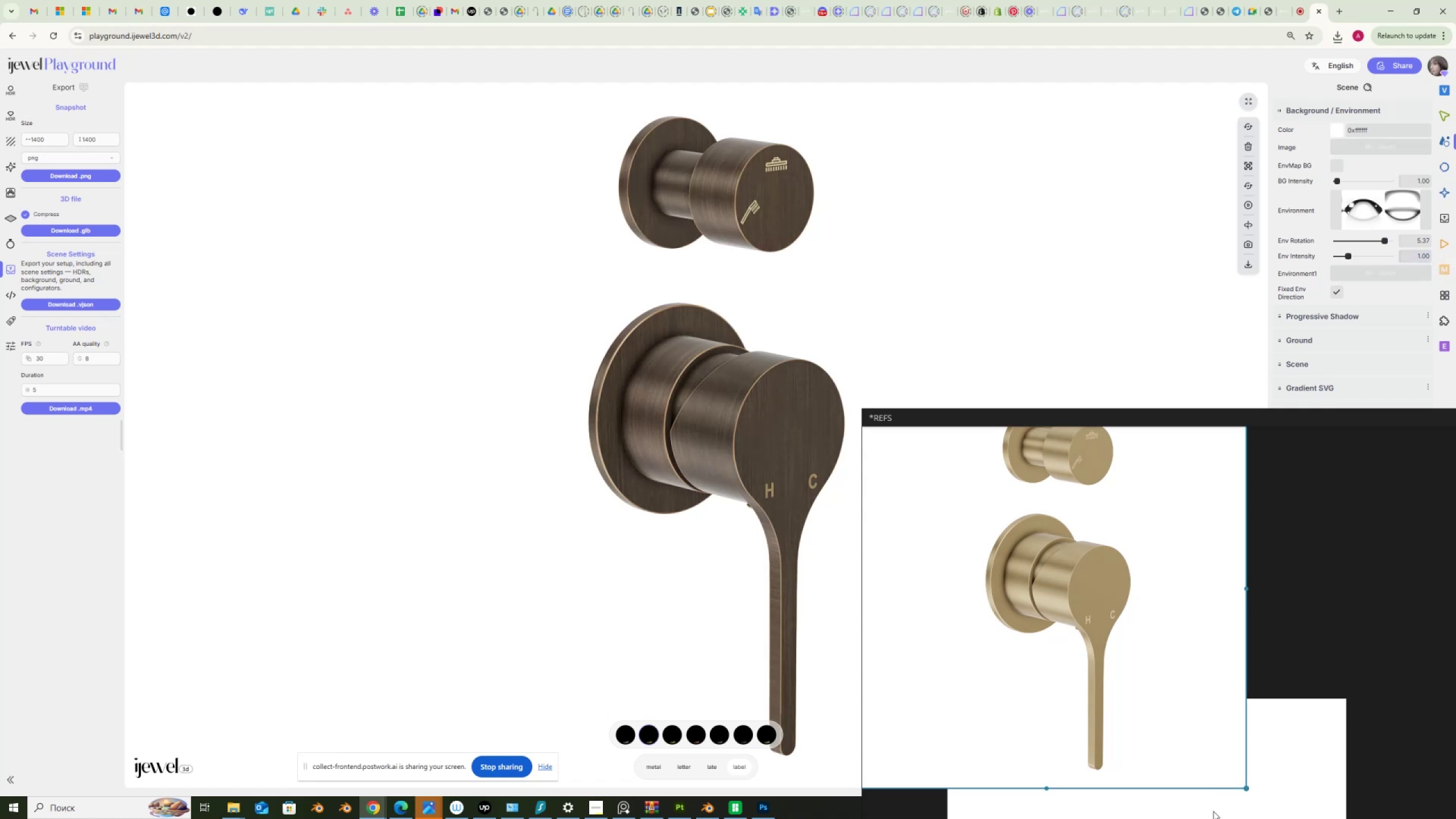 
scroll: coordinate [1264, 672], scroll_direction: up, amount: 2.0
 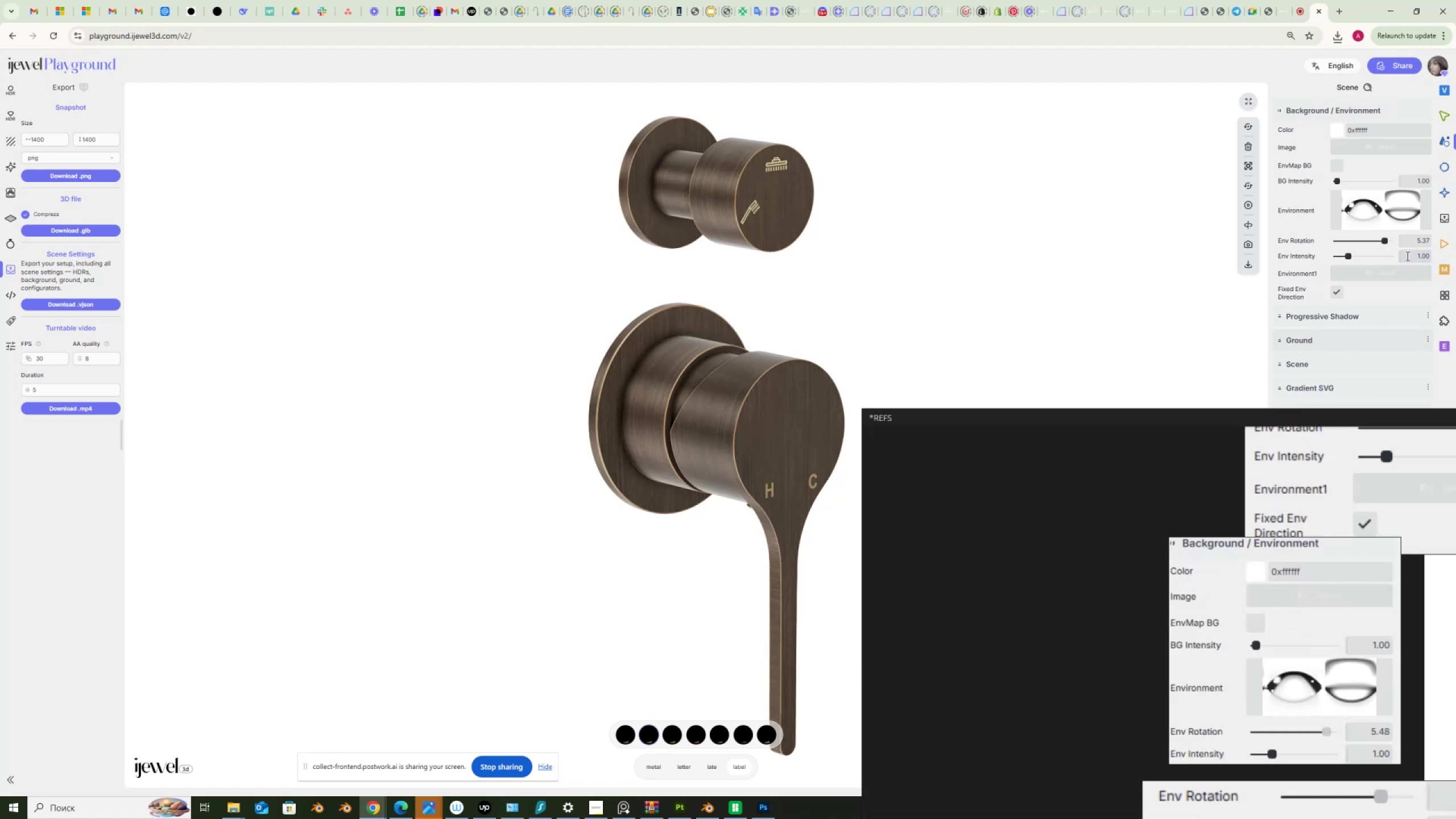 
left_click_drag(start_coordinate=[1416, 242], to_coordinate=[1438, 242])
 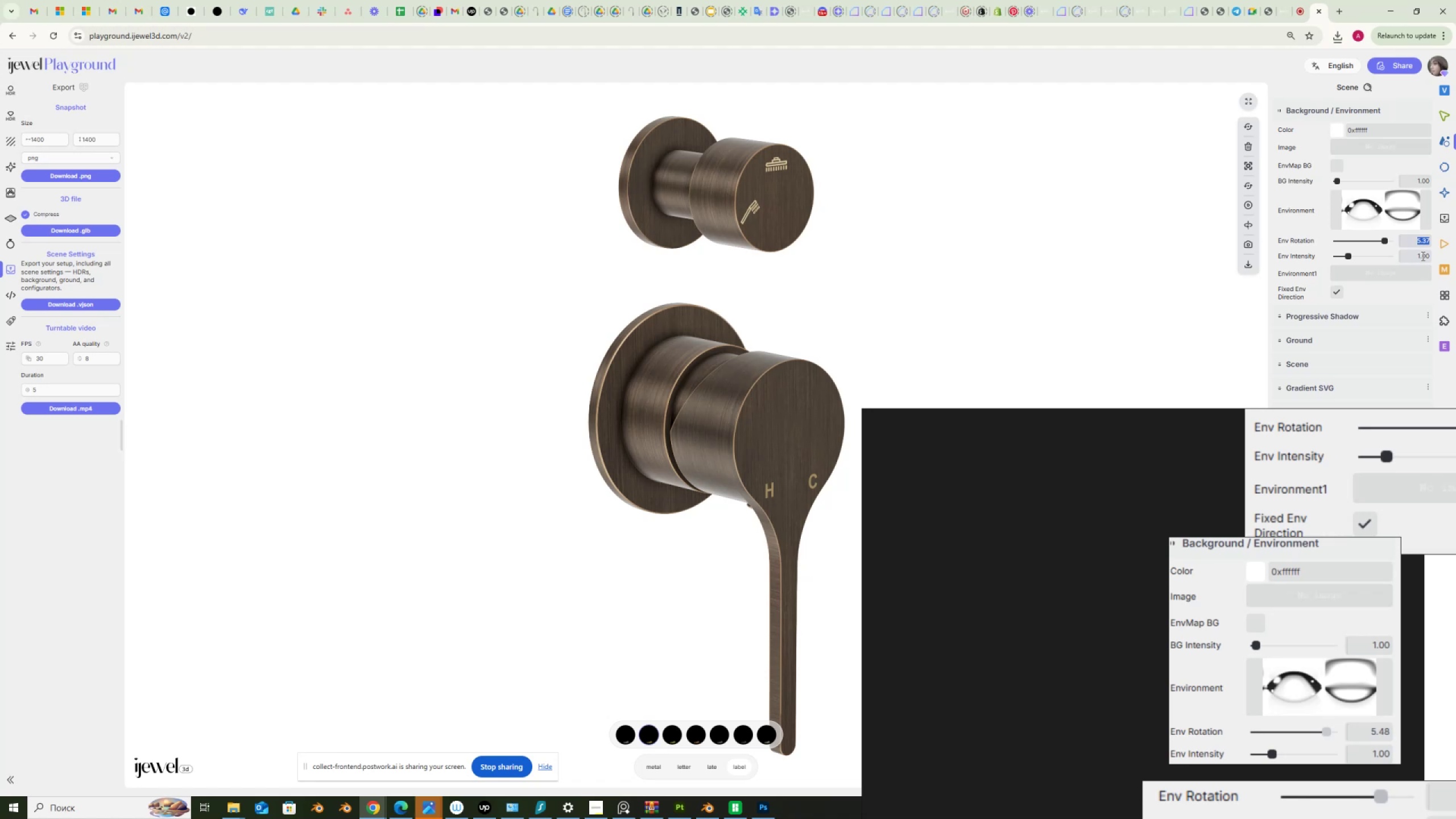 
key(Numpad5)
 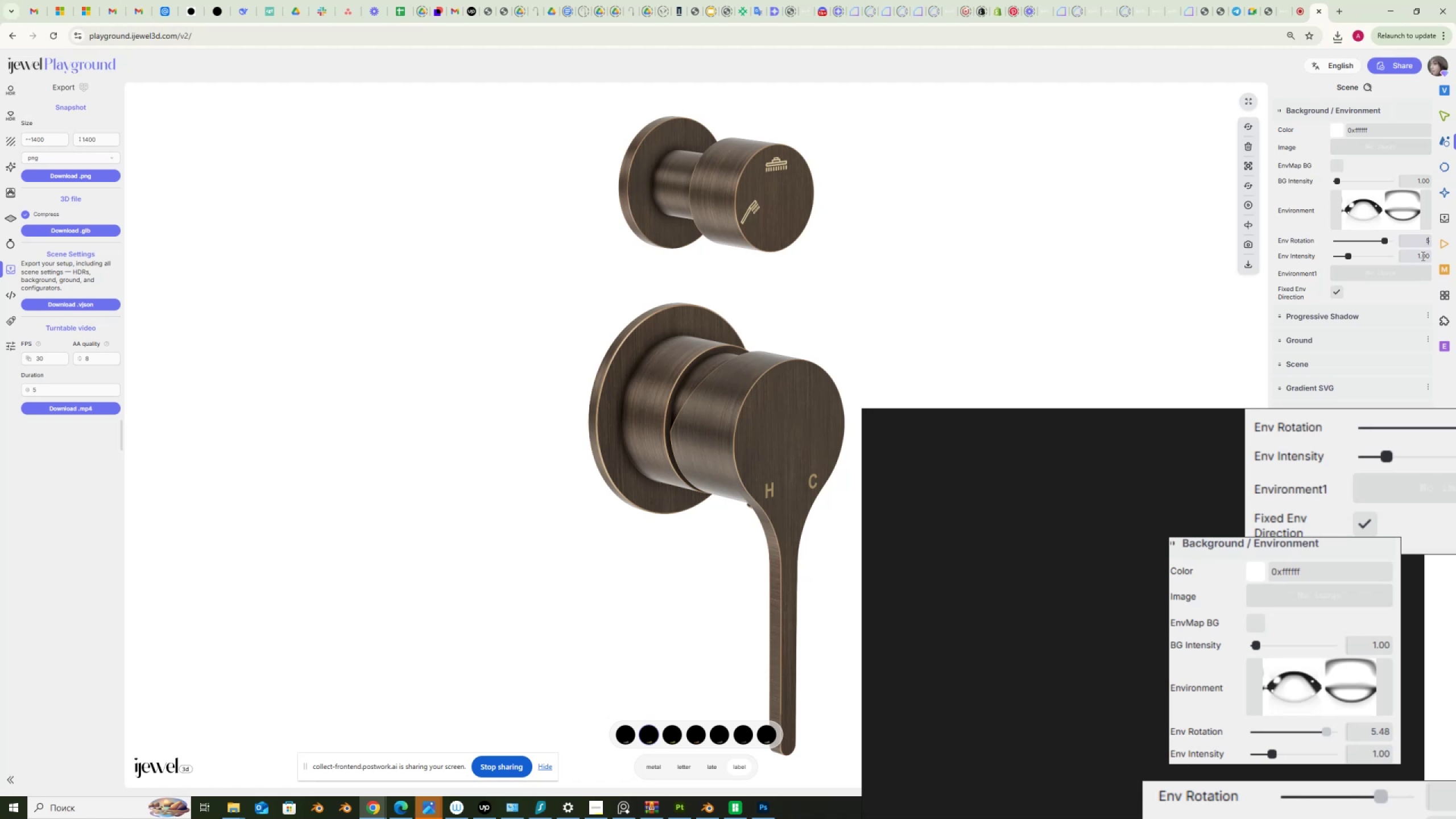 
key(NumpadDecimal)
 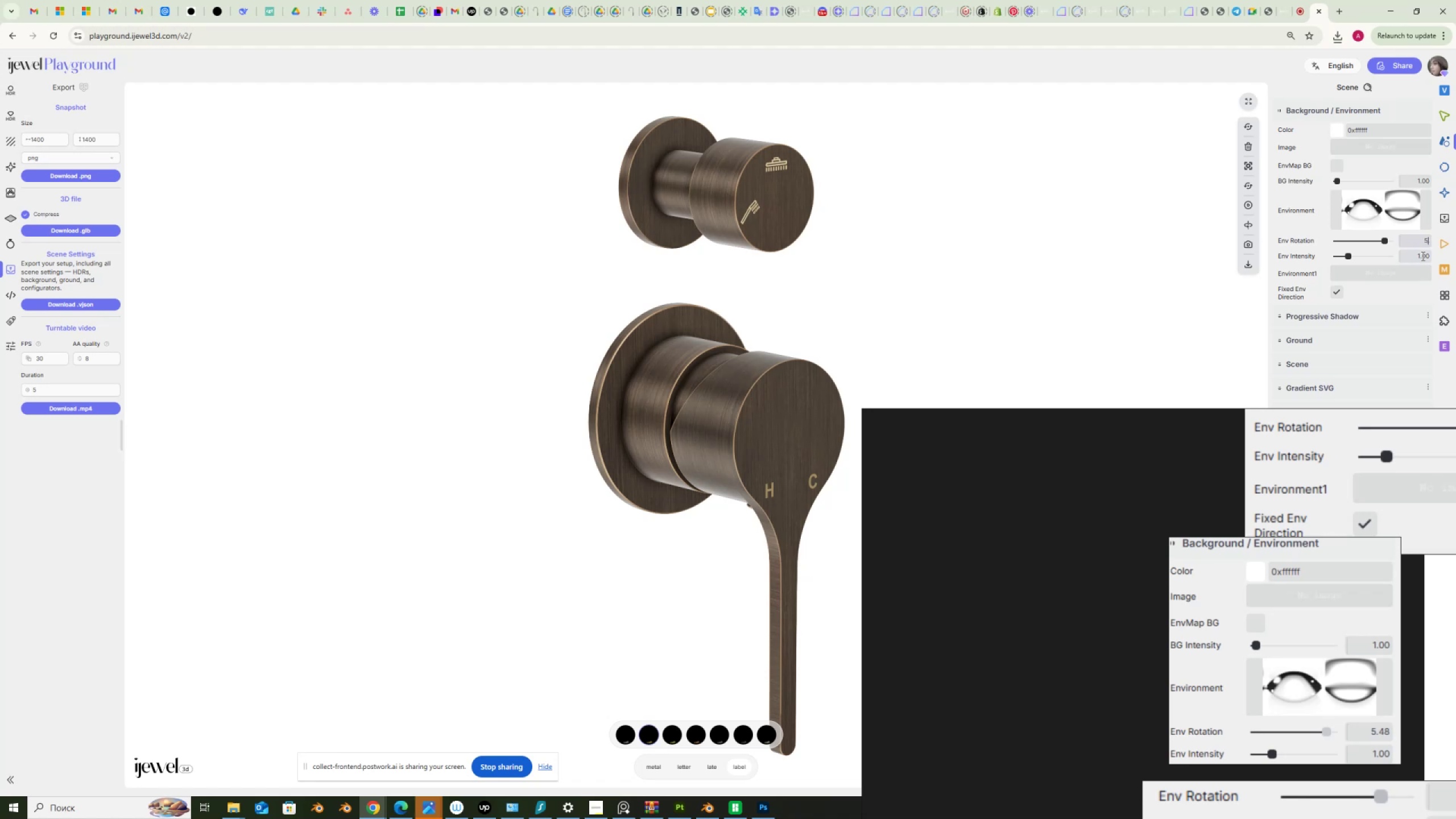 
key(Numpad4)
 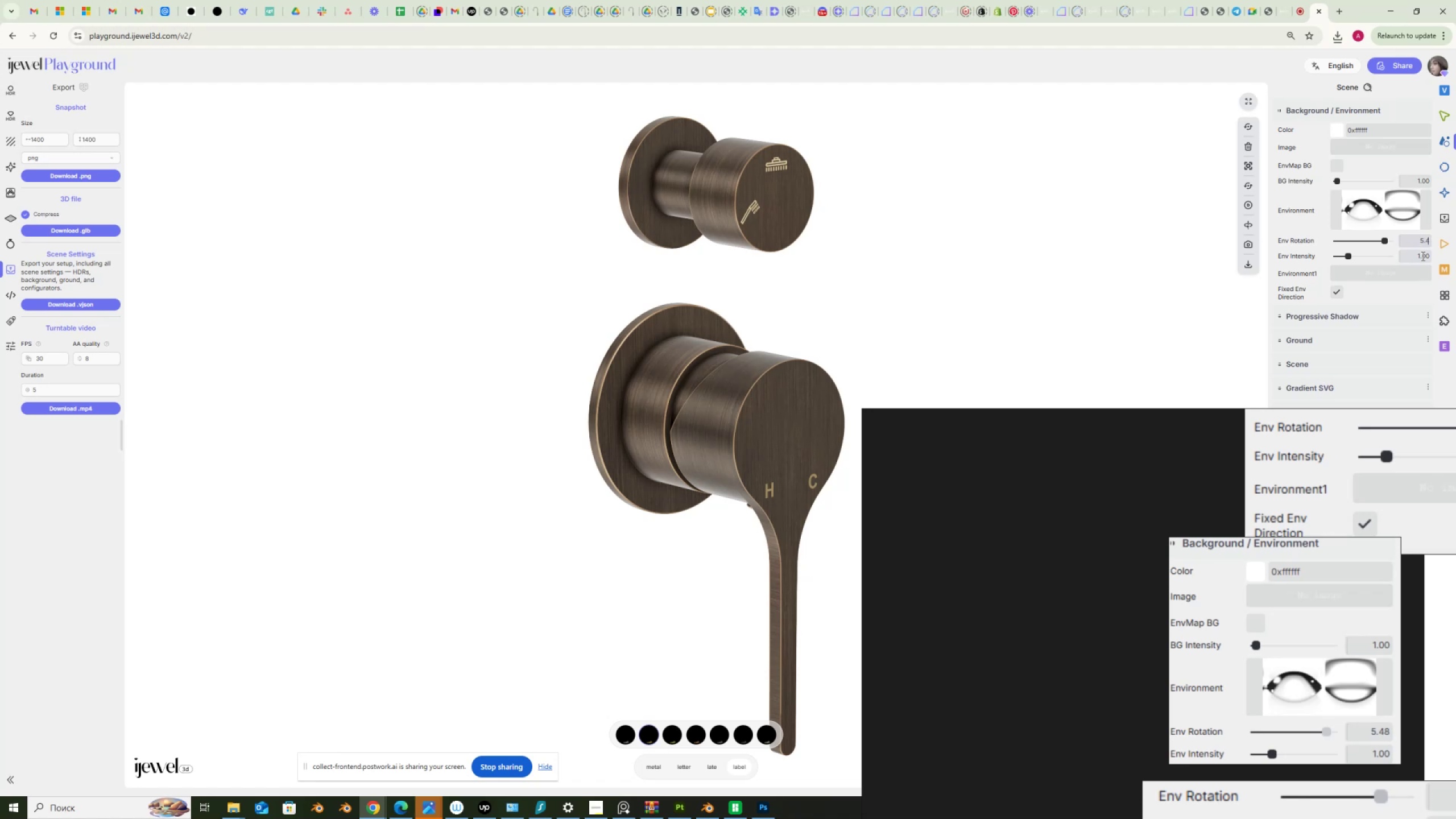 
key(Numpad8)
 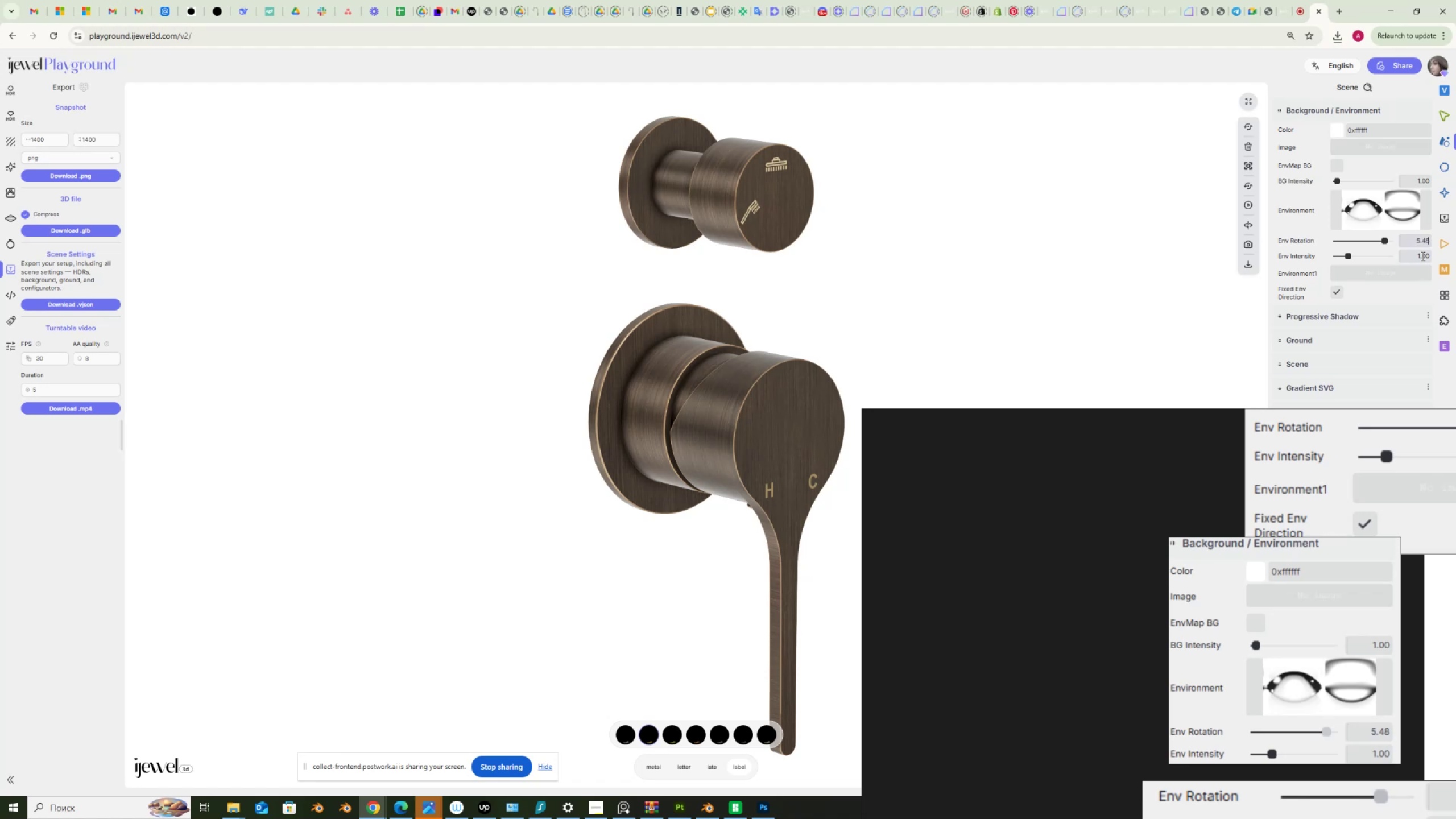 
key(NumpadEnter)
 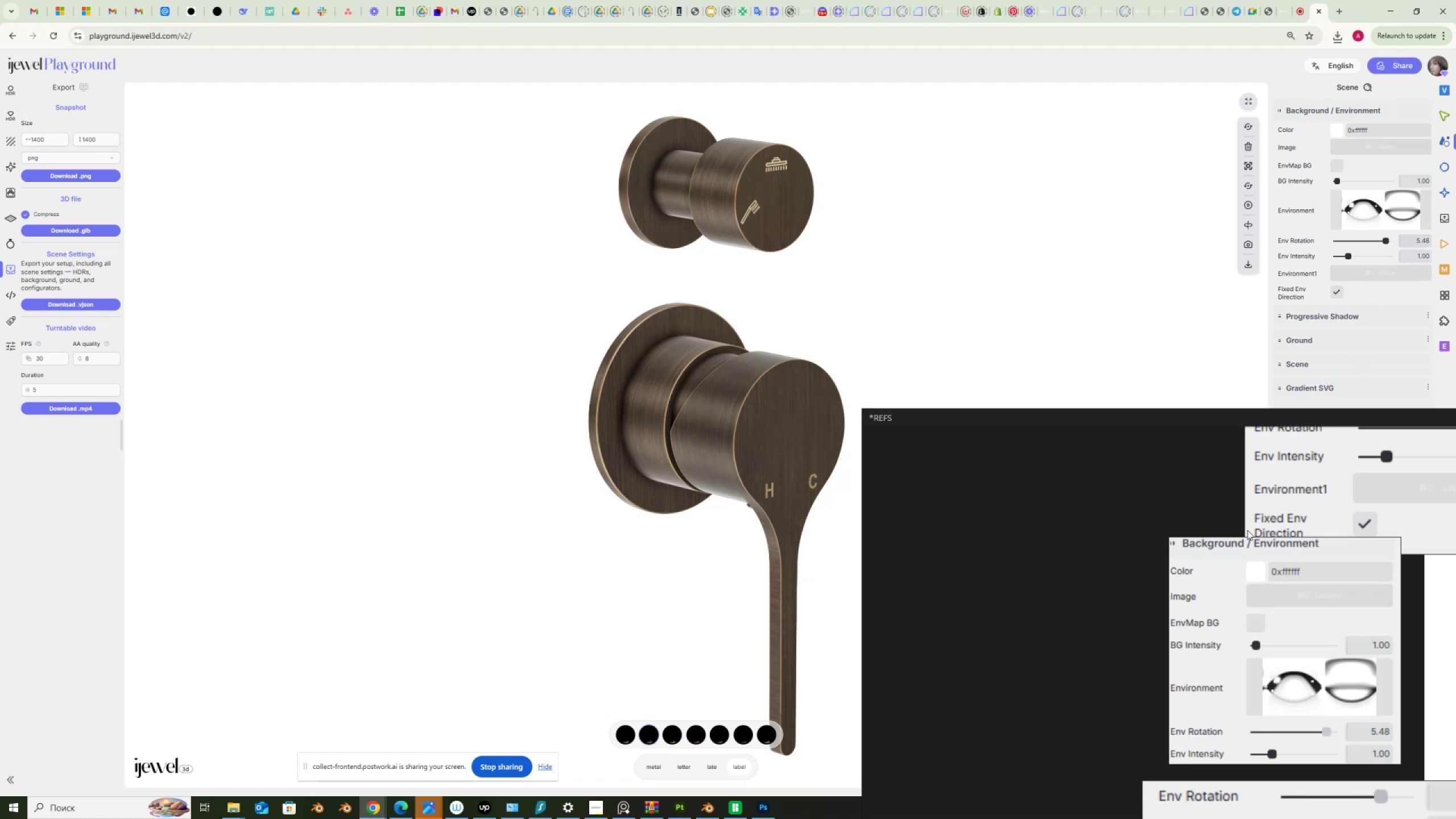 
scroll: coordinate [1111, 590], scroll_direction: down, amount: 1.0
 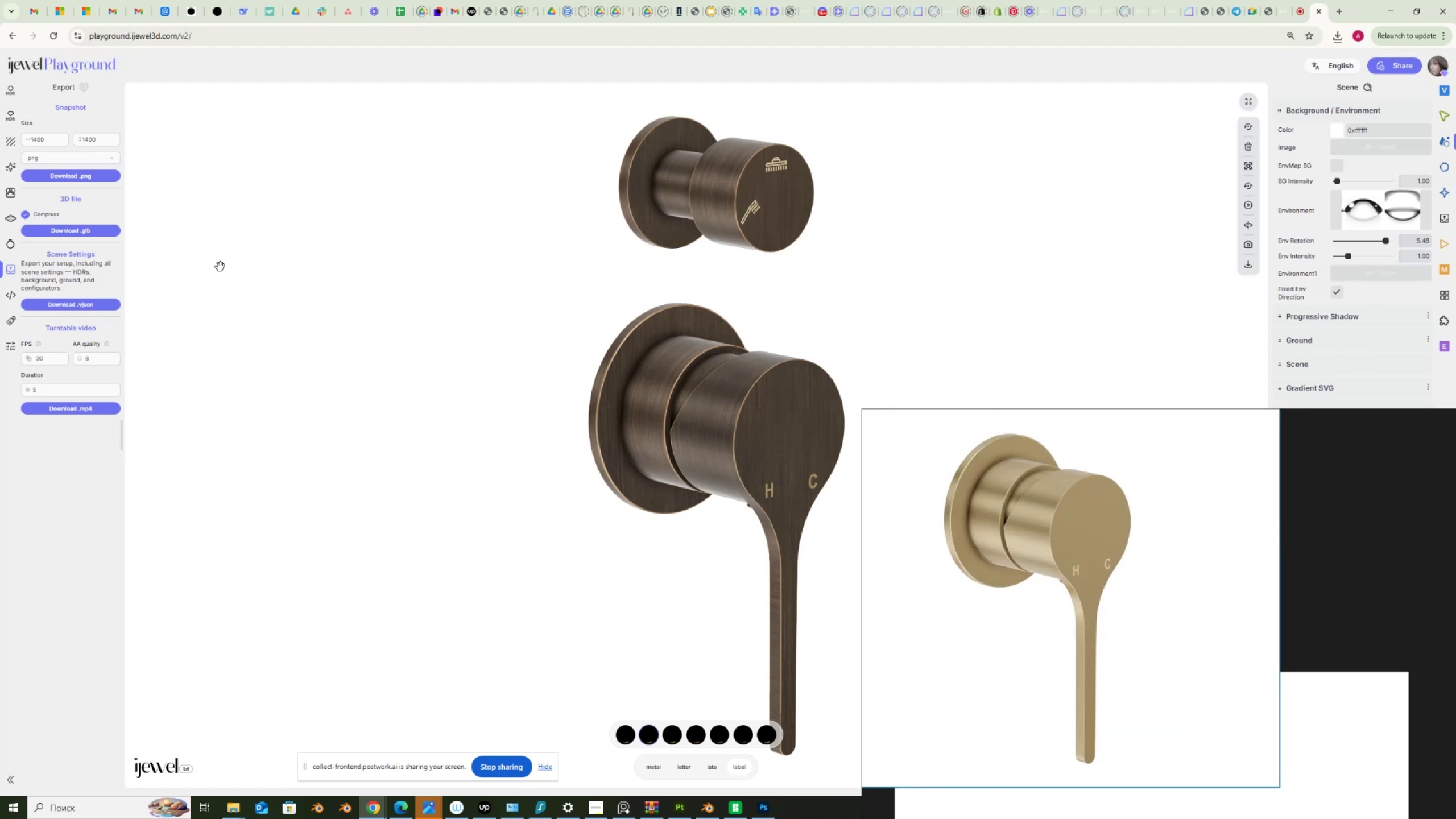 
left_click([76, 176])
 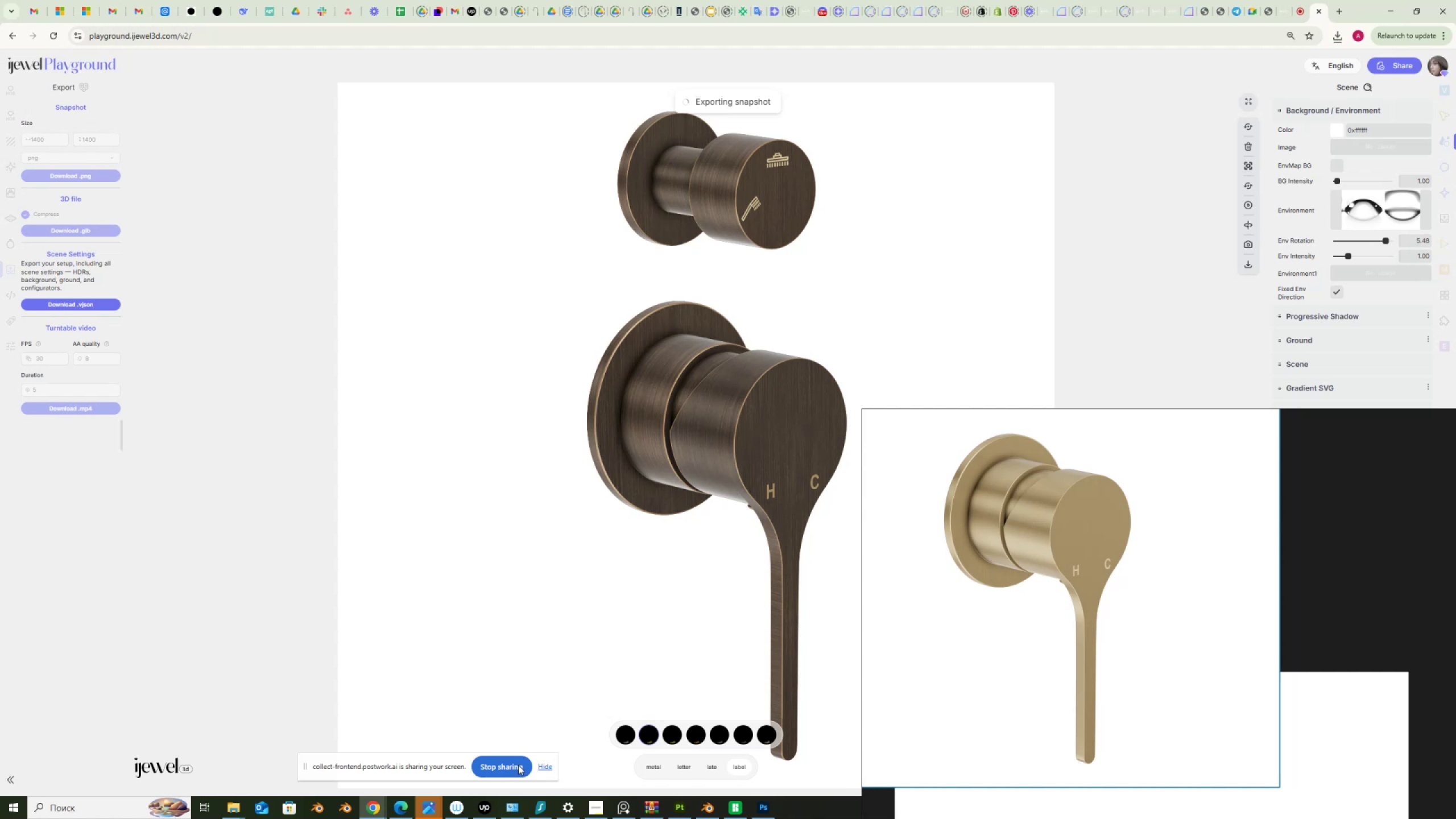 
mouse_move([230, 795])
 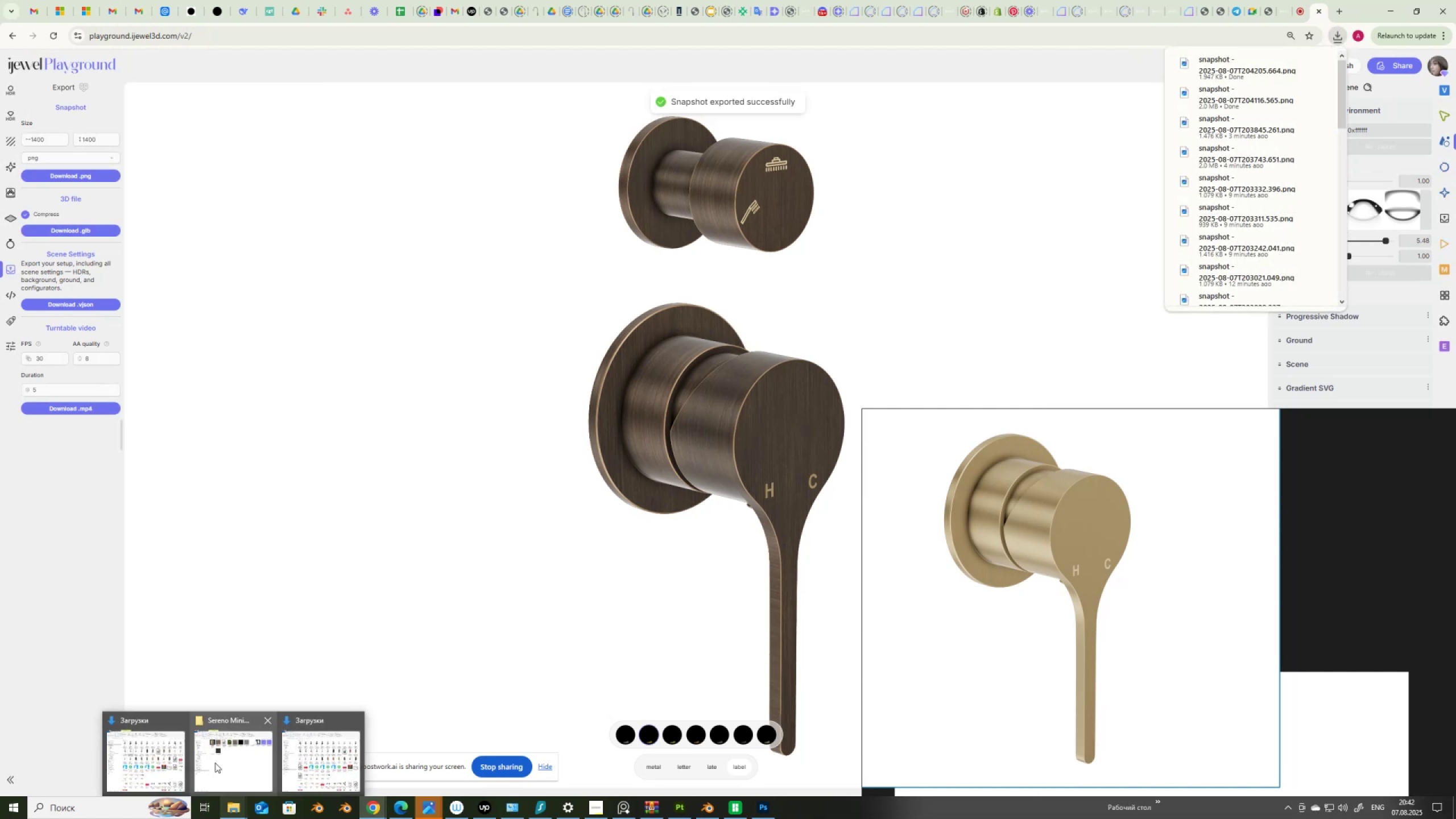 
left_click([215, 763])
 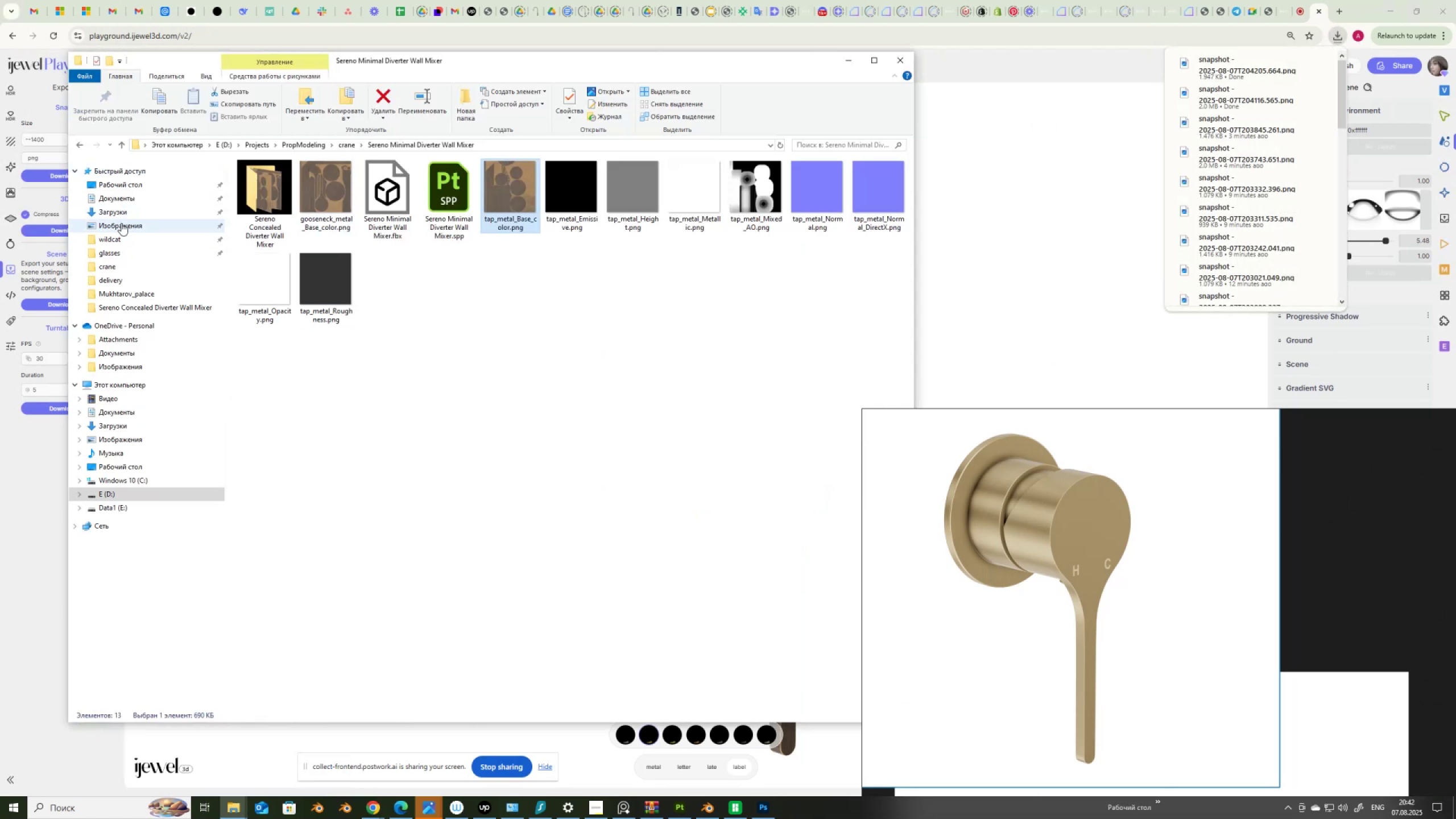 
left_click([124, 208])
 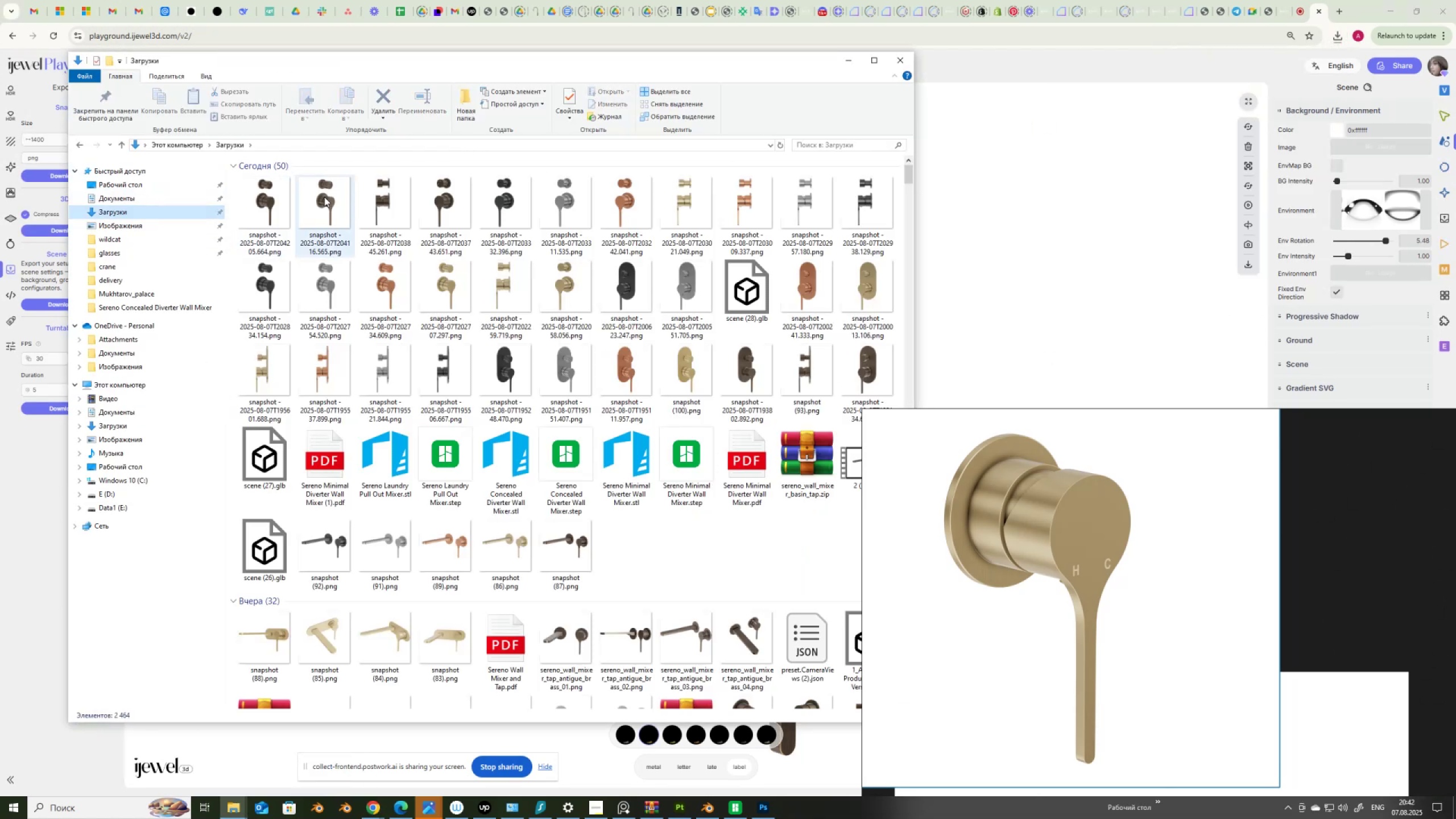 
double_click([325, 197])
 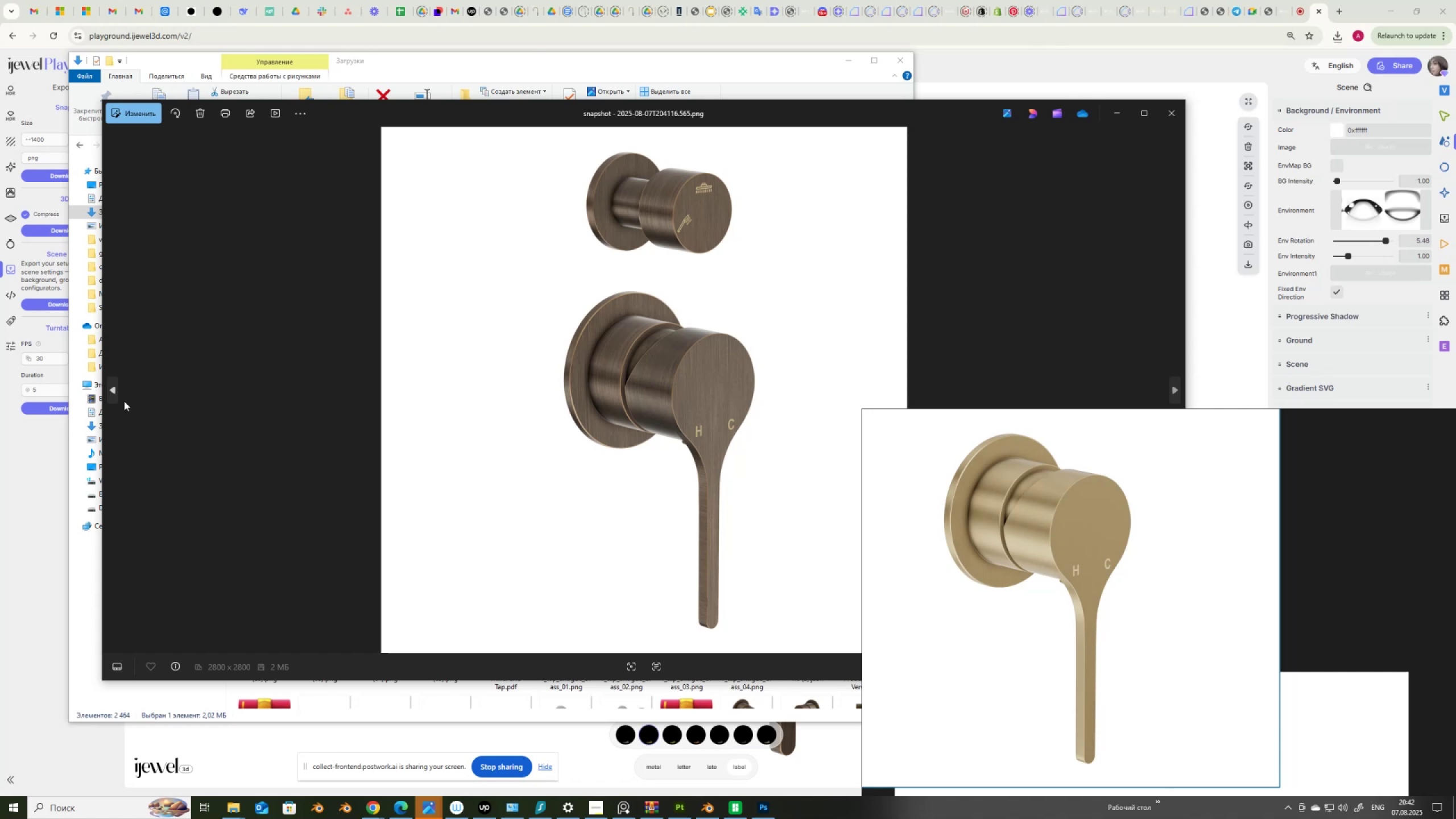 
left_click([115, 391])
 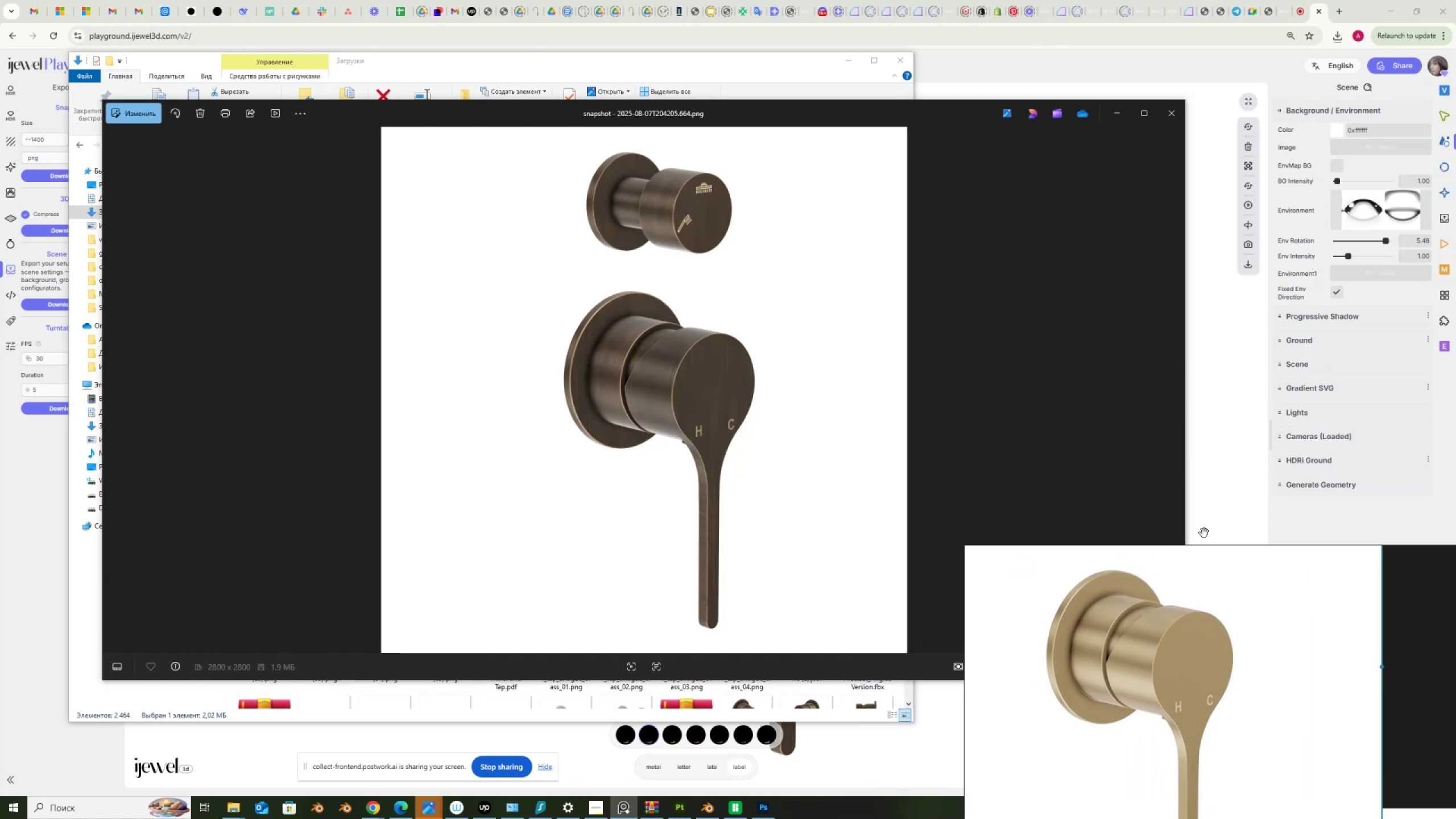 
left_click([1174, 393])
 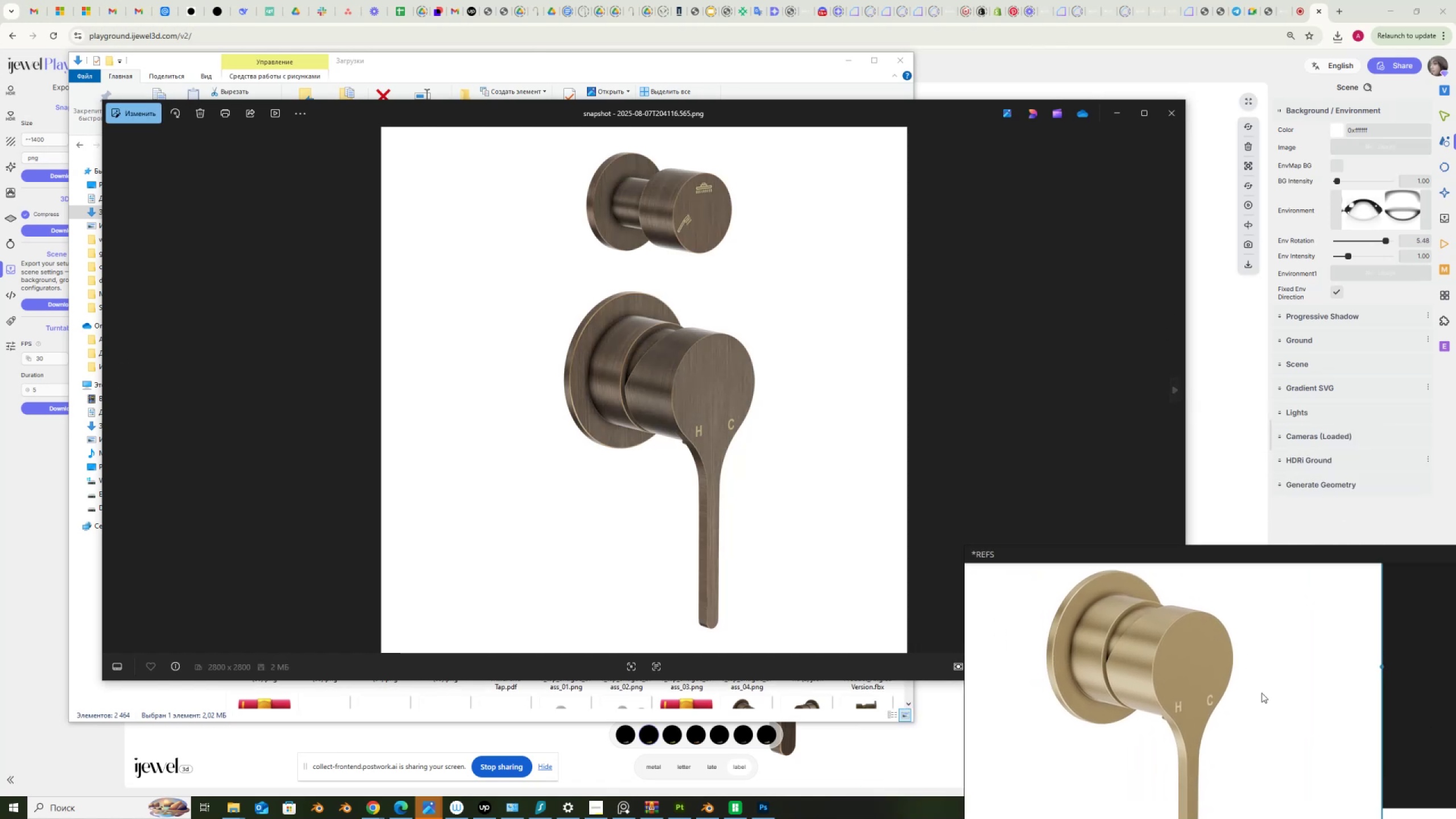 
scroll: coordinate [1141, 501], scroll_direction: down, amount: 7.0
 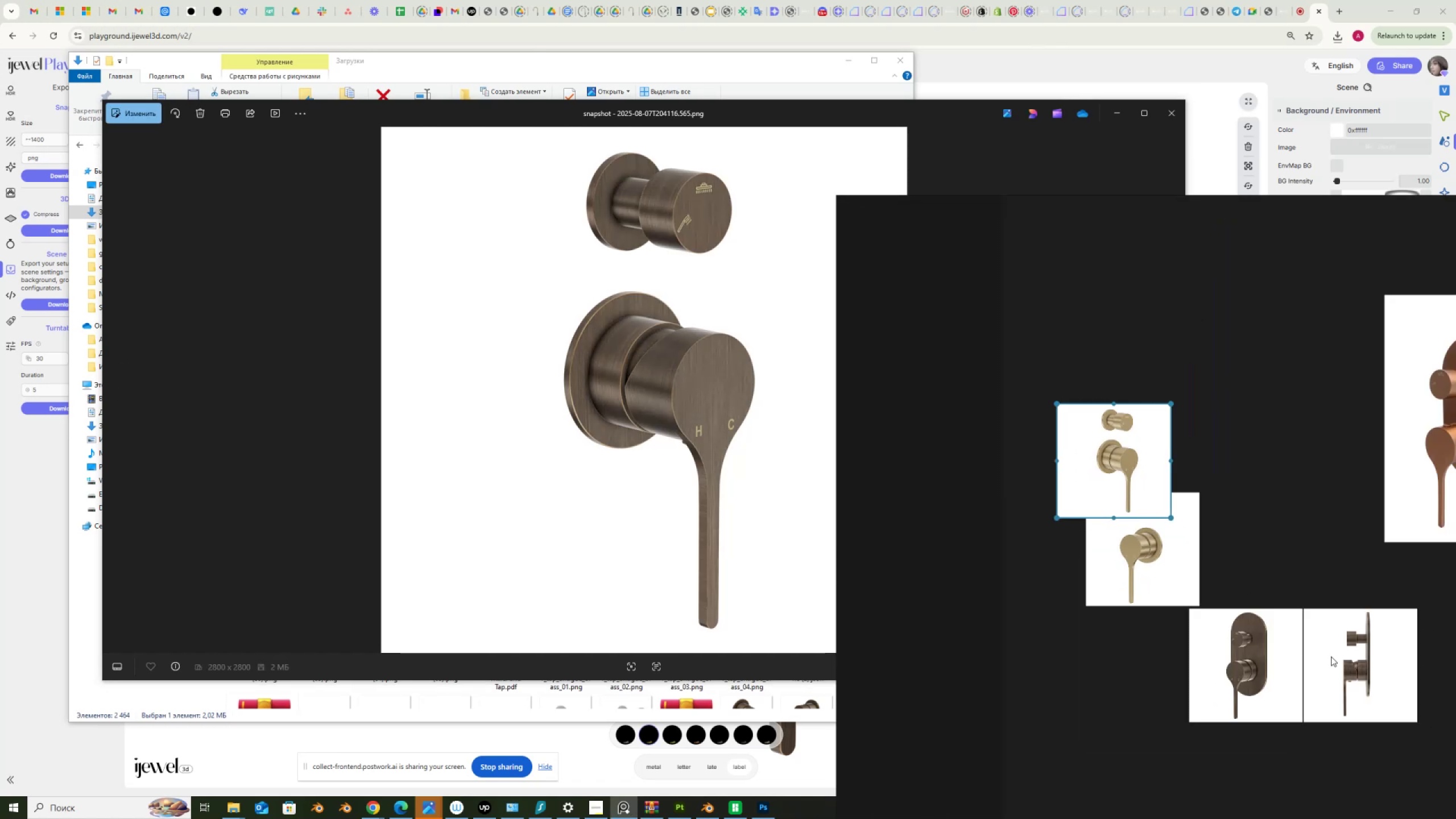 
scroll: coordinate [1269, 577], scroll_direction: up, amount: 2.0
 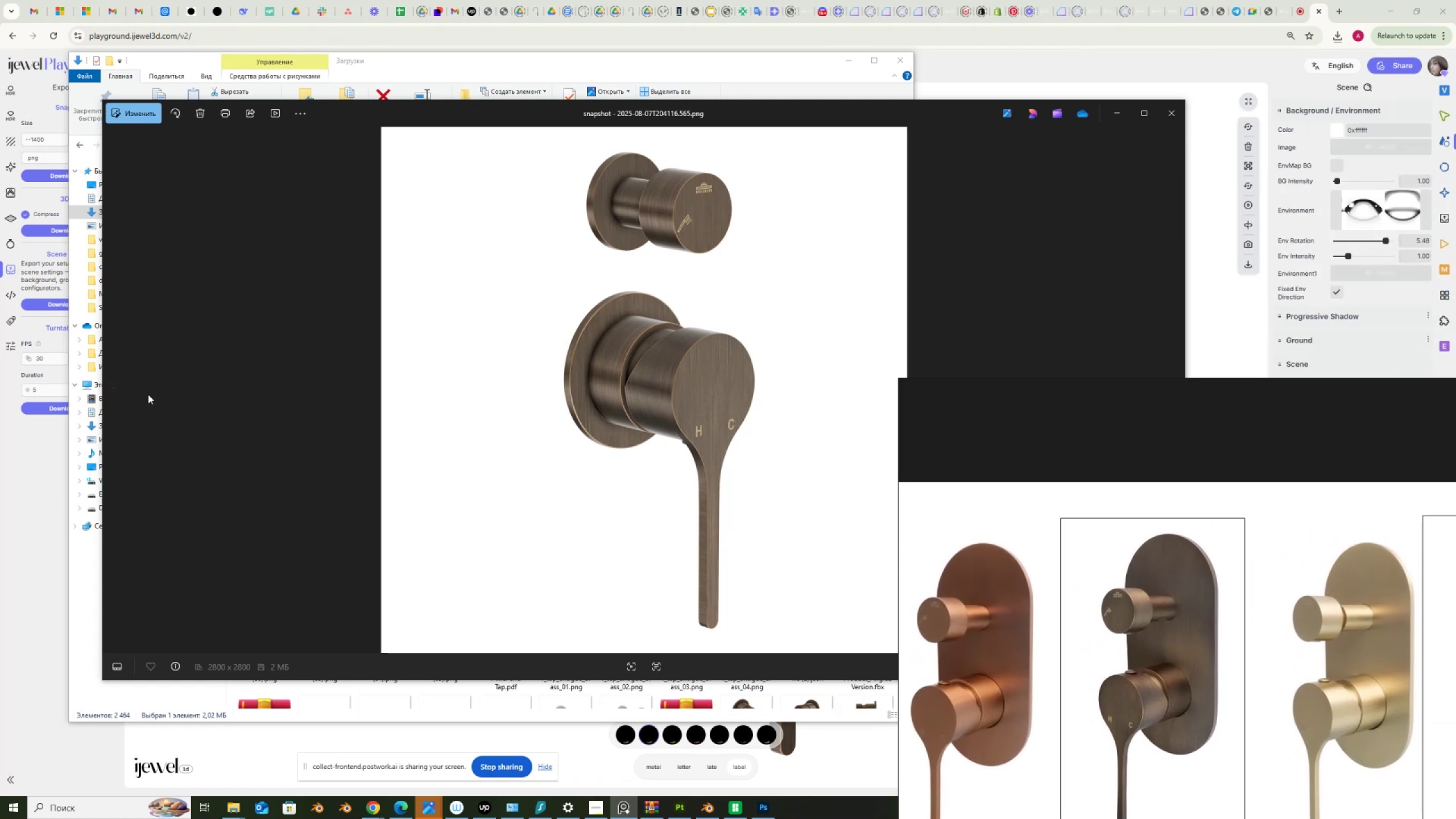 
wait(5.62)
 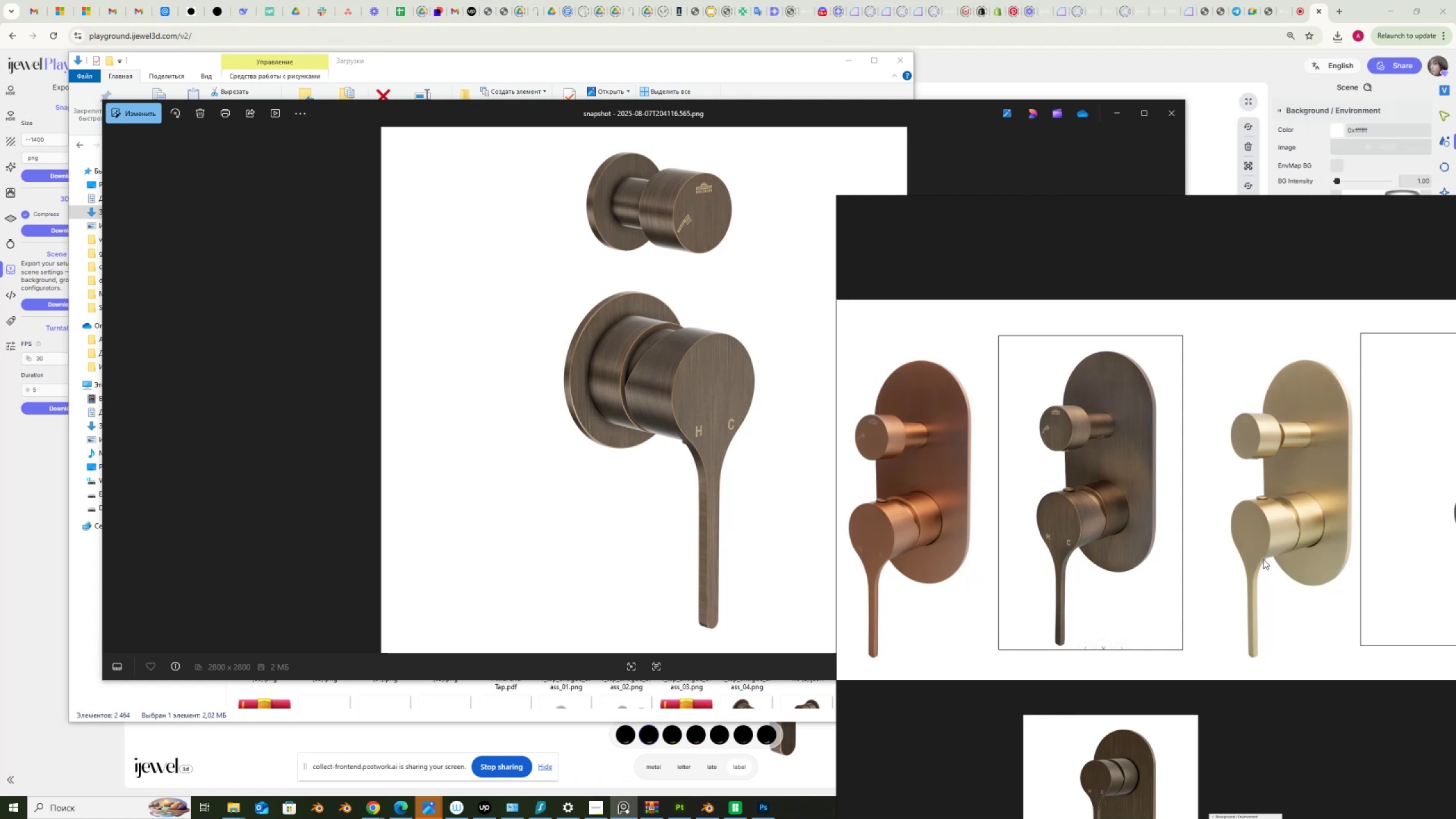 
left_click([119, 392])
 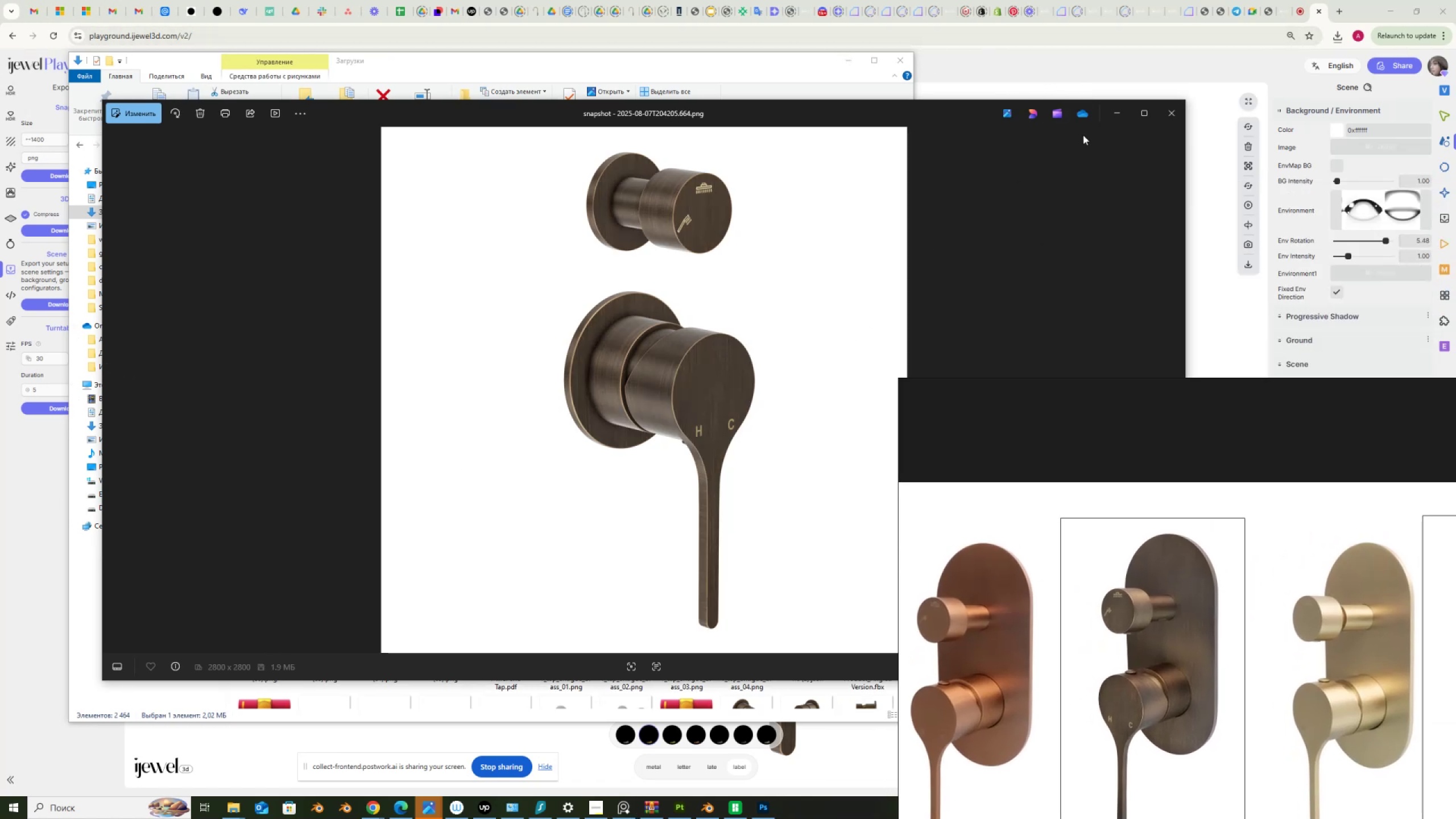 
wait(5.25)
 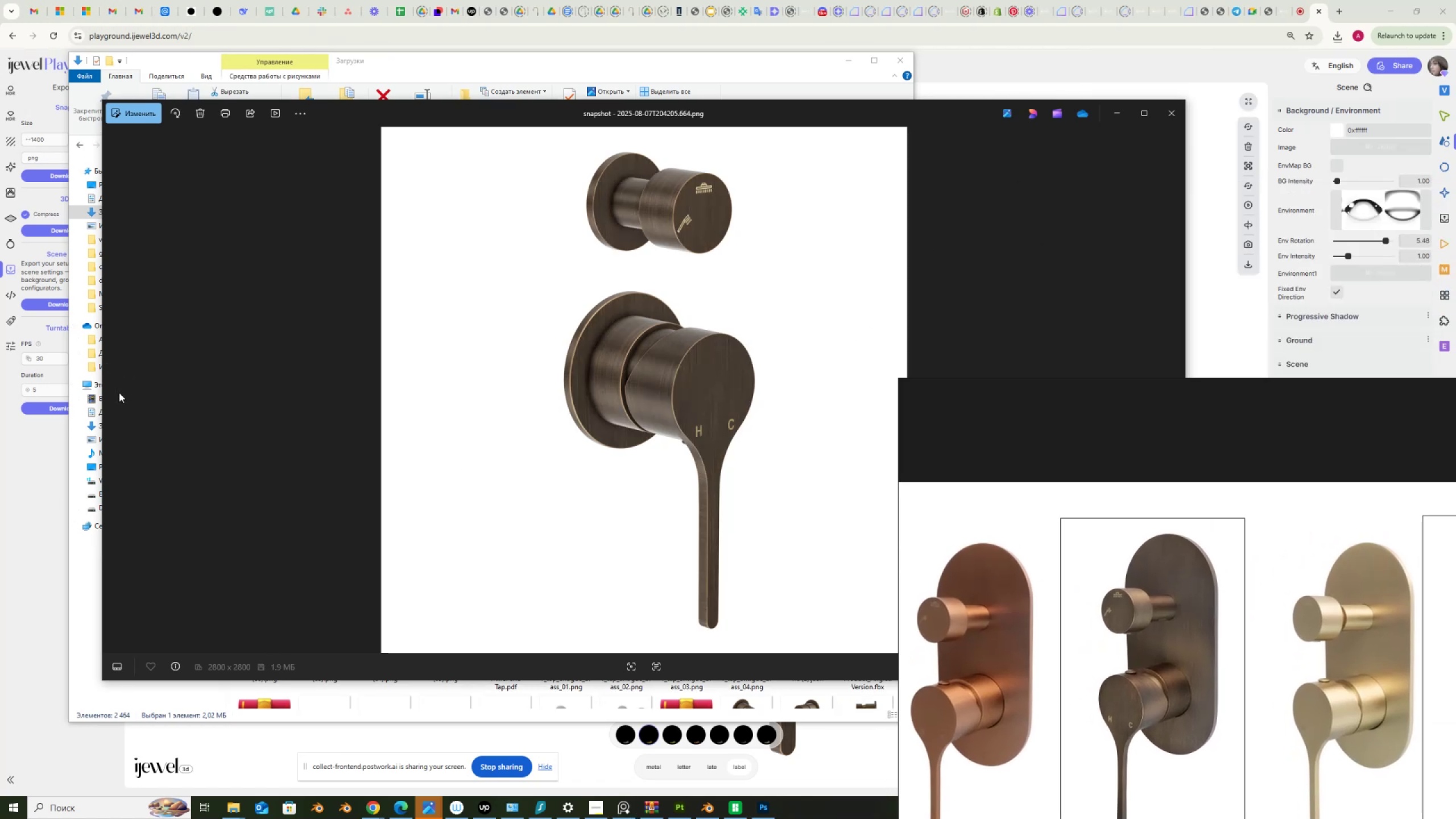 
left_click([1174, 111])
 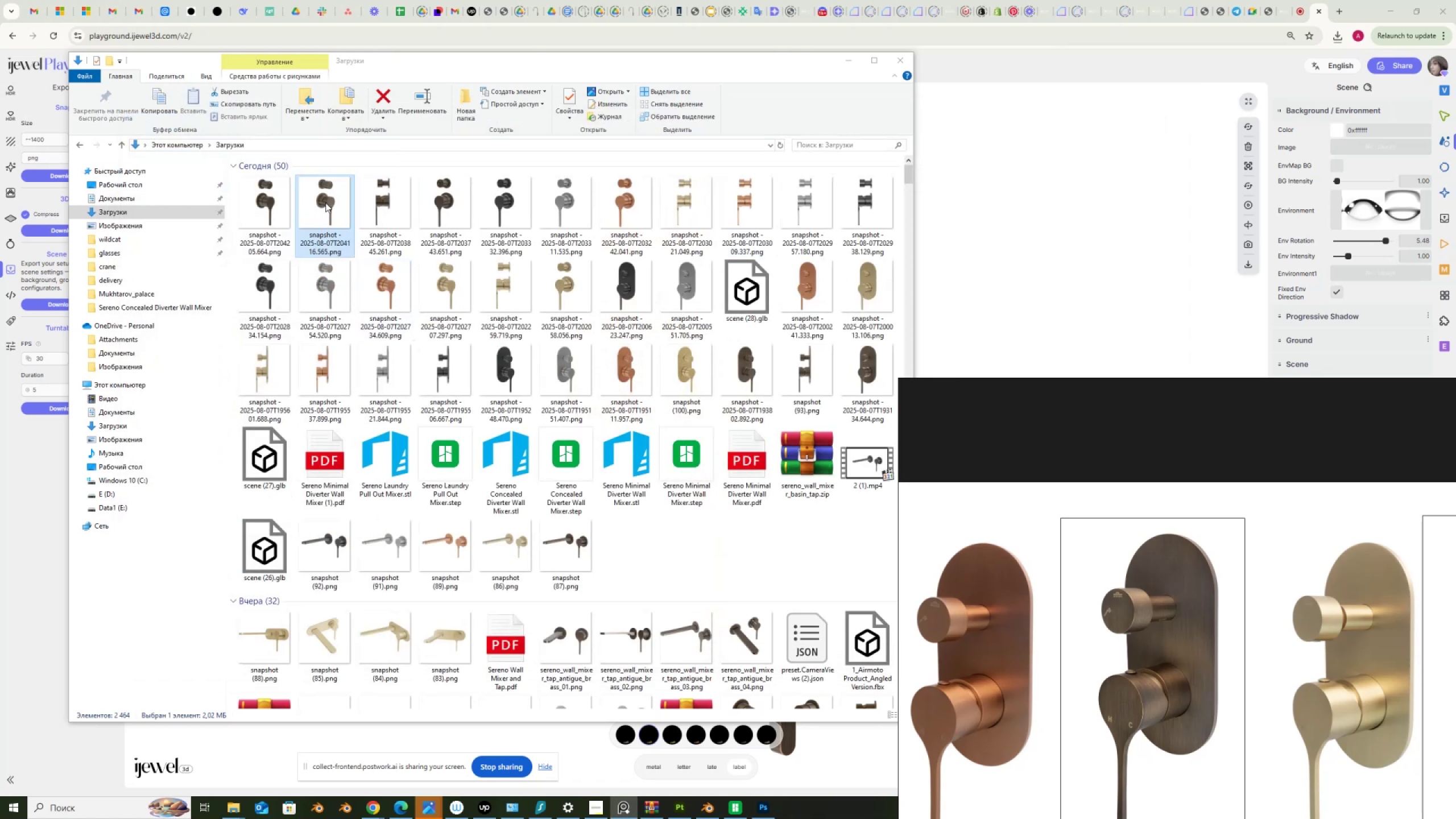 
left_click([325, 202])
 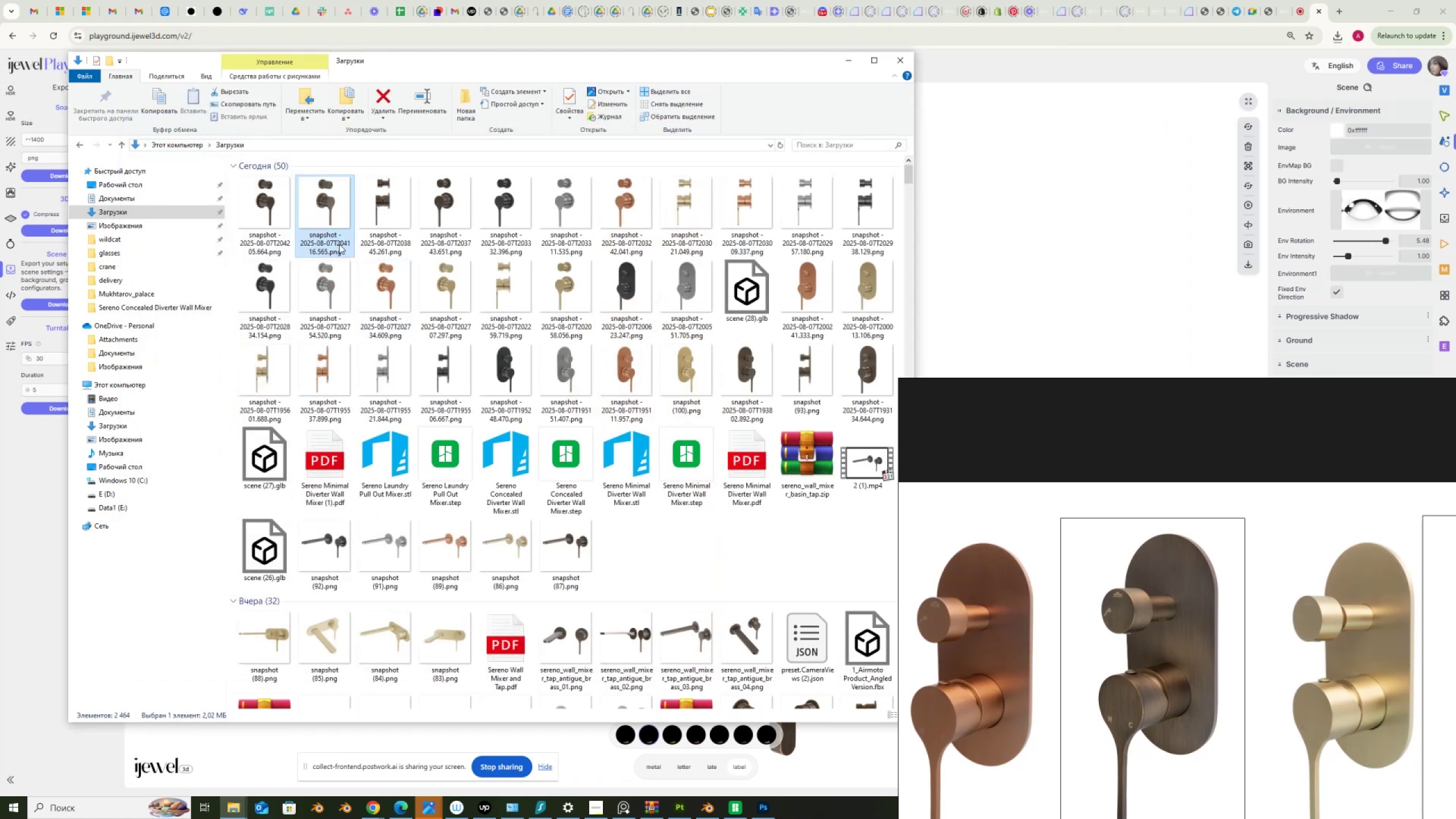 
key(Delete)
 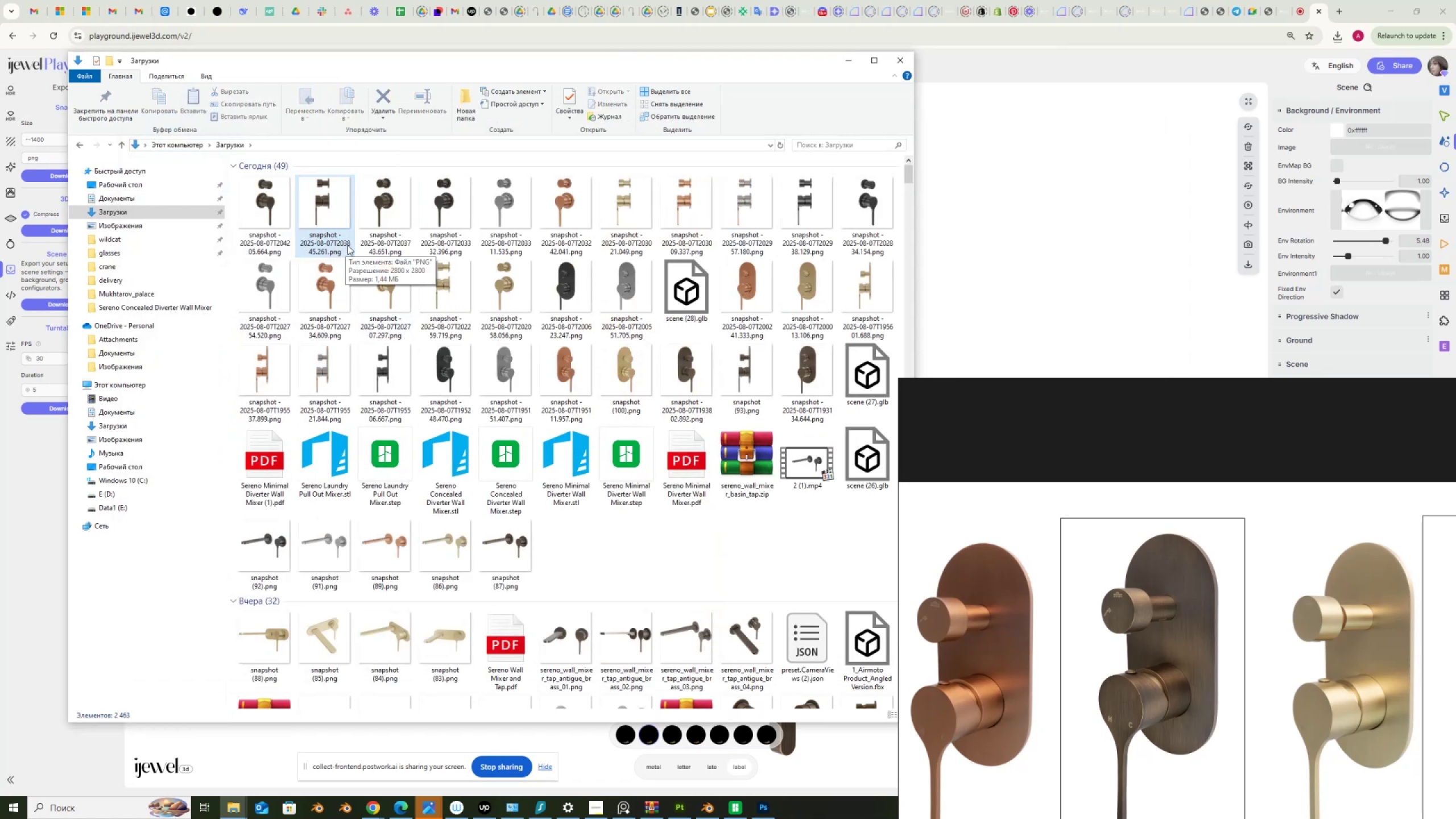 
wait(9.2)
 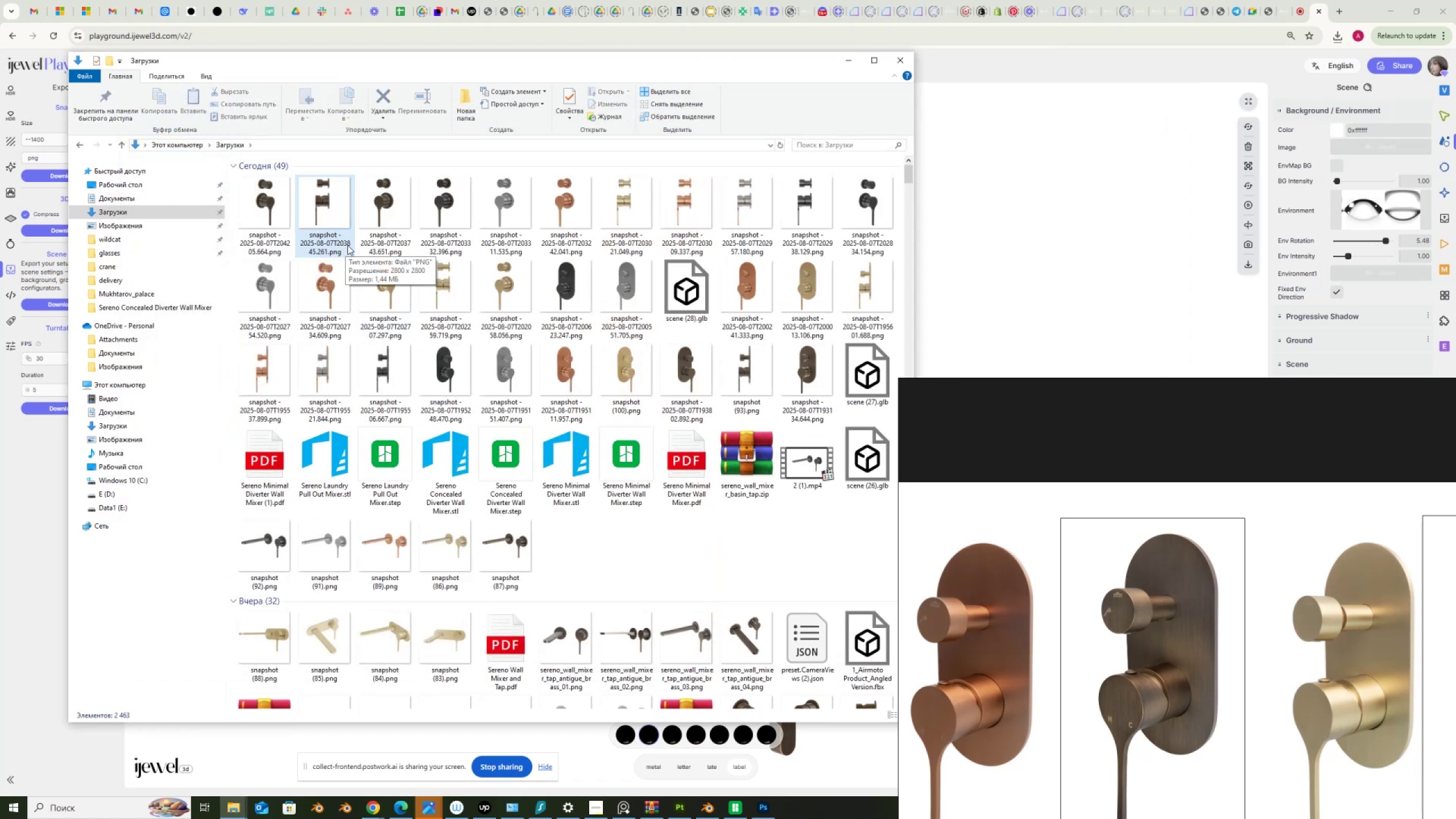 
mouse_move([456, 551])
 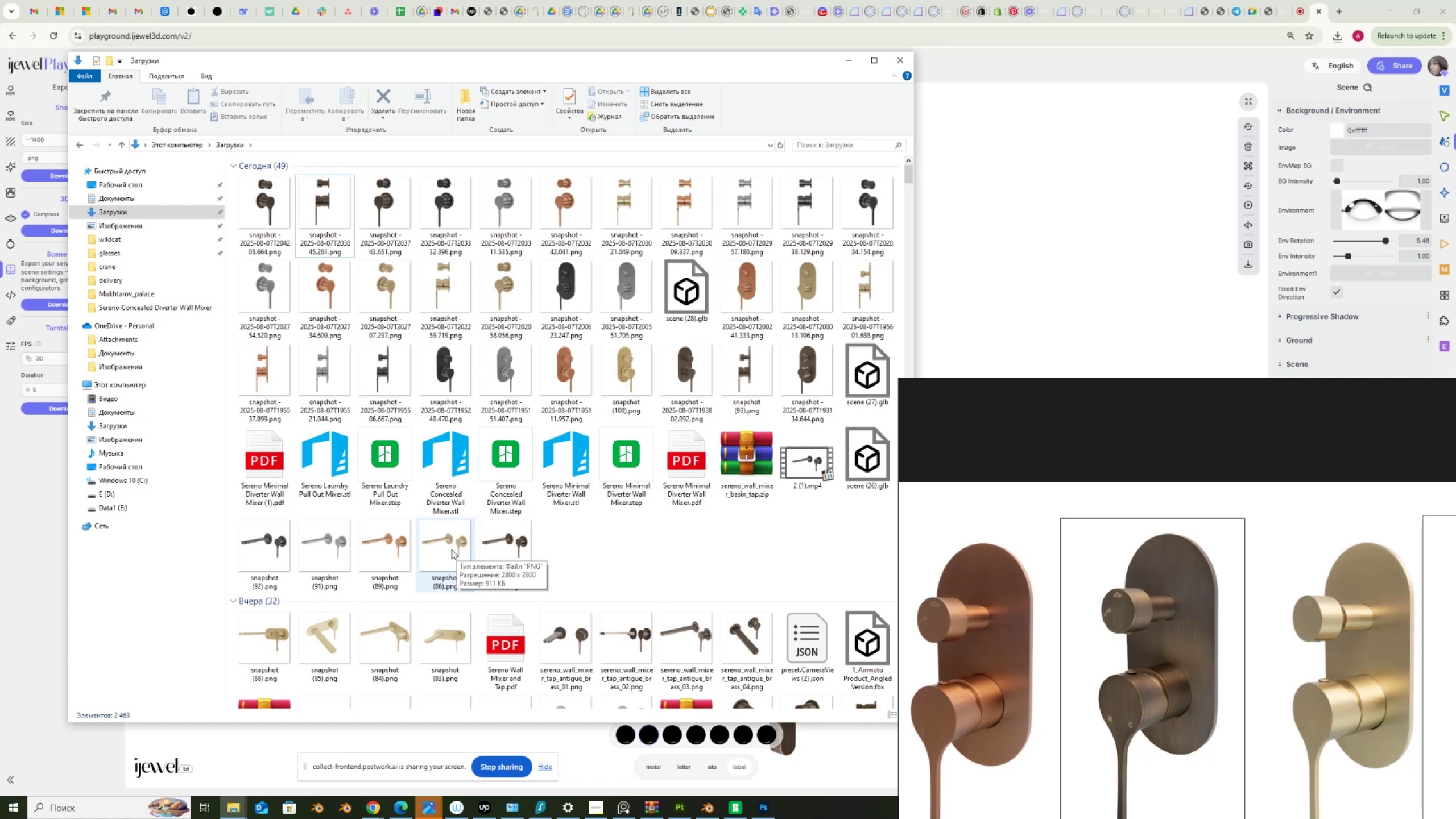 
wait(11.67)
 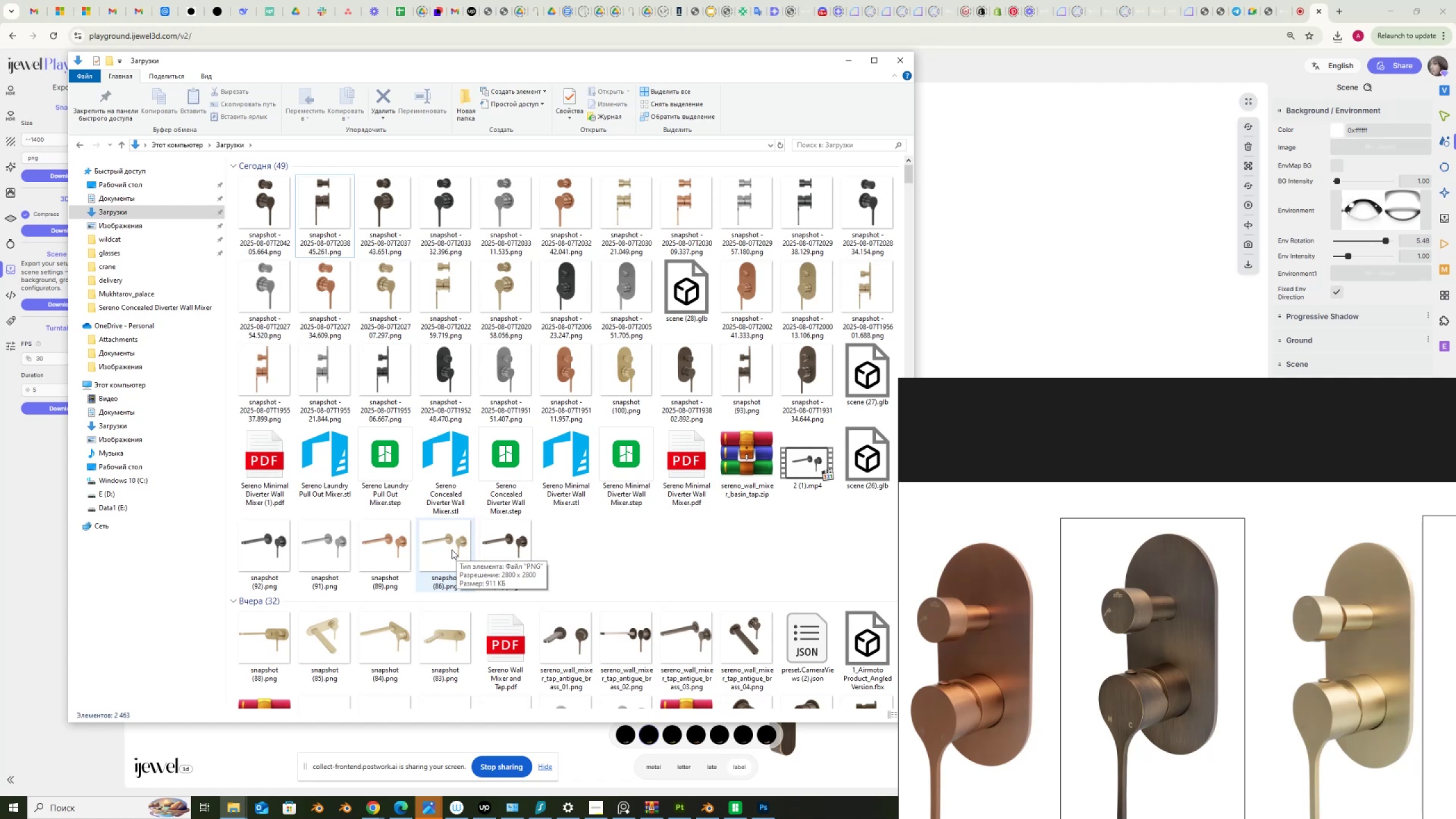 
mouse_move([436, 299])
 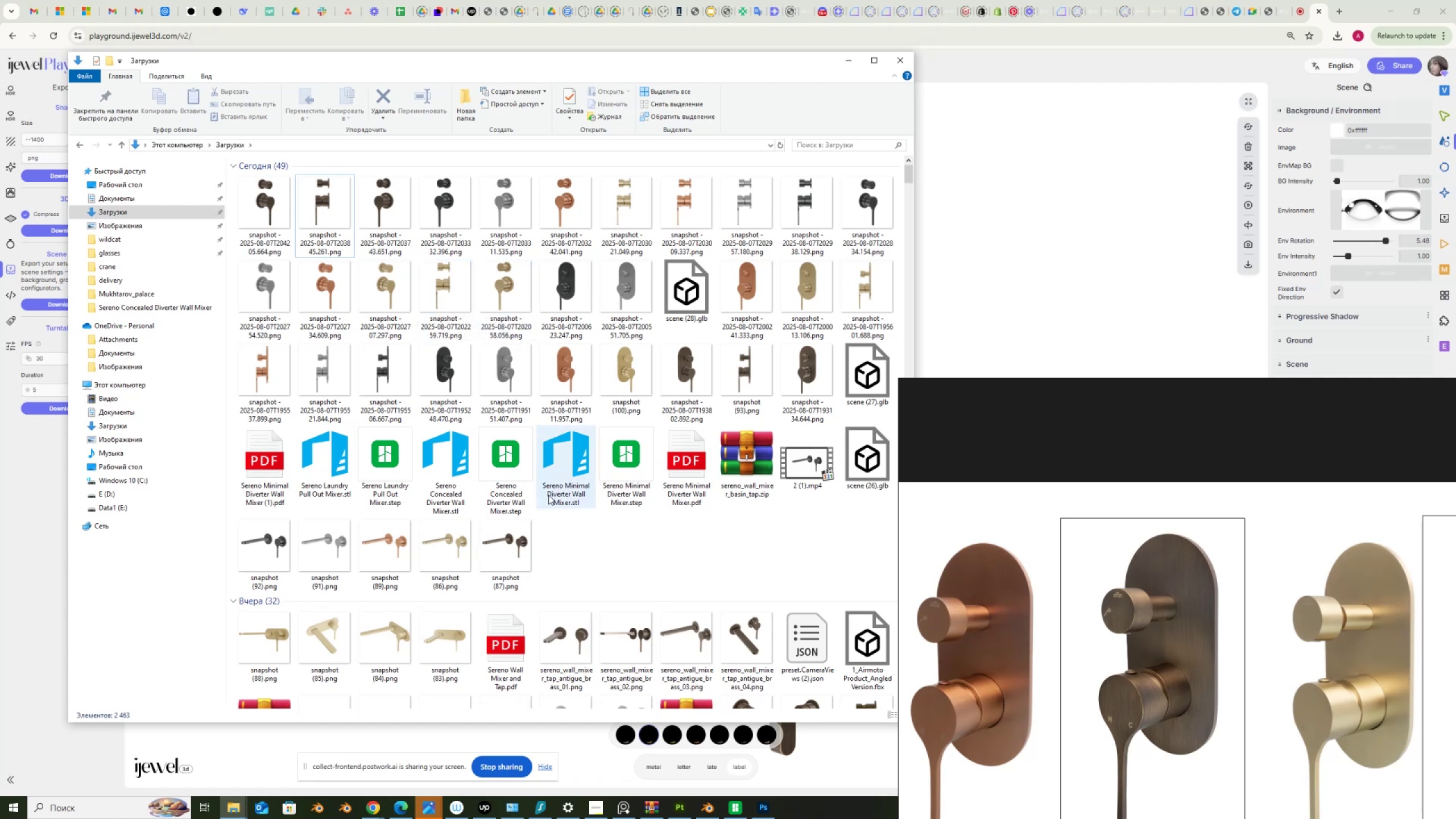 
mouse_move([527, 490])
 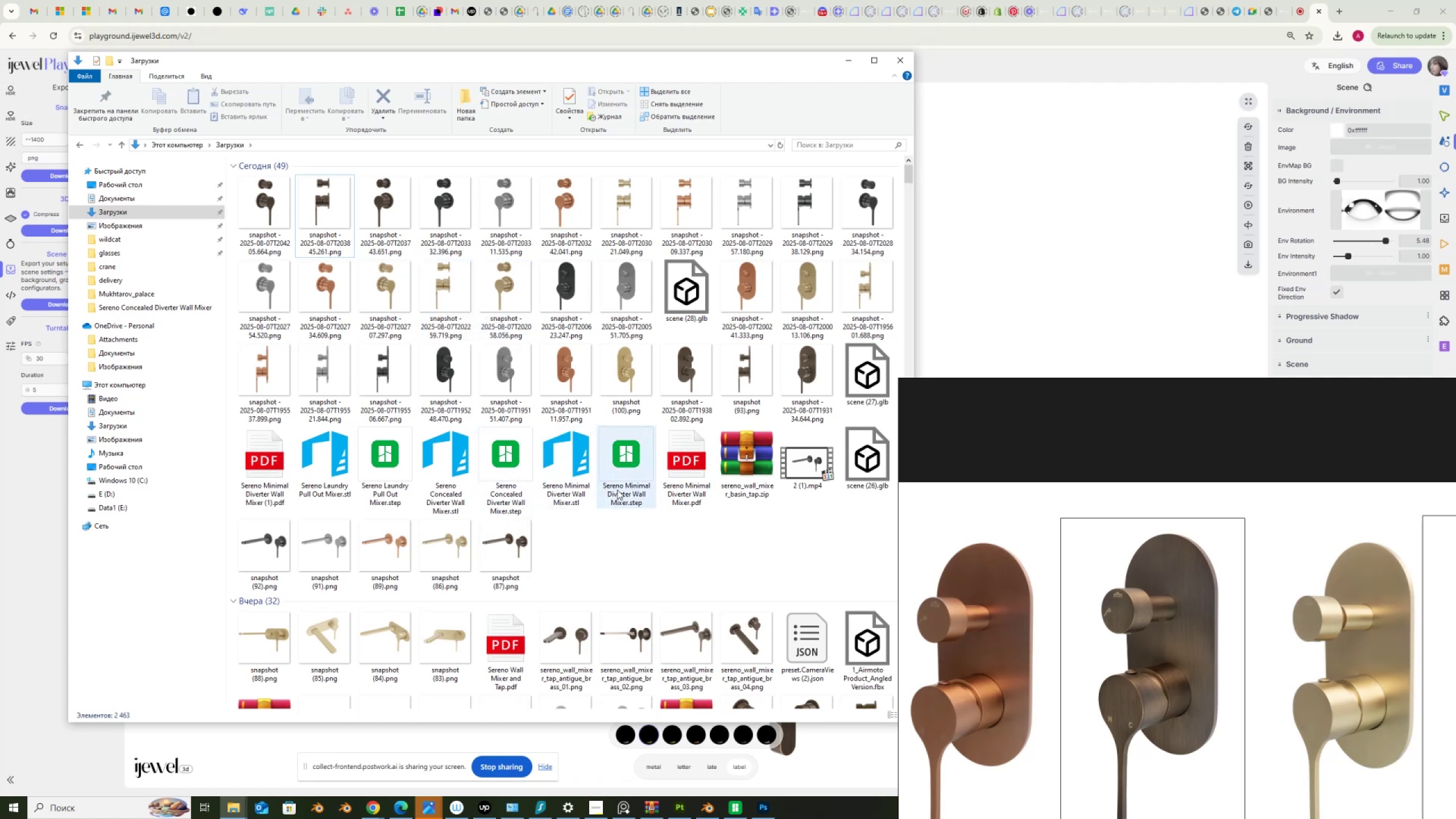 
left_click([617, 490])
 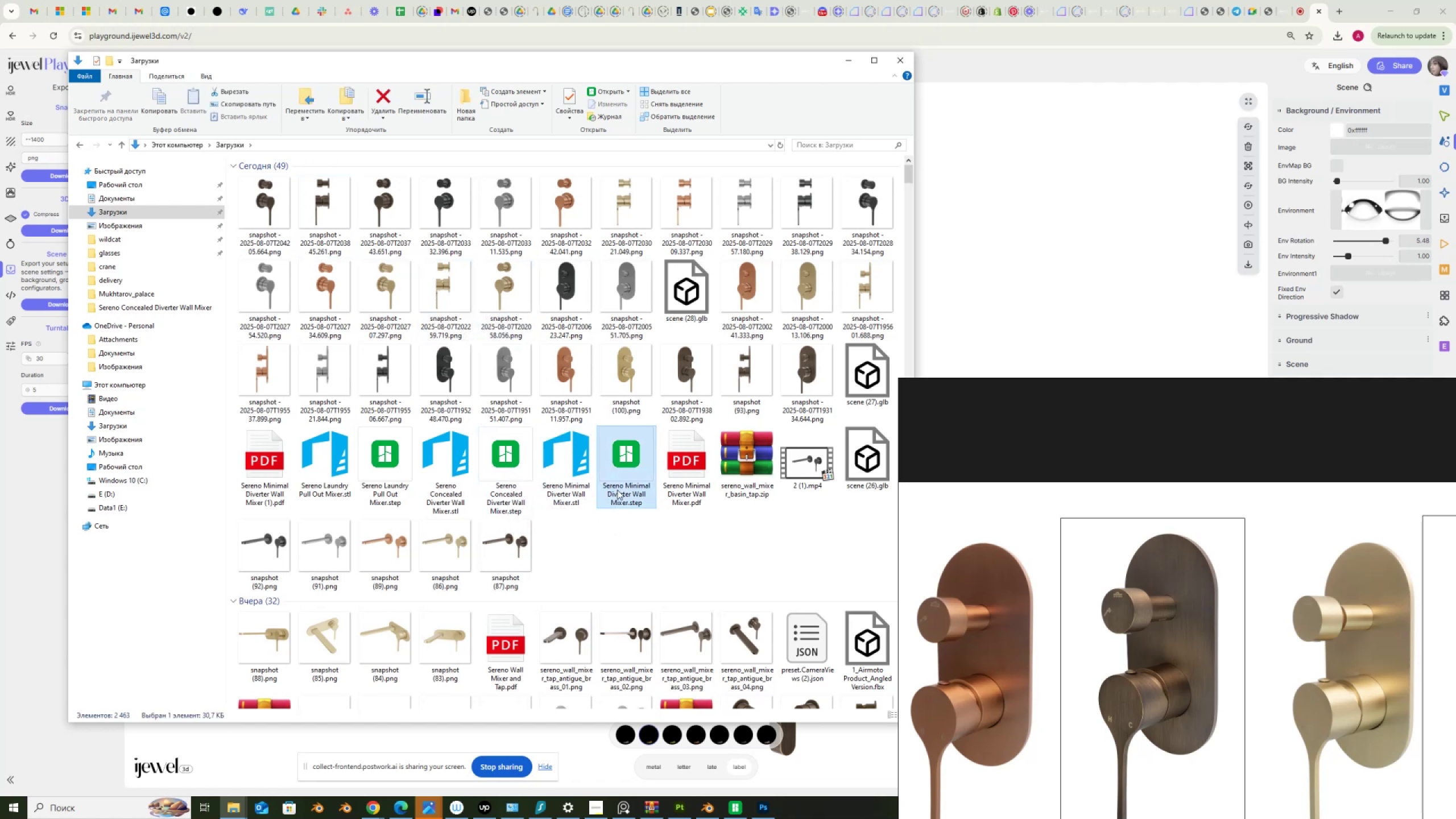 
left_click([617, 490])
 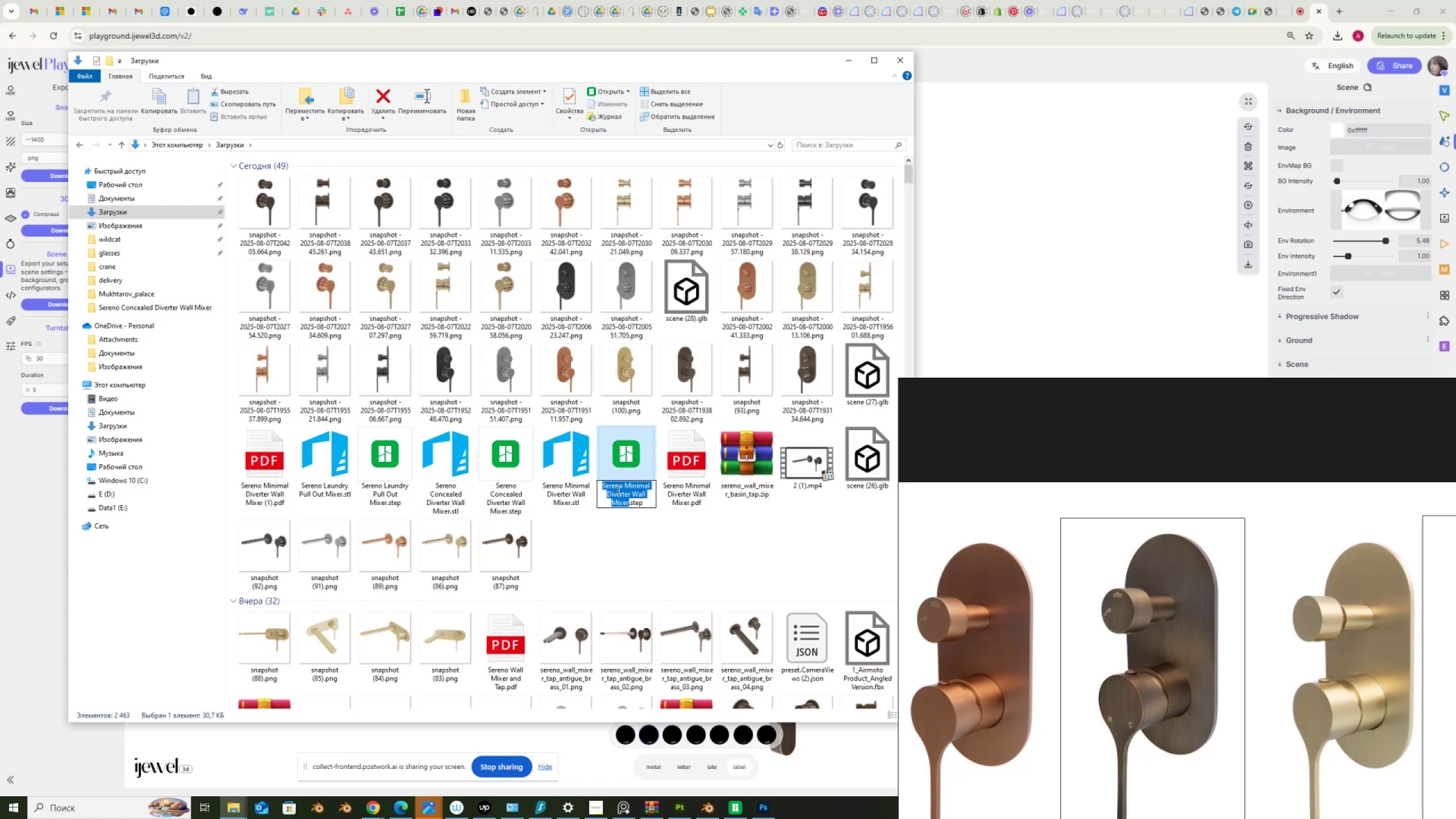 
key(Control+C)
 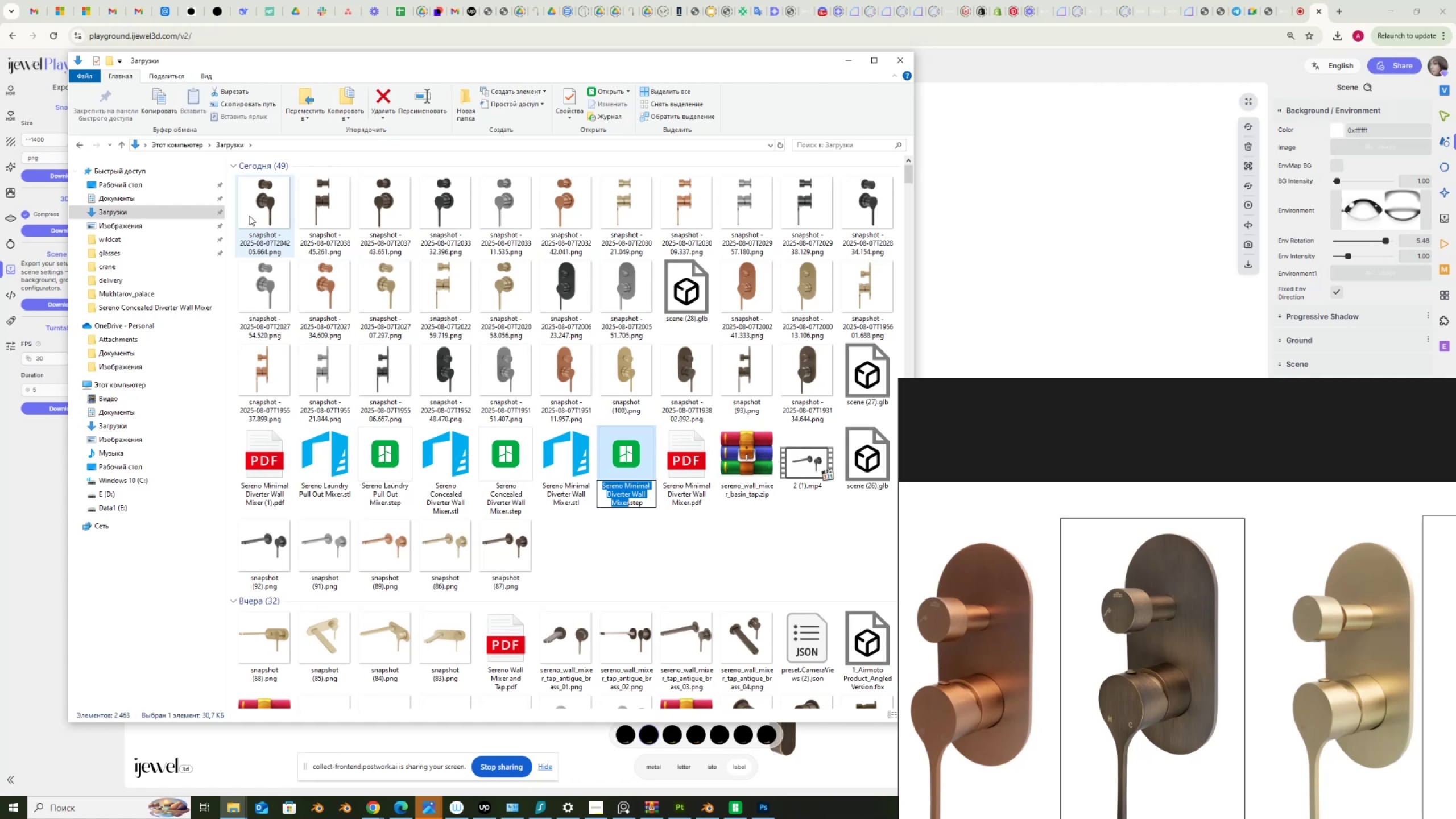 
wait(18.28)
 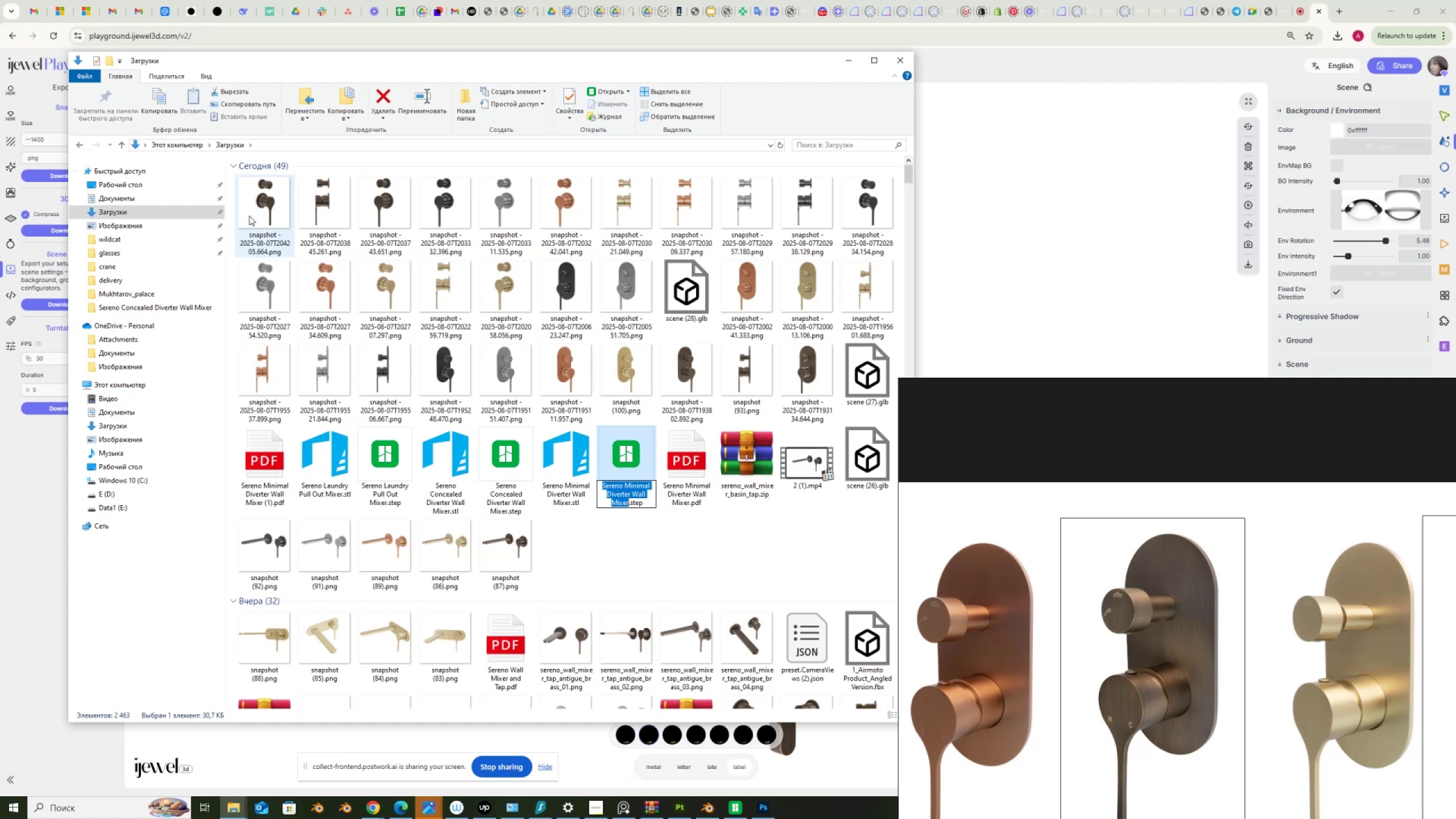 
left_click([383, 241])
 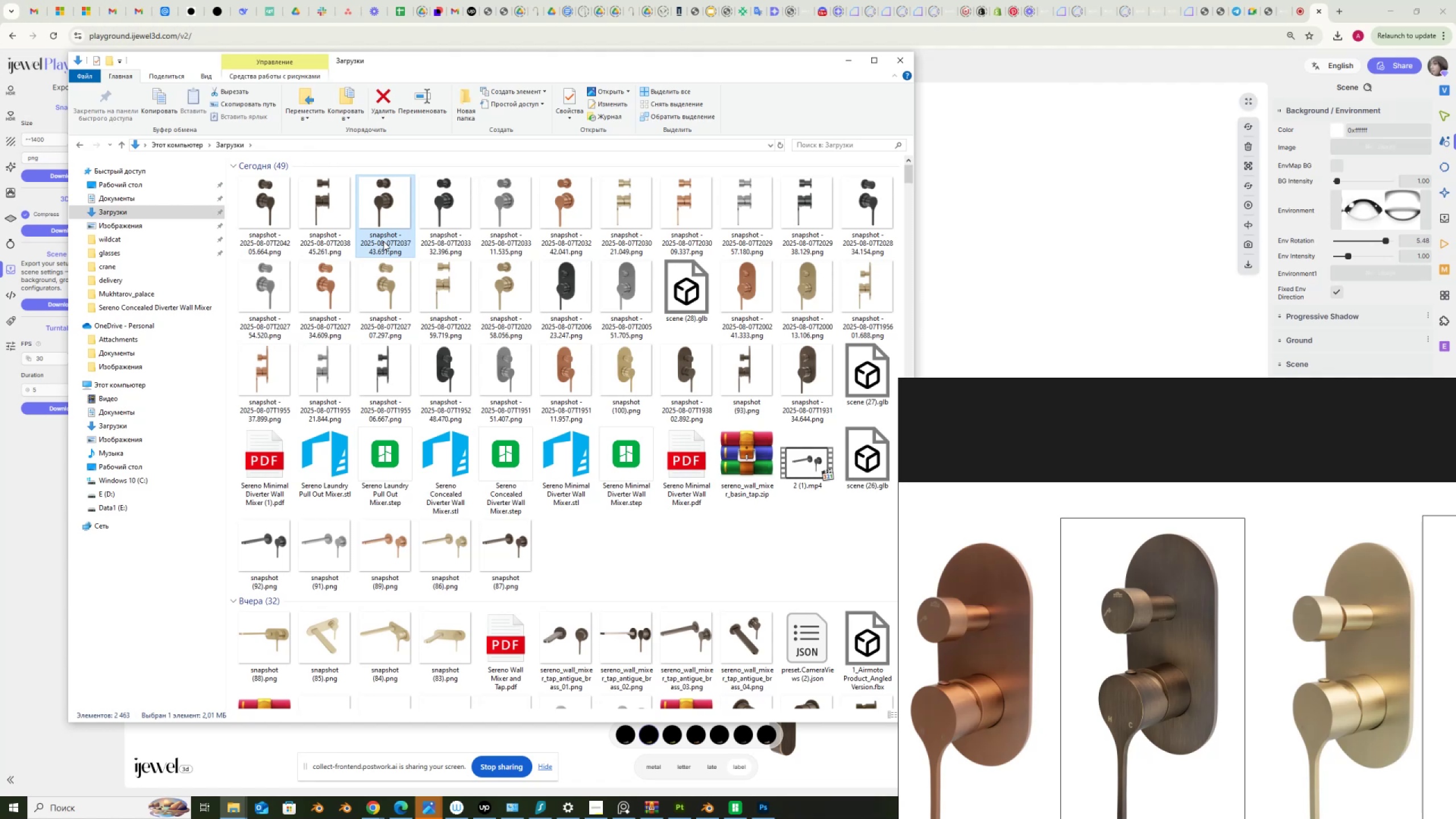 
left_click([383, 241])
 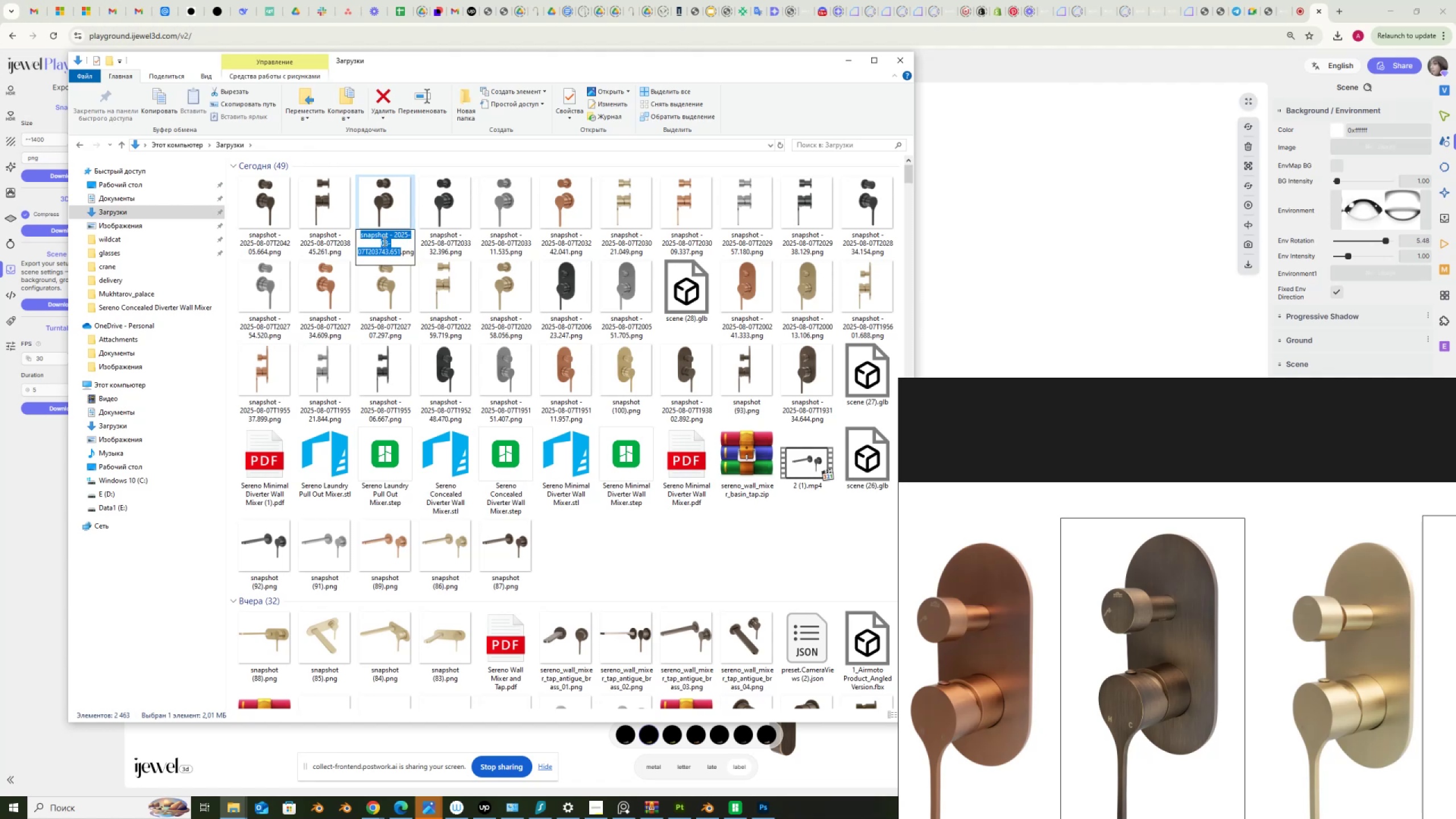 
key(Control+V)
 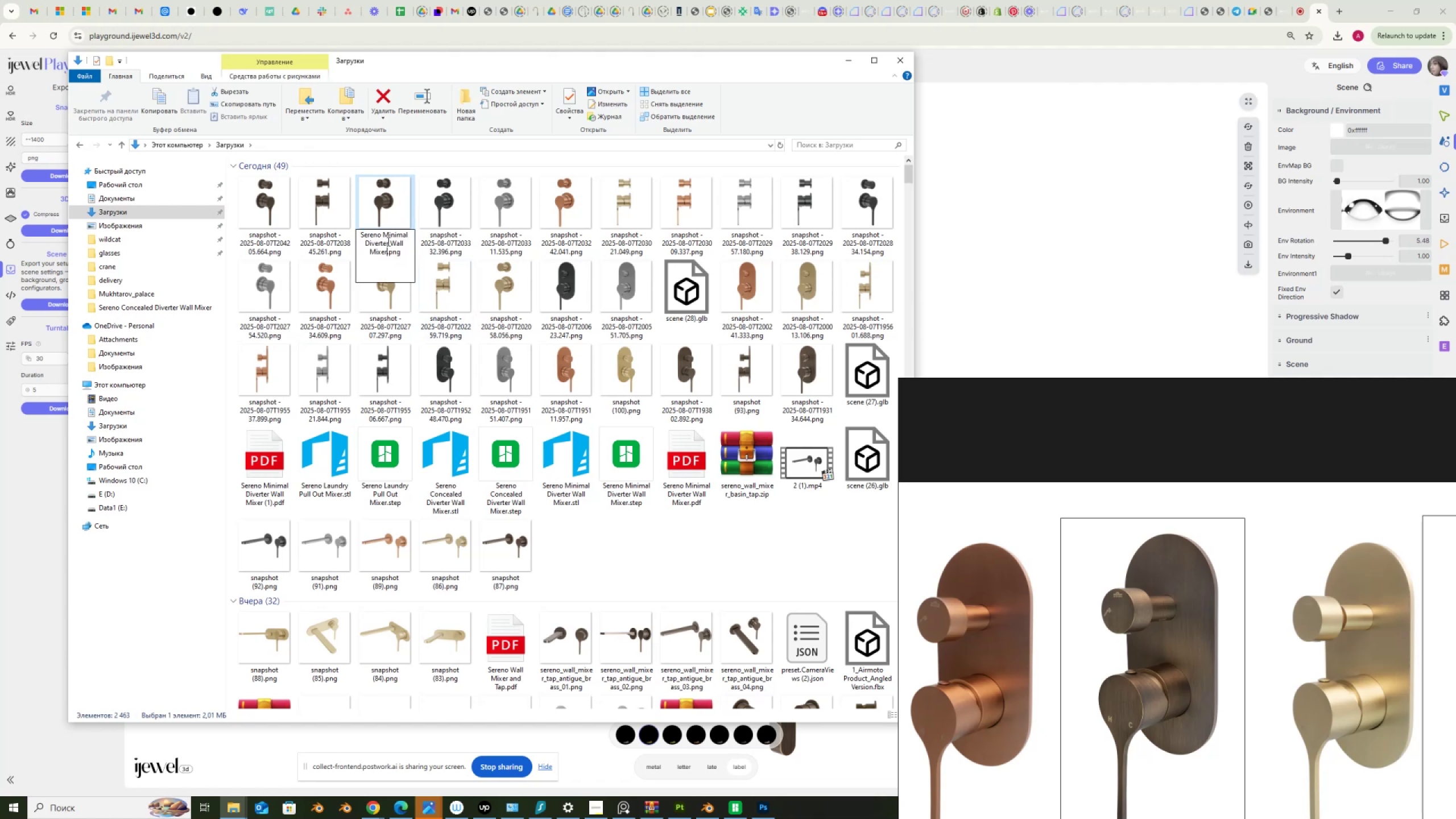 
left_click([359, 236])
 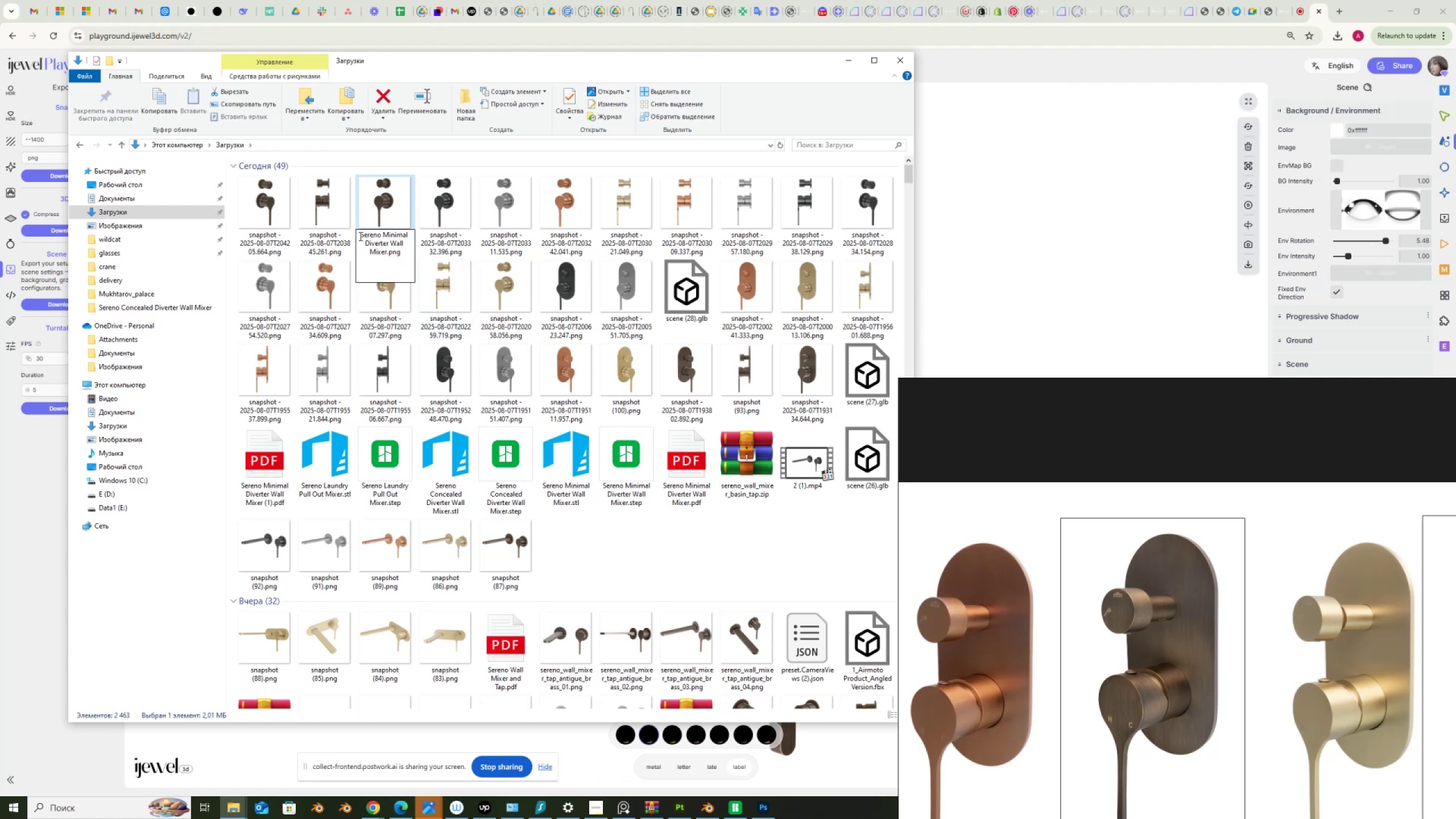 
key(Delete)
 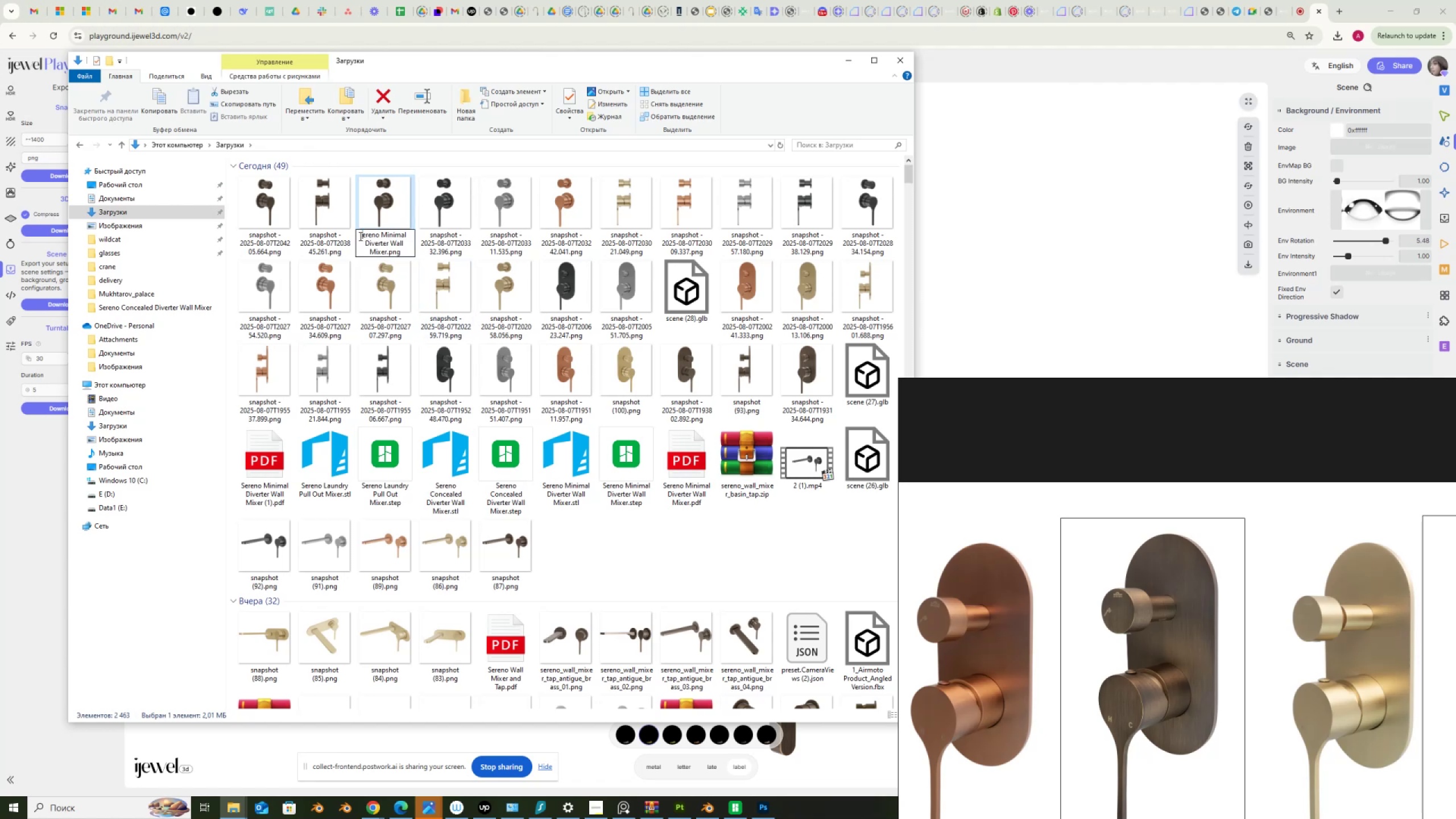 
key(S)
 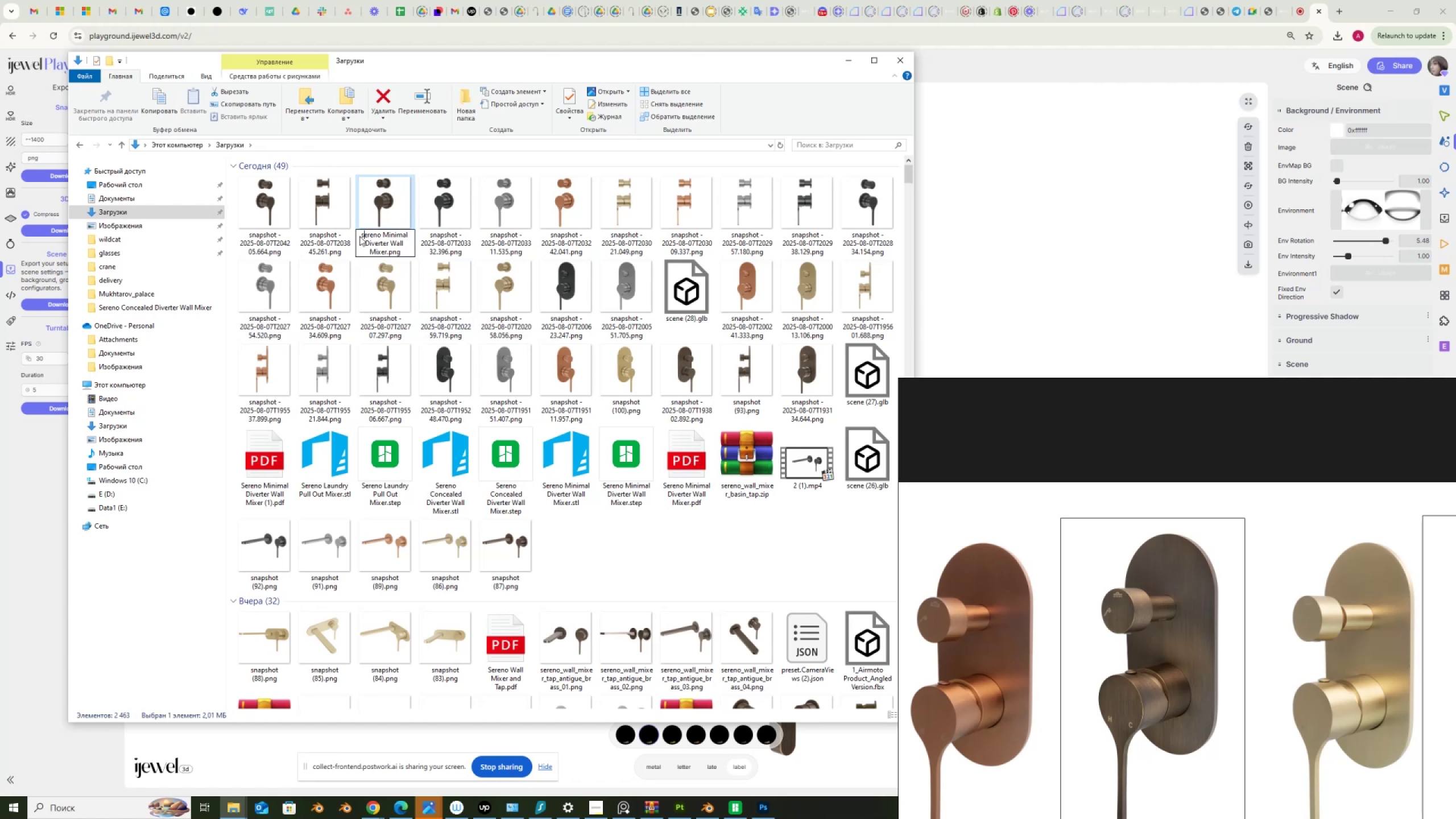 
key(ArrowRight)
 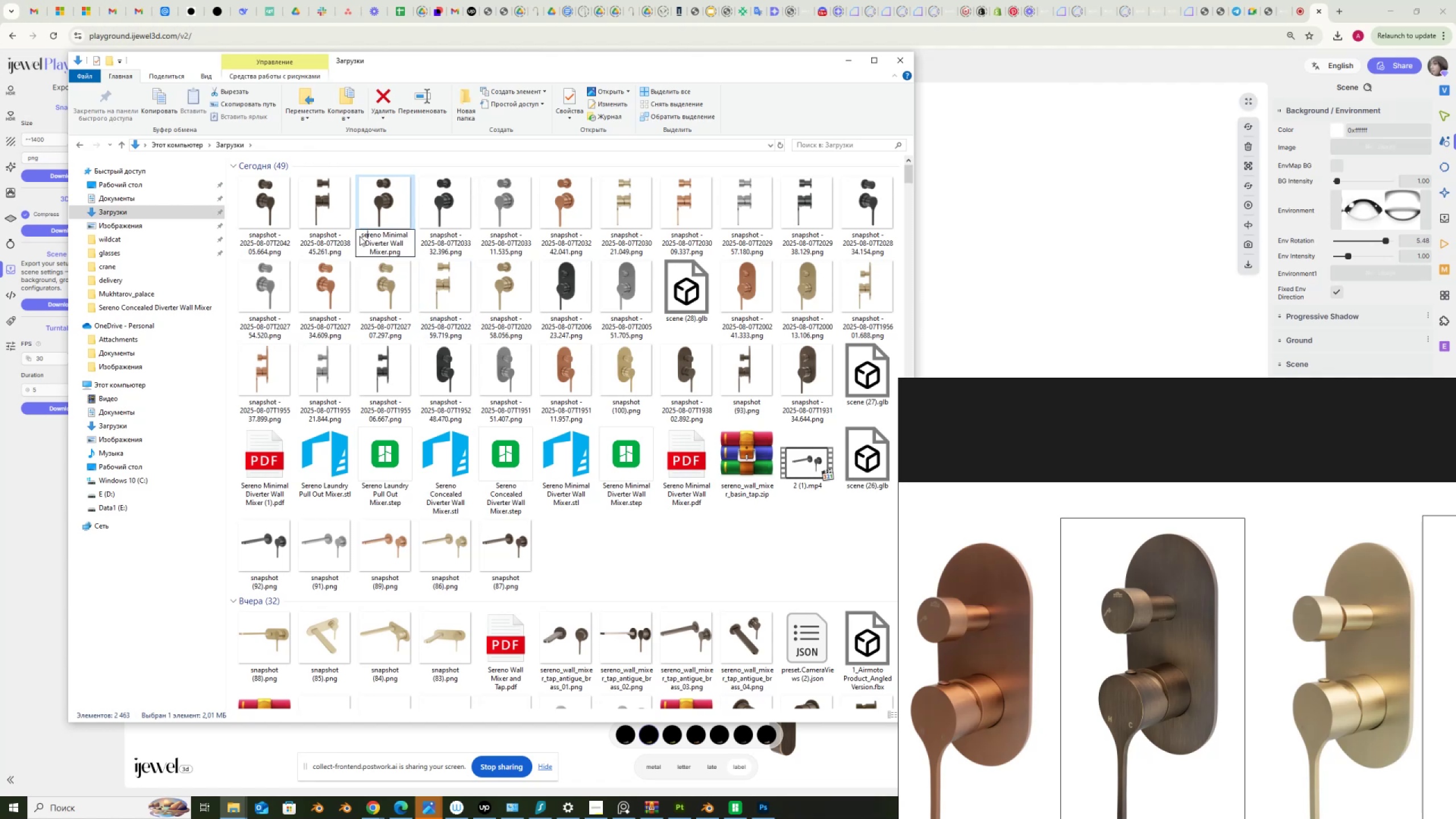 
key(ArrowRight)
 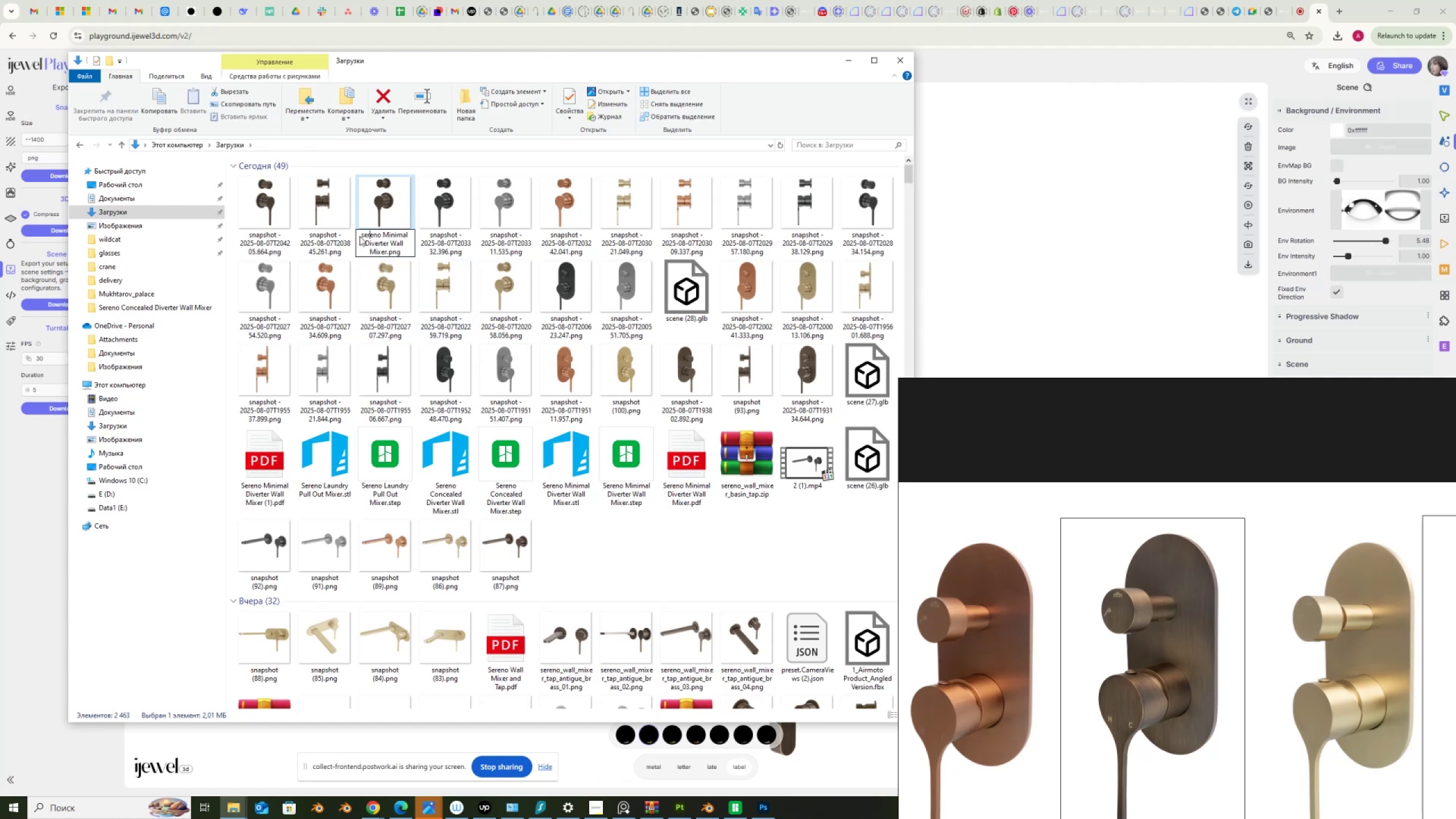 
key(ArrowRight)
 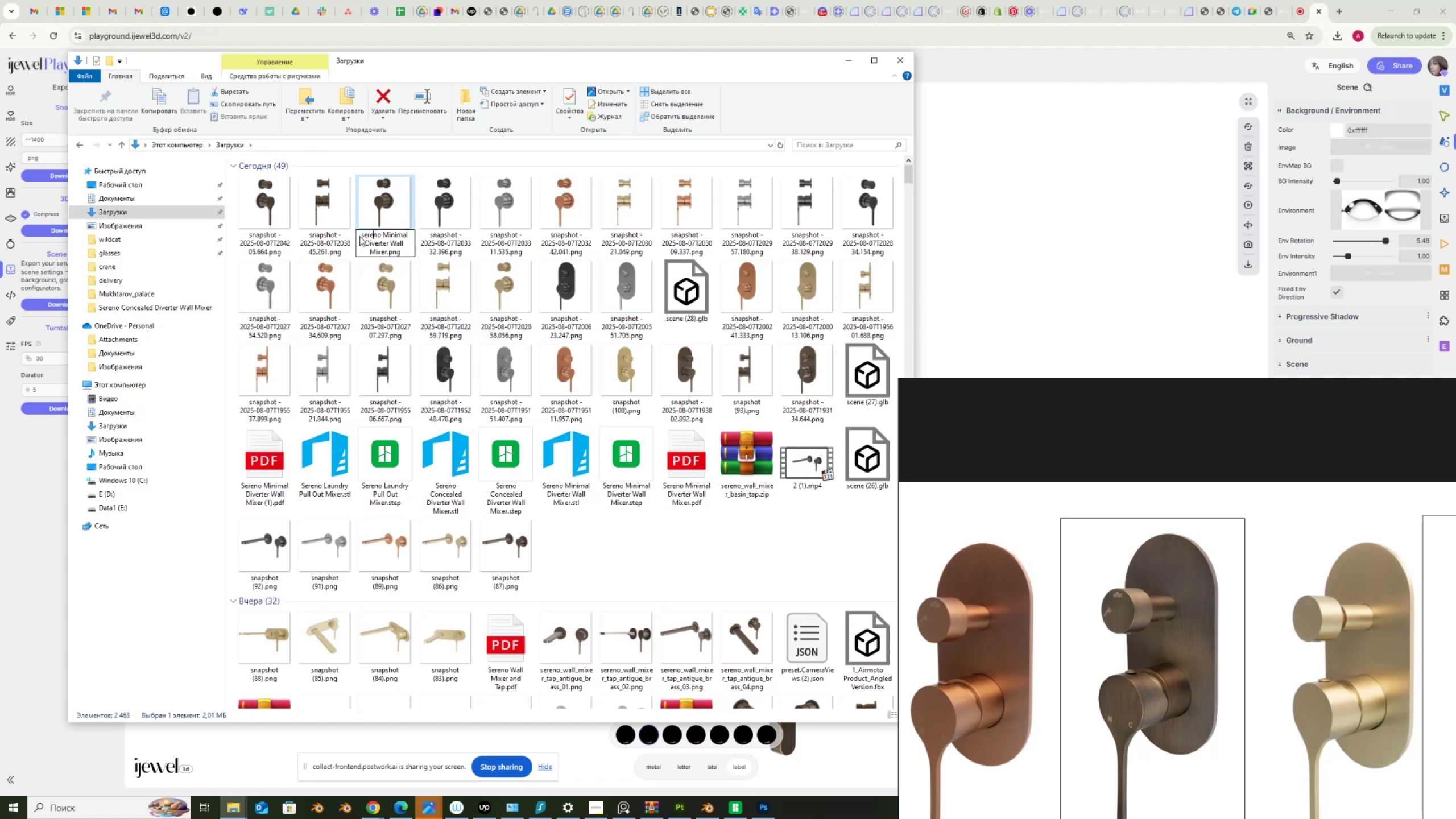 
key(ArrowRight)
 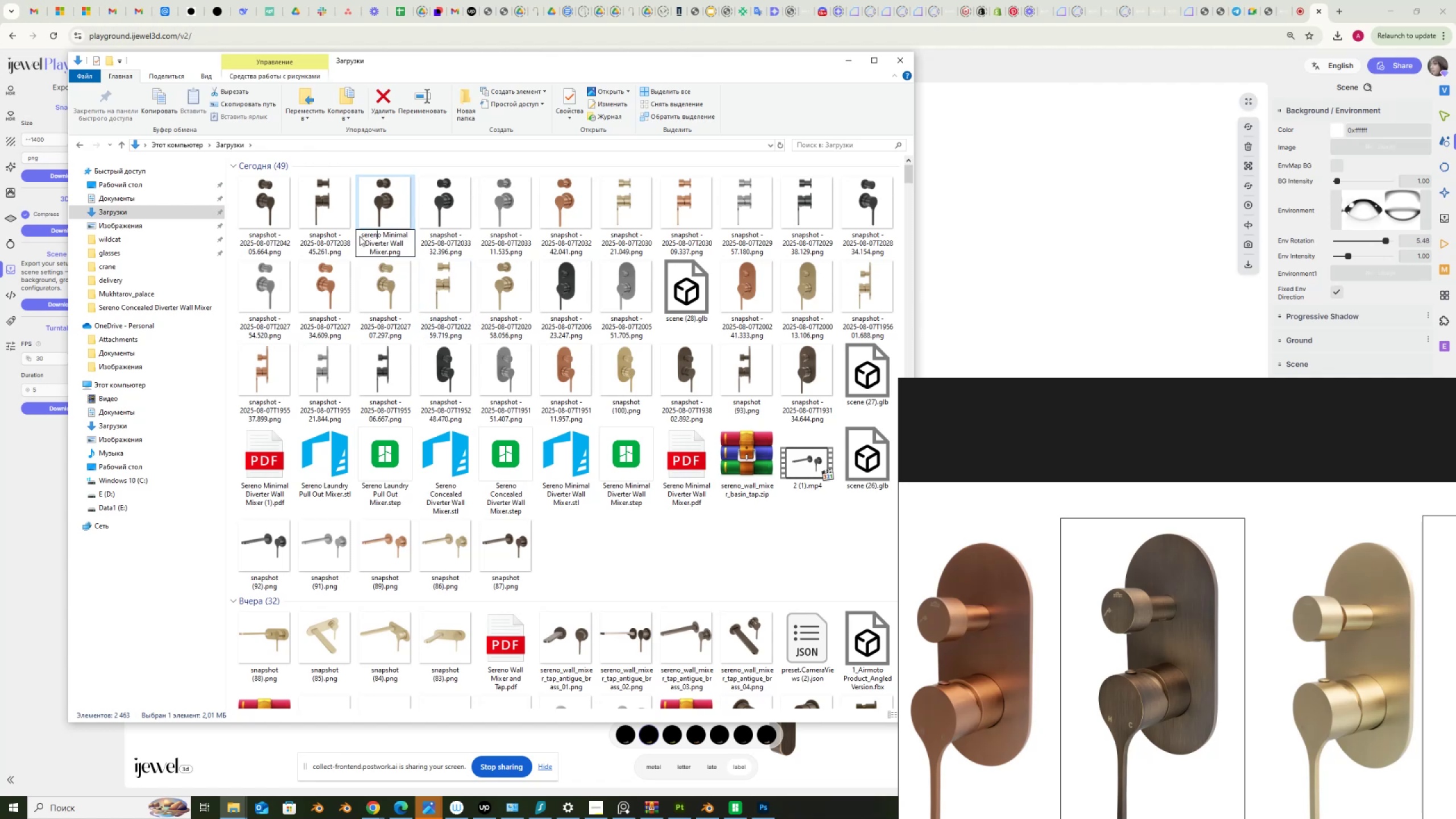 
key(ArrowRight)
 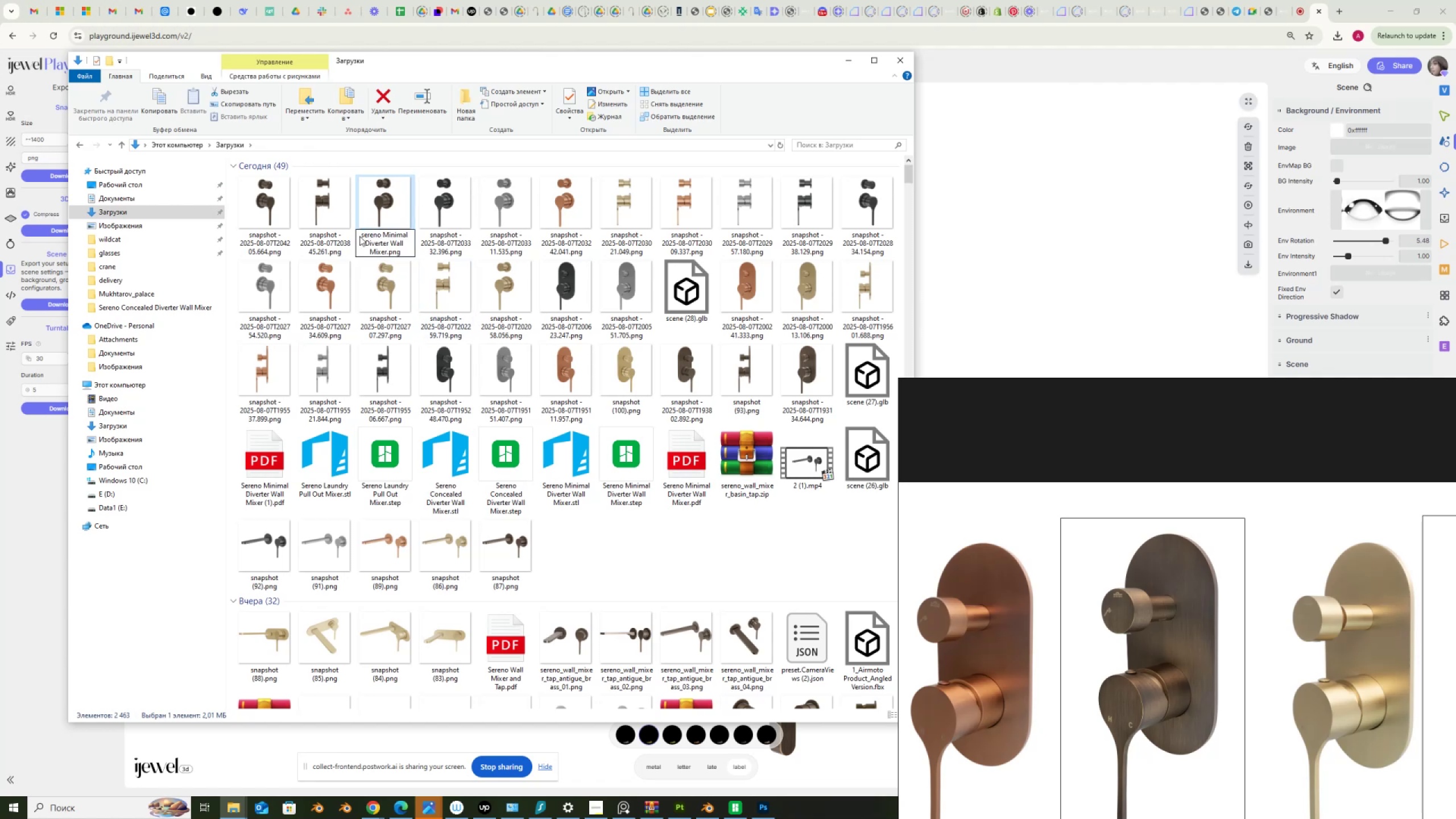 
key(Delete)
 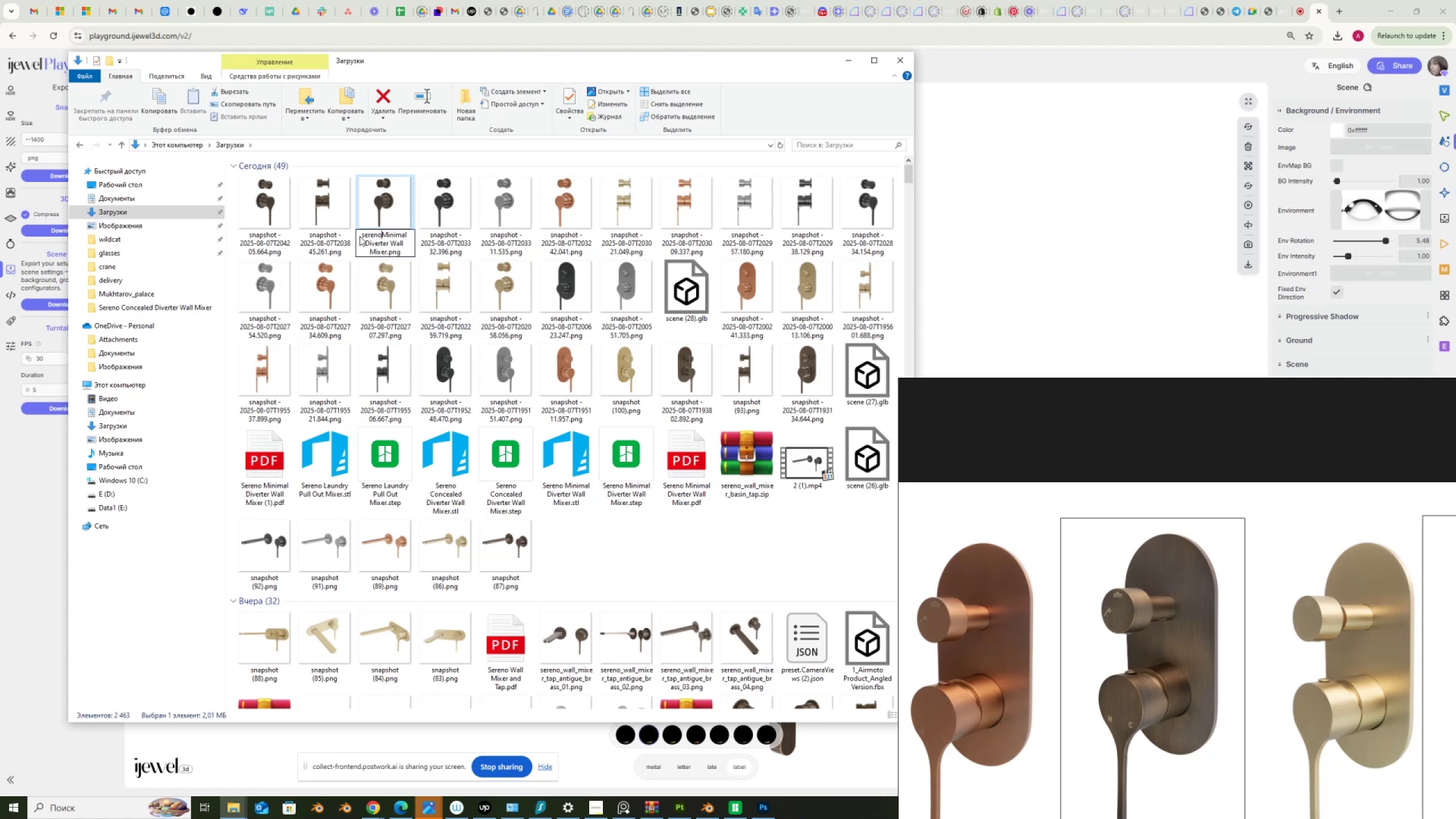 
key(Delete)
 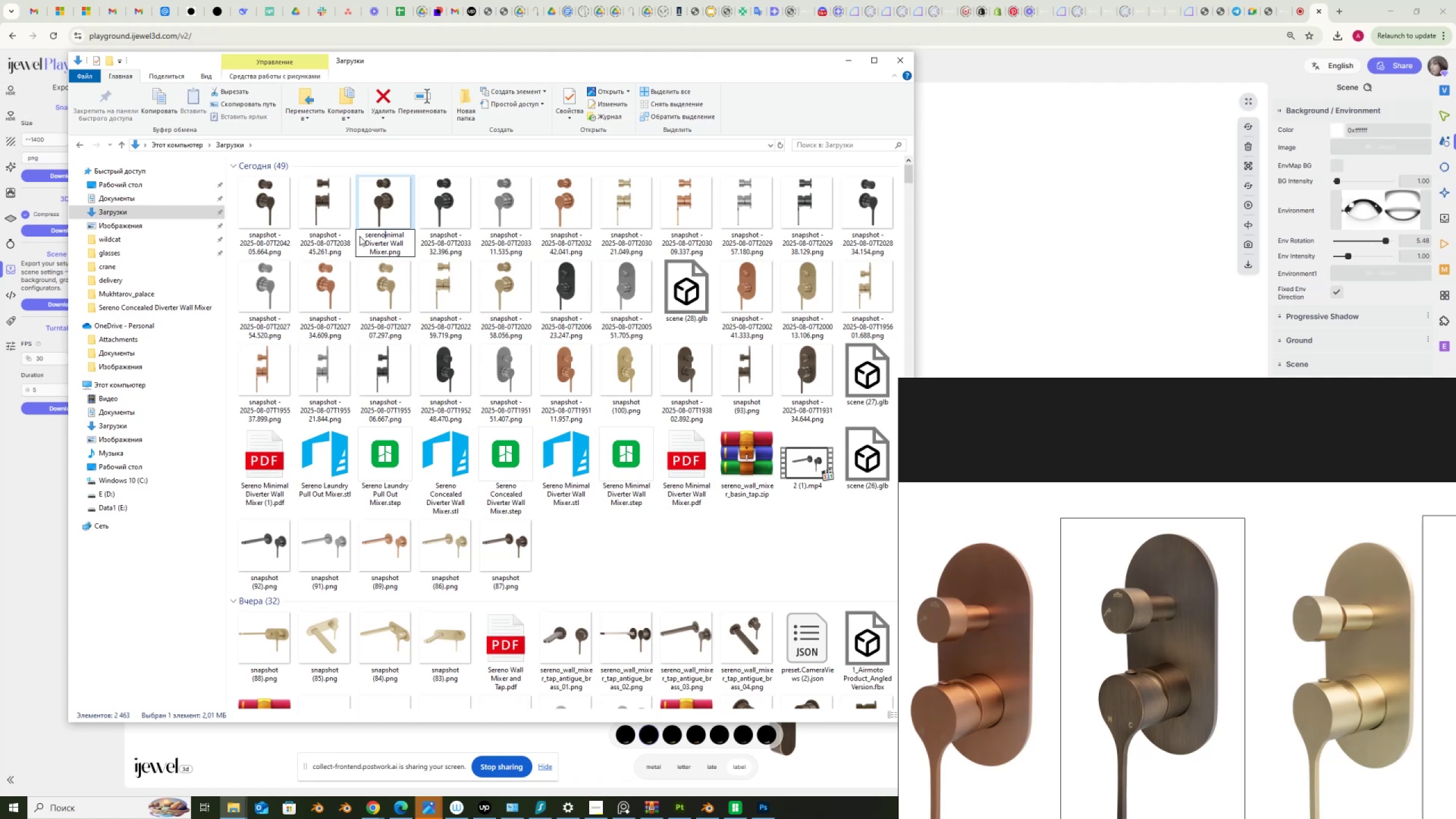 
key(Shift+ShiftRight)
 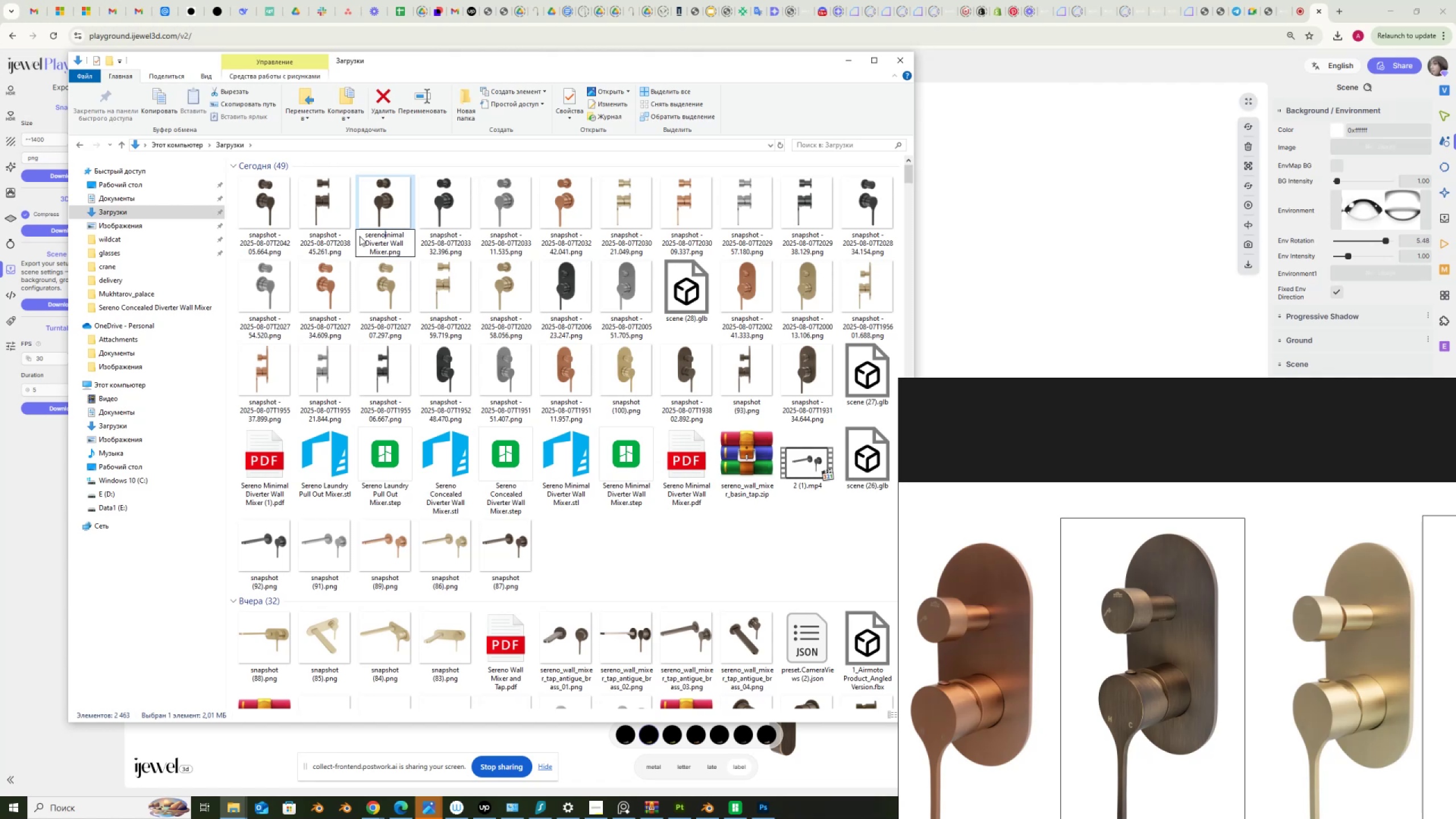 
key(Shift+Minus)
 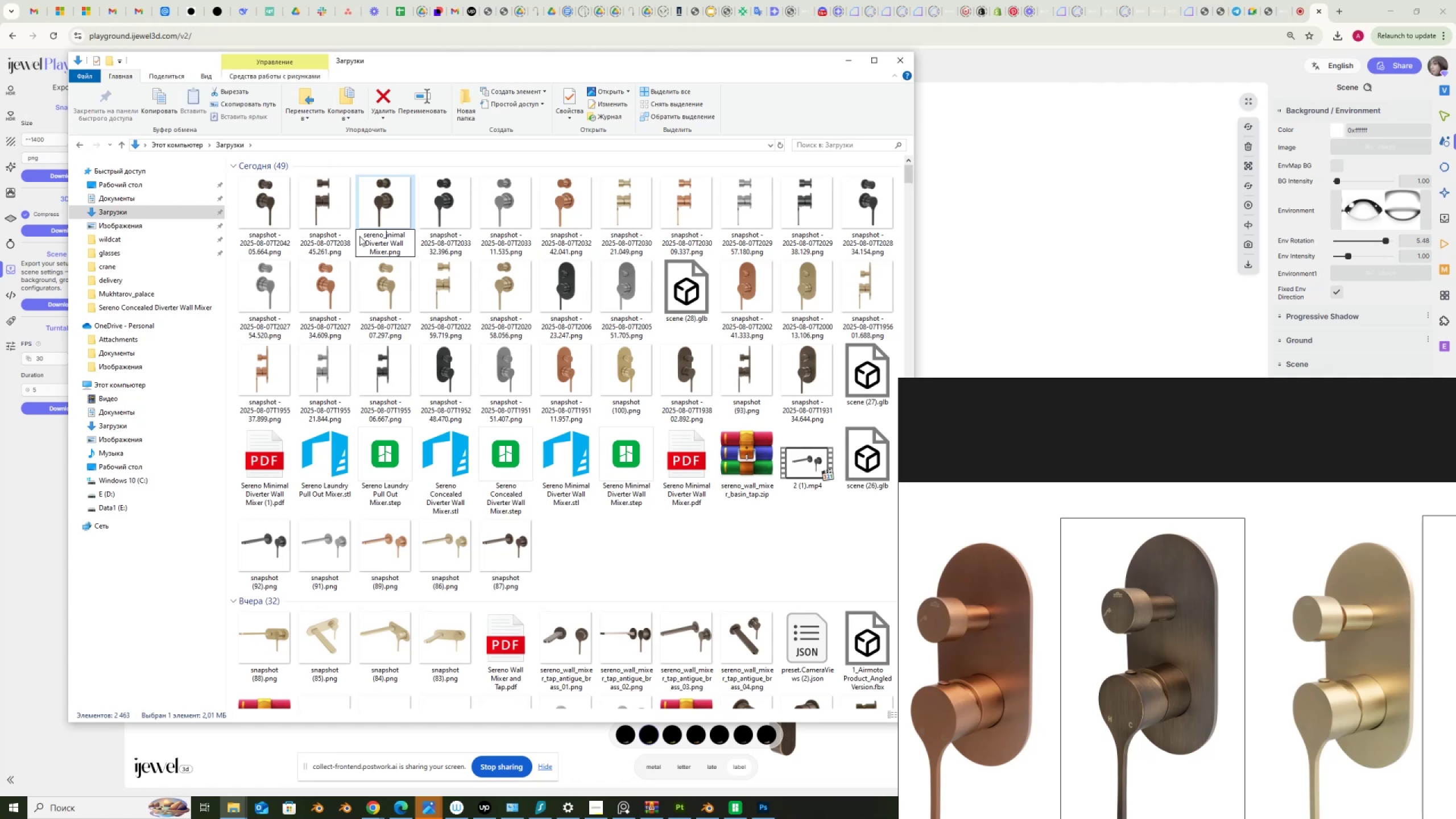 
key(Shift+M)
 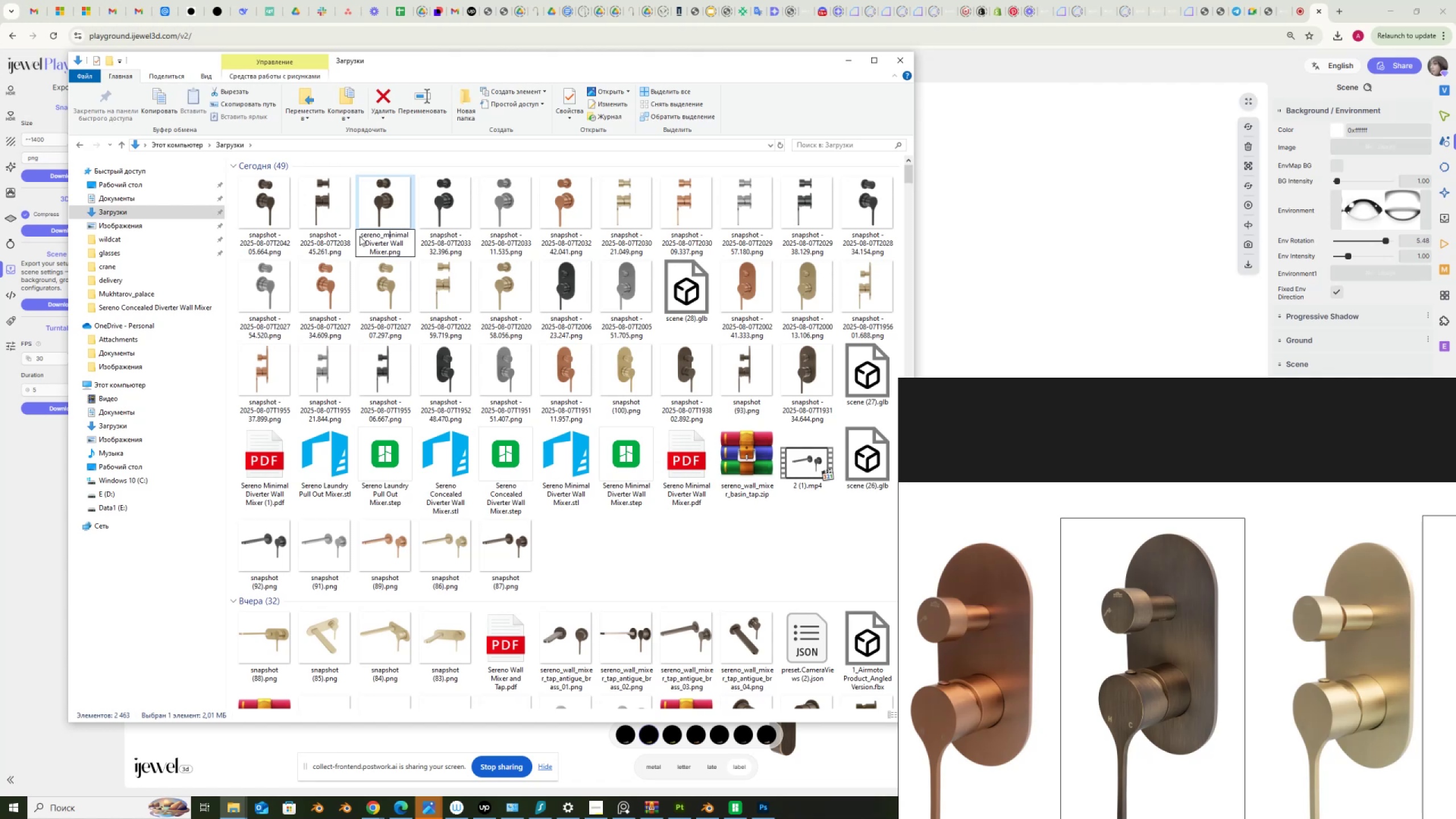 
key(ArrowRight)
 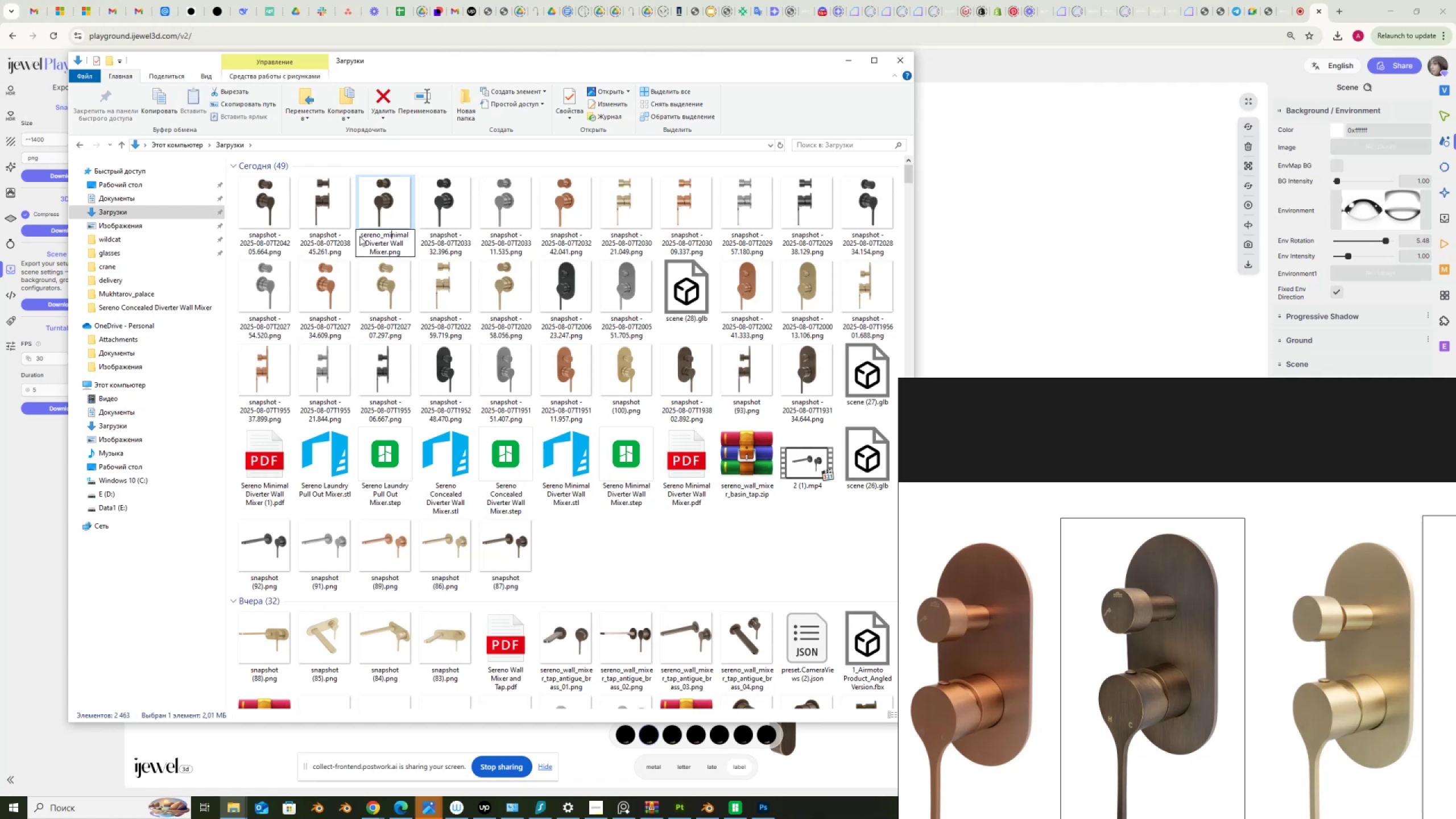 
key(ArrowRight)
 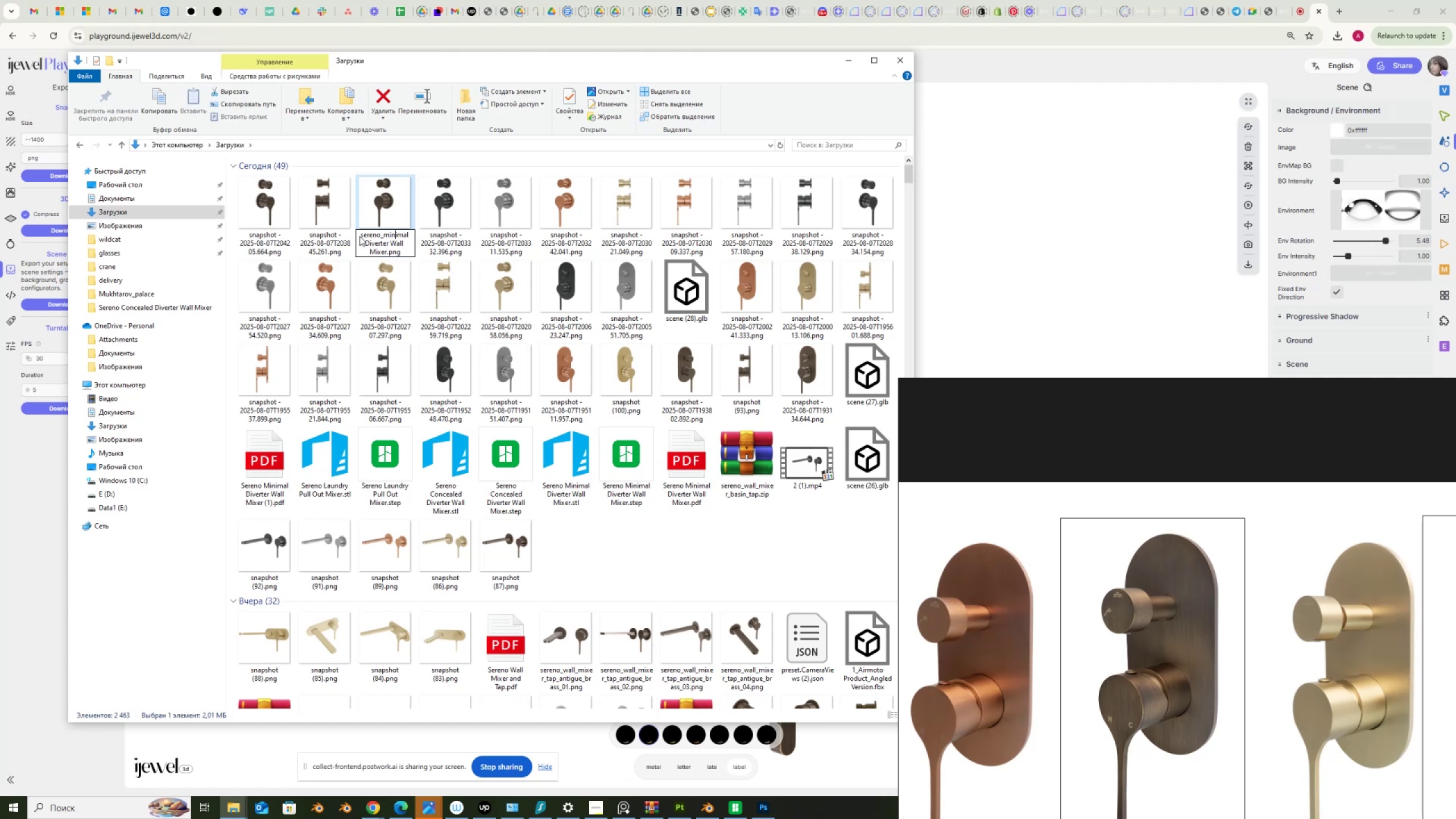 
key(ArrowRight)
 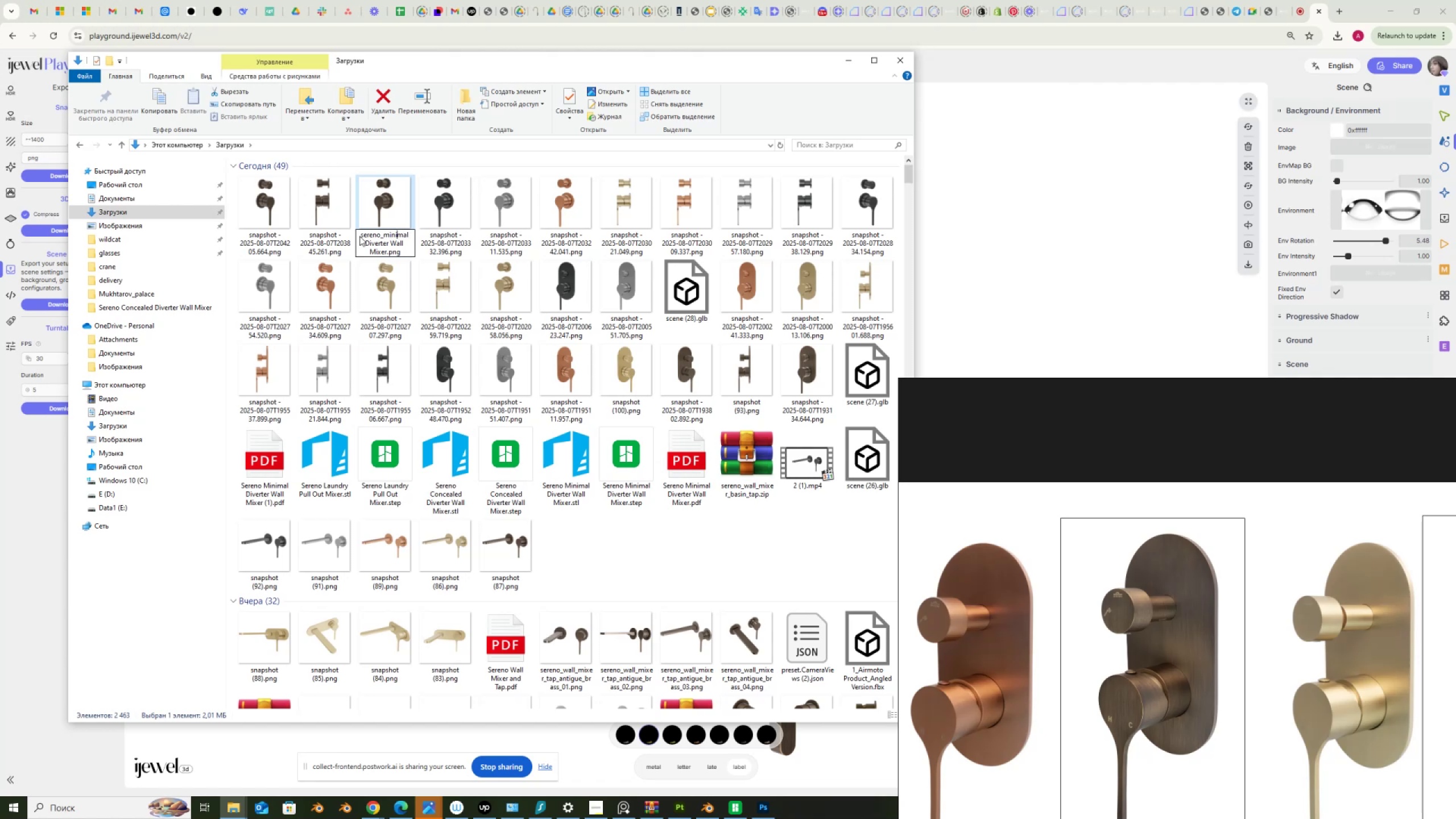 
key(ArrowRight)
 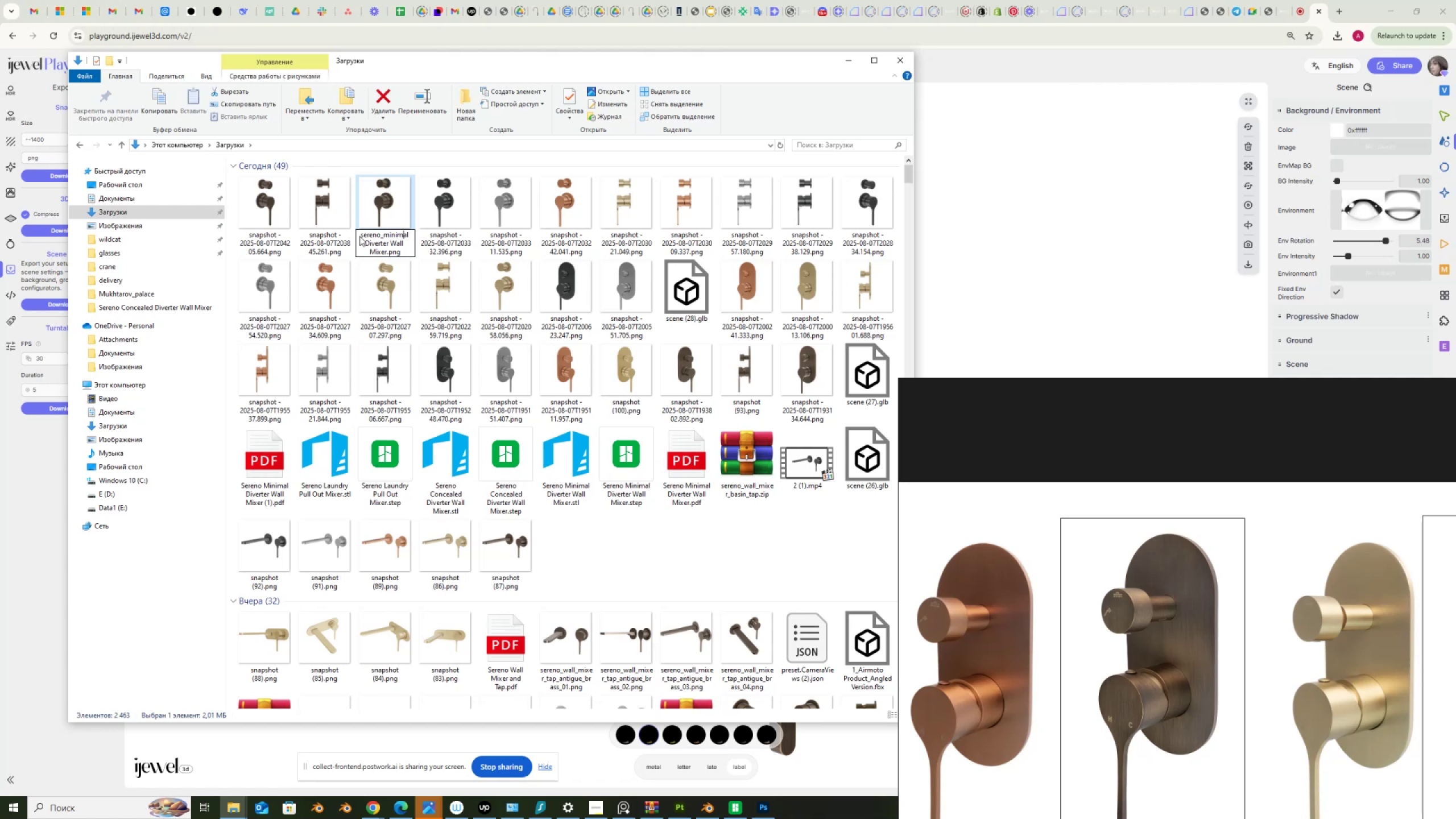 
key(ArrowRight)
 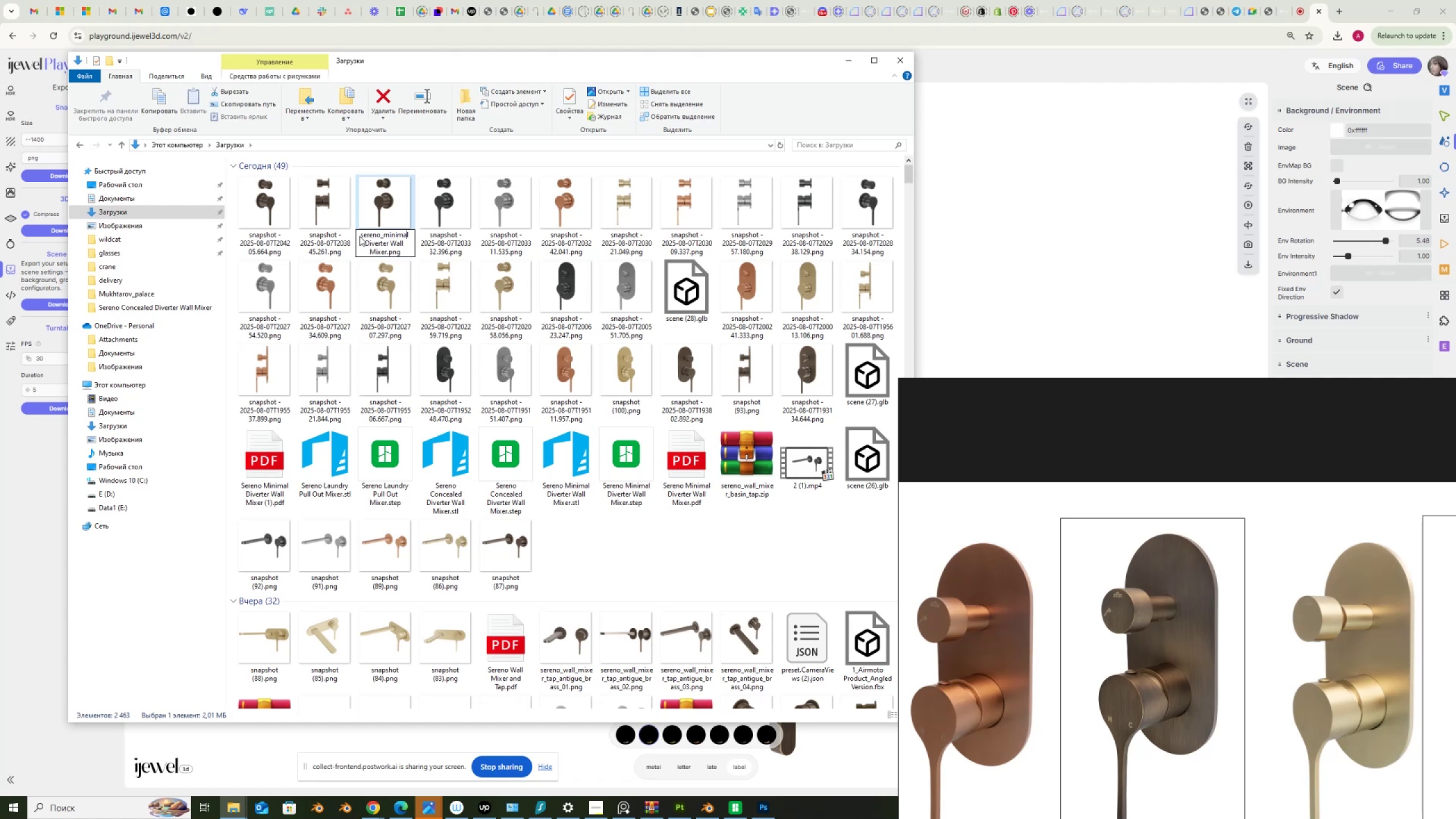 
key(ArrowRight)
 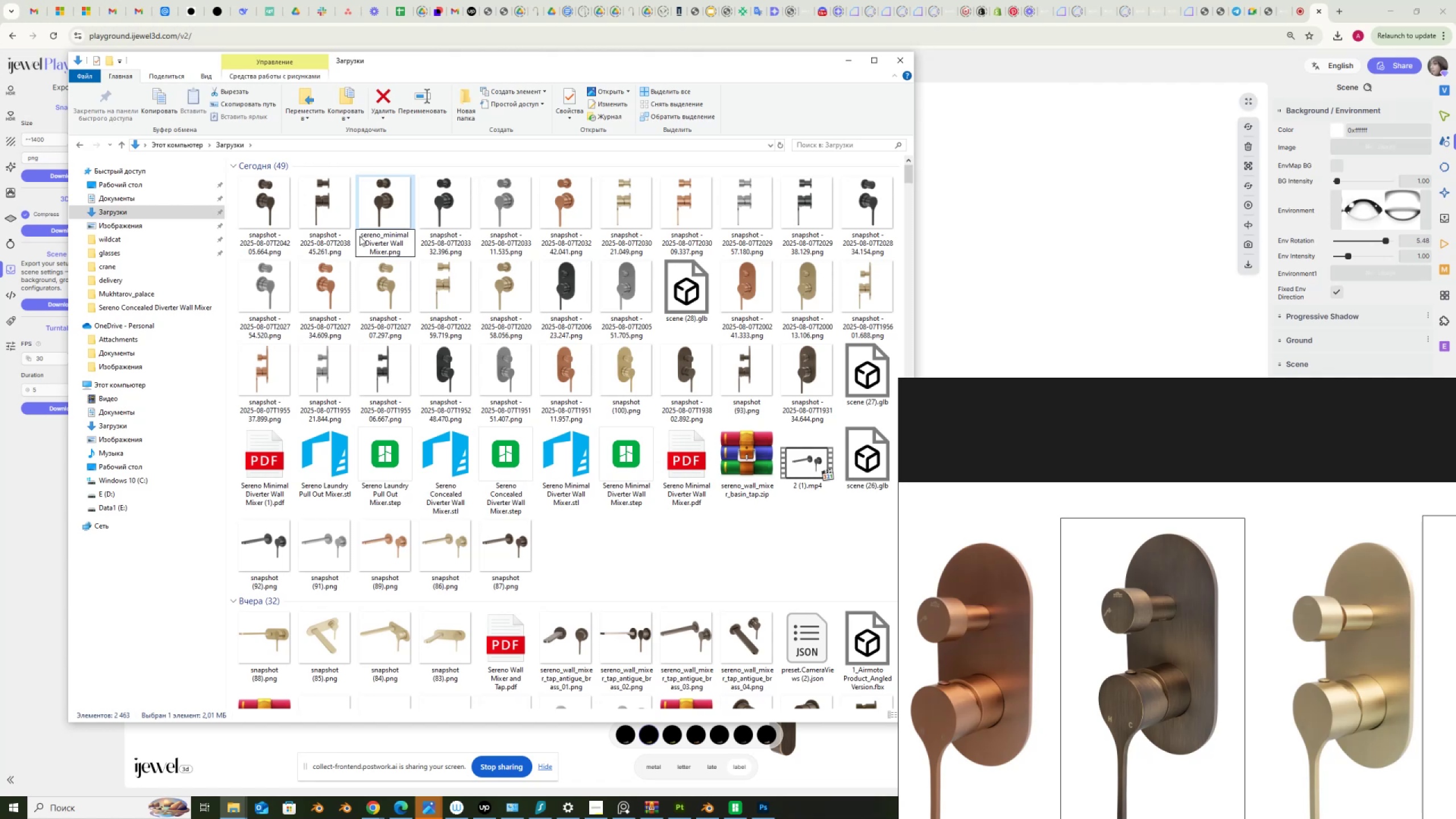 
key(Delete)
 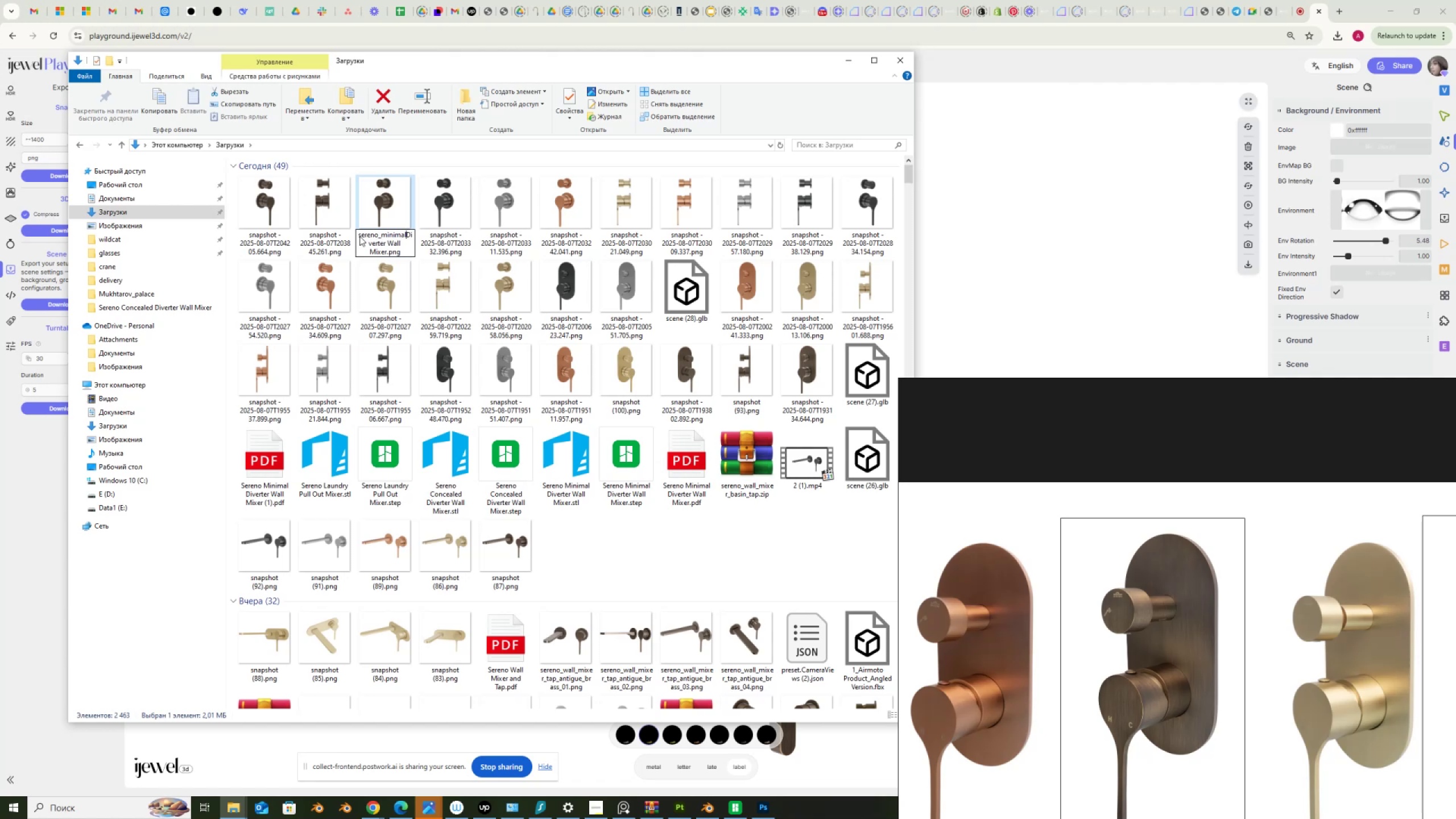 
key(Shift+ShiftRight)
 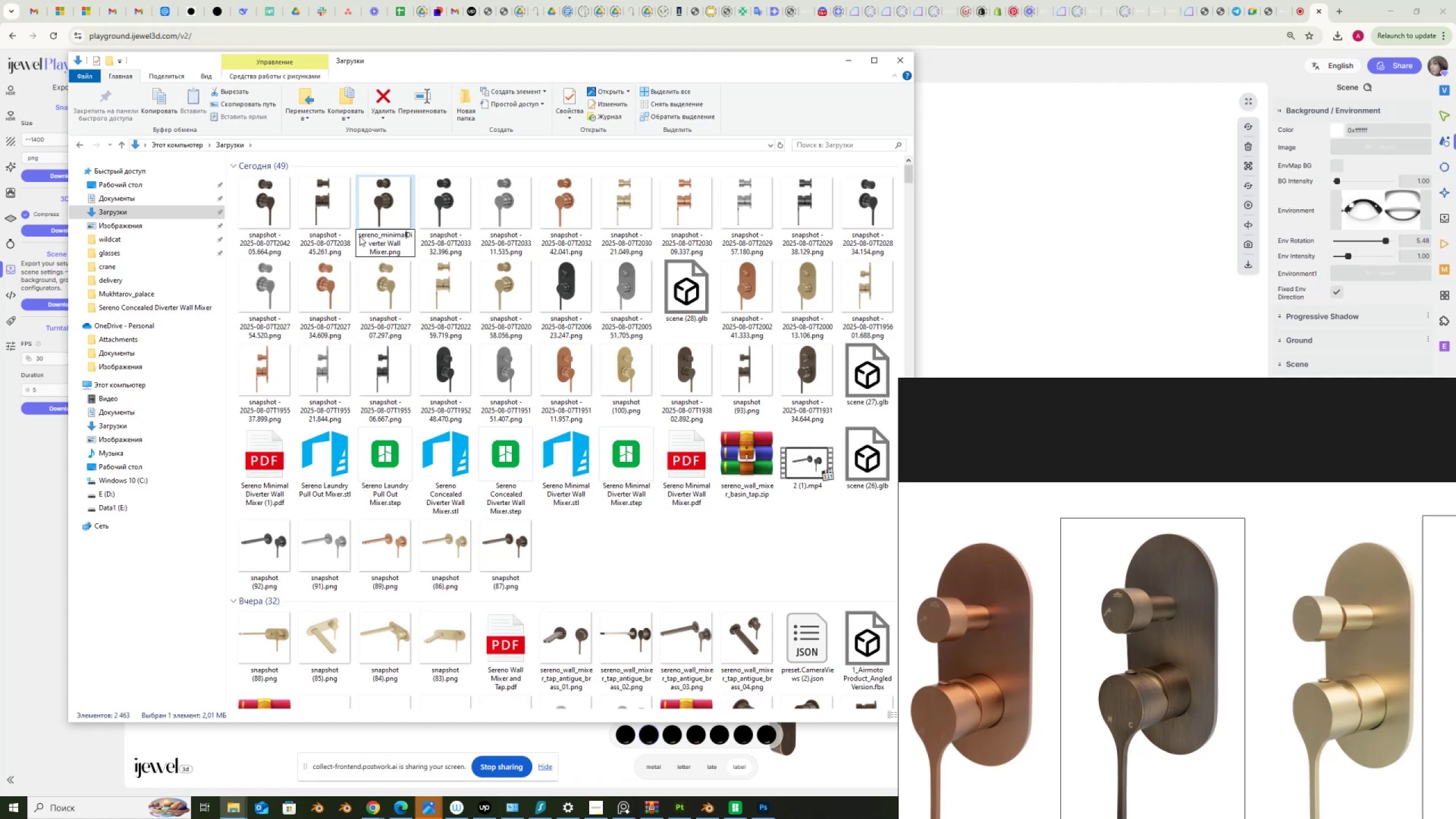 
key(Shift+Minus)
 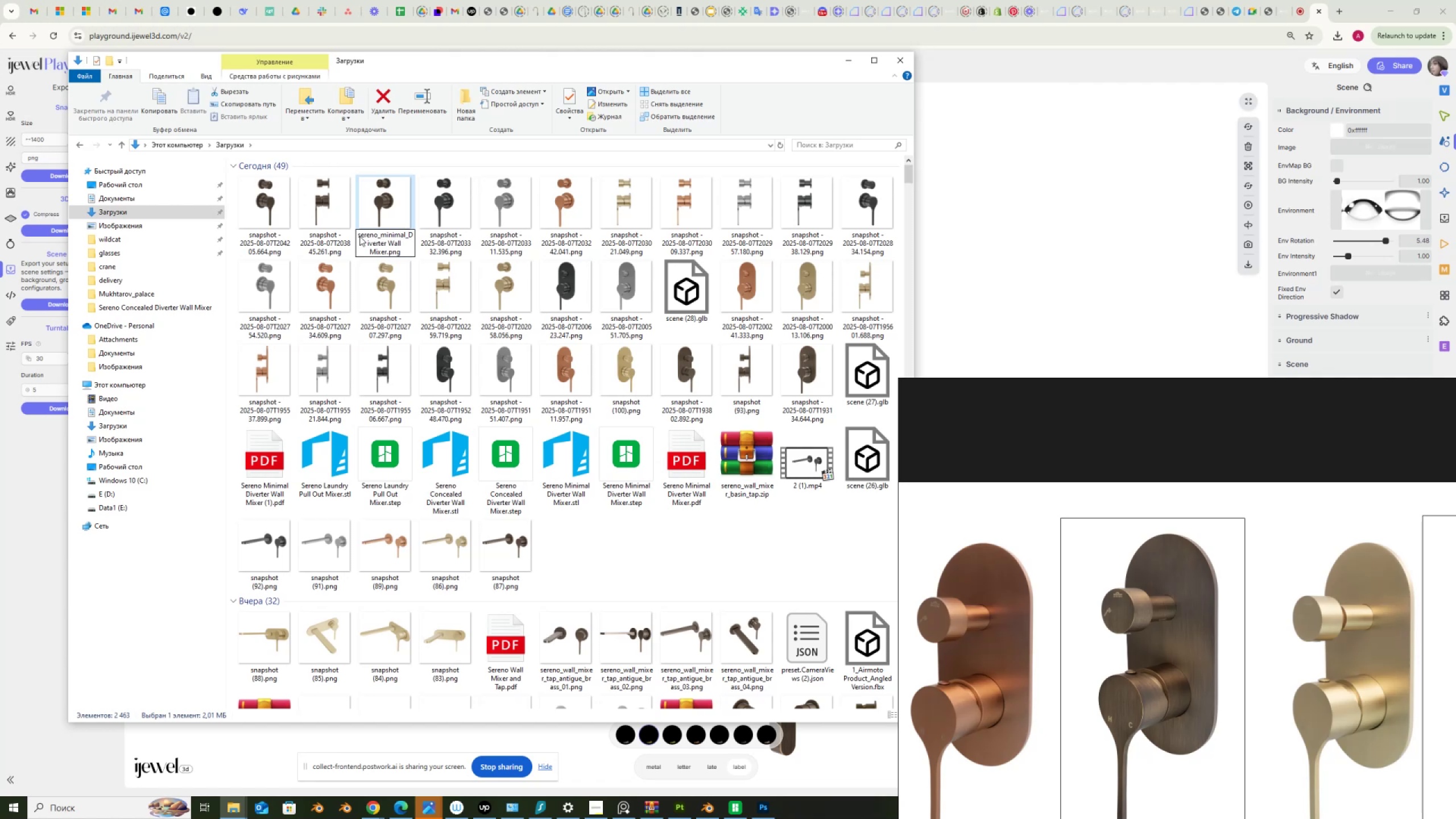 
key(Delete)
 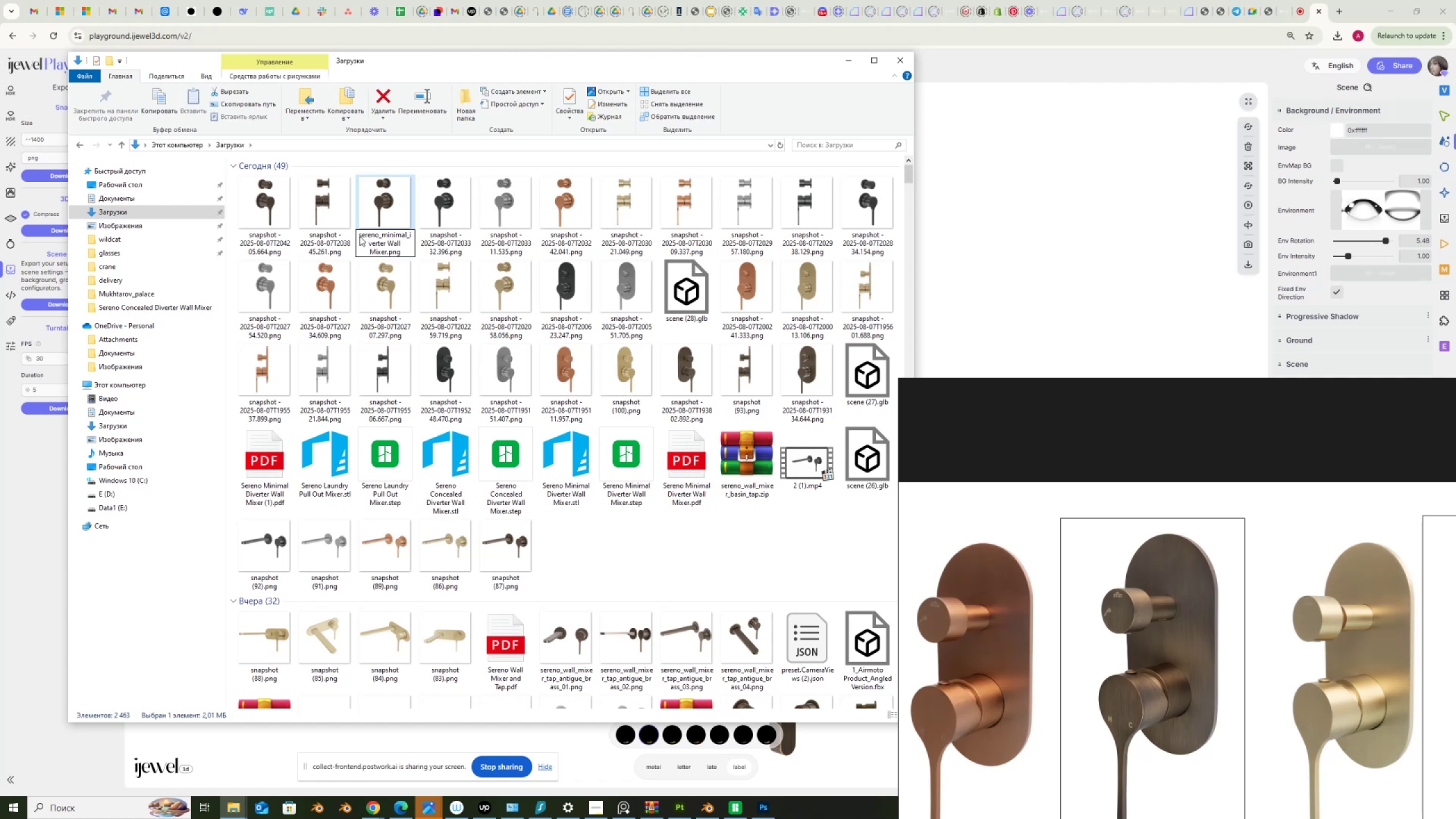 
key(D)
 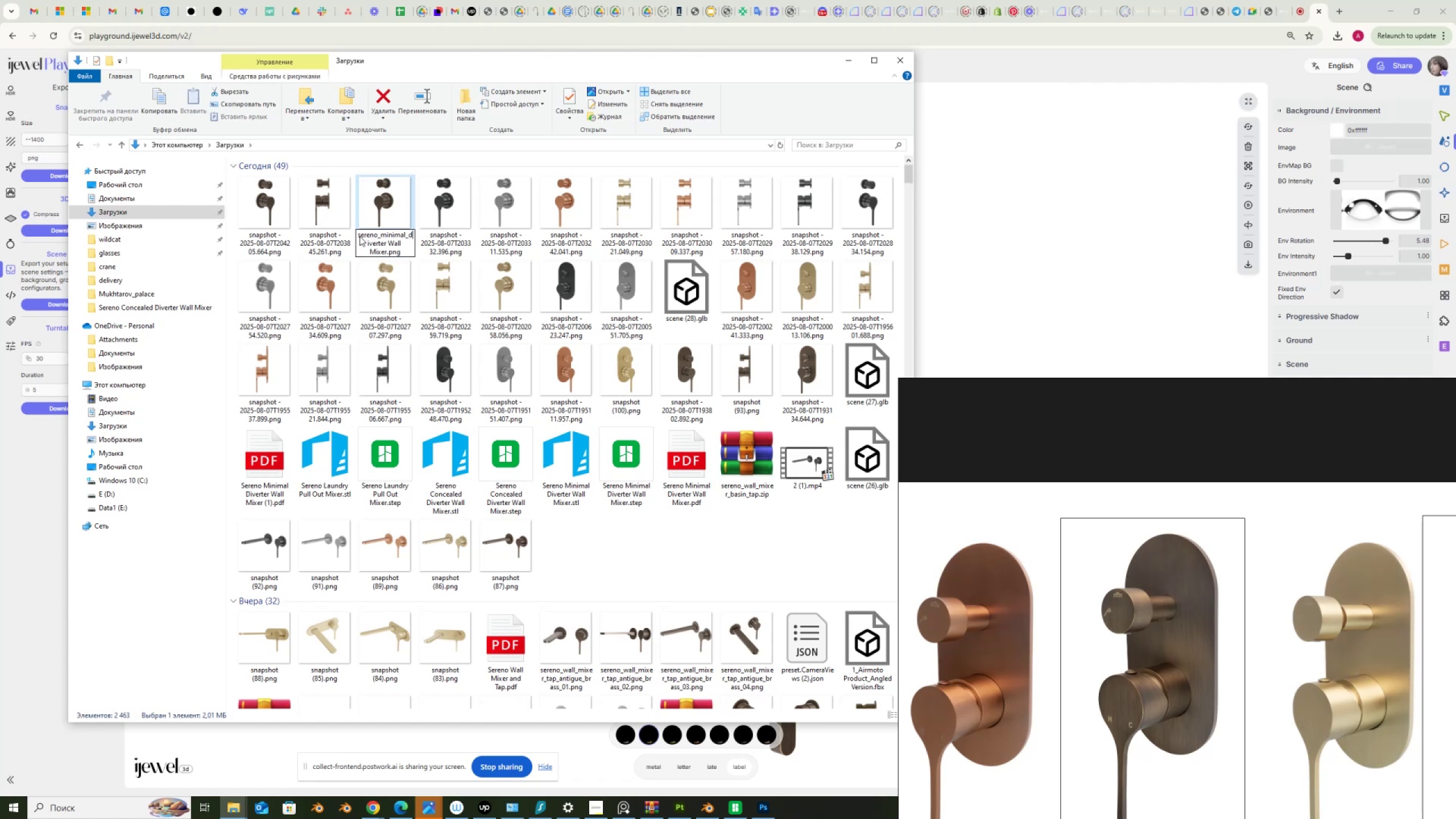 
key(ArrowRight)
 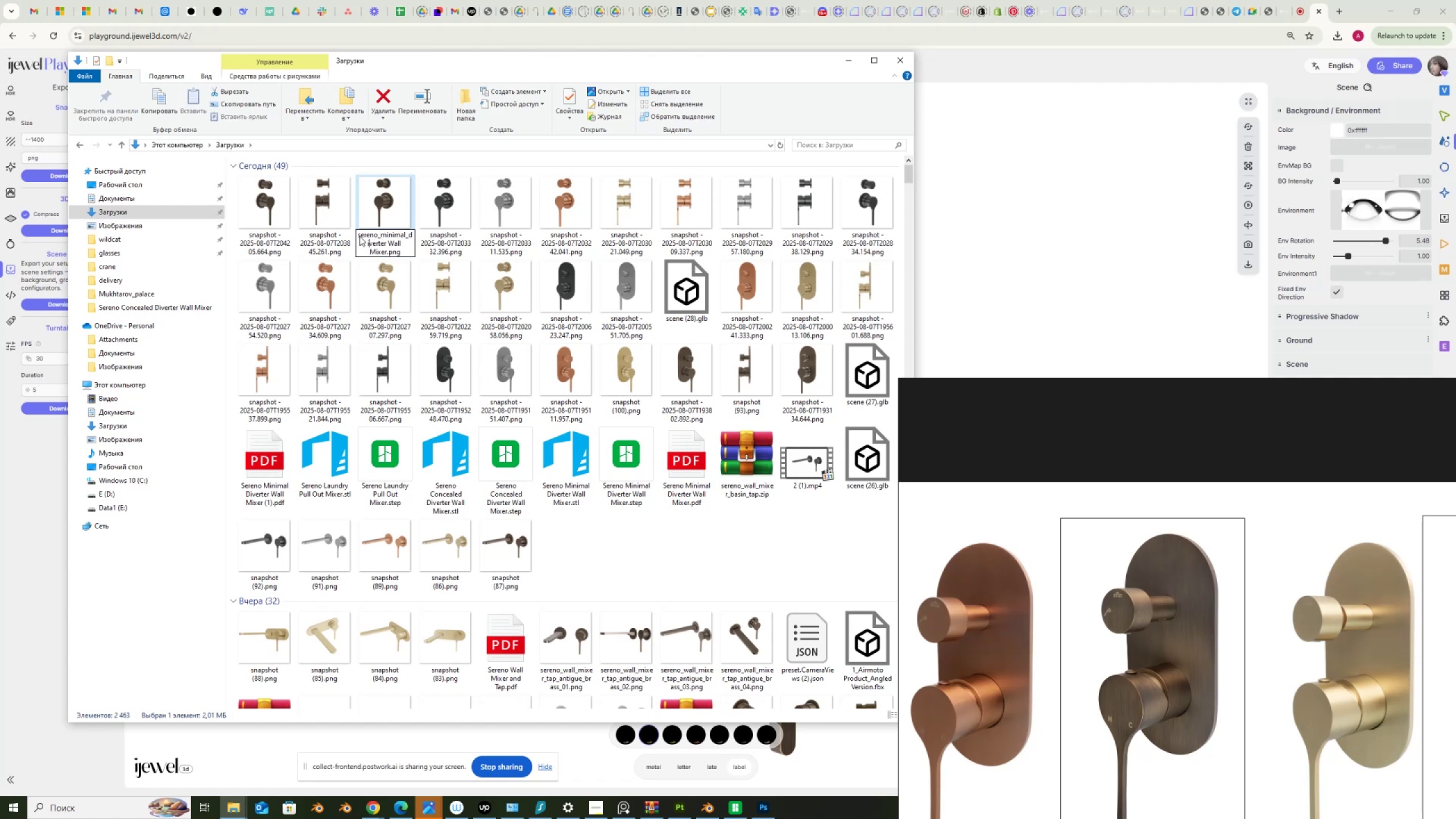 
key(ArrowRight)
 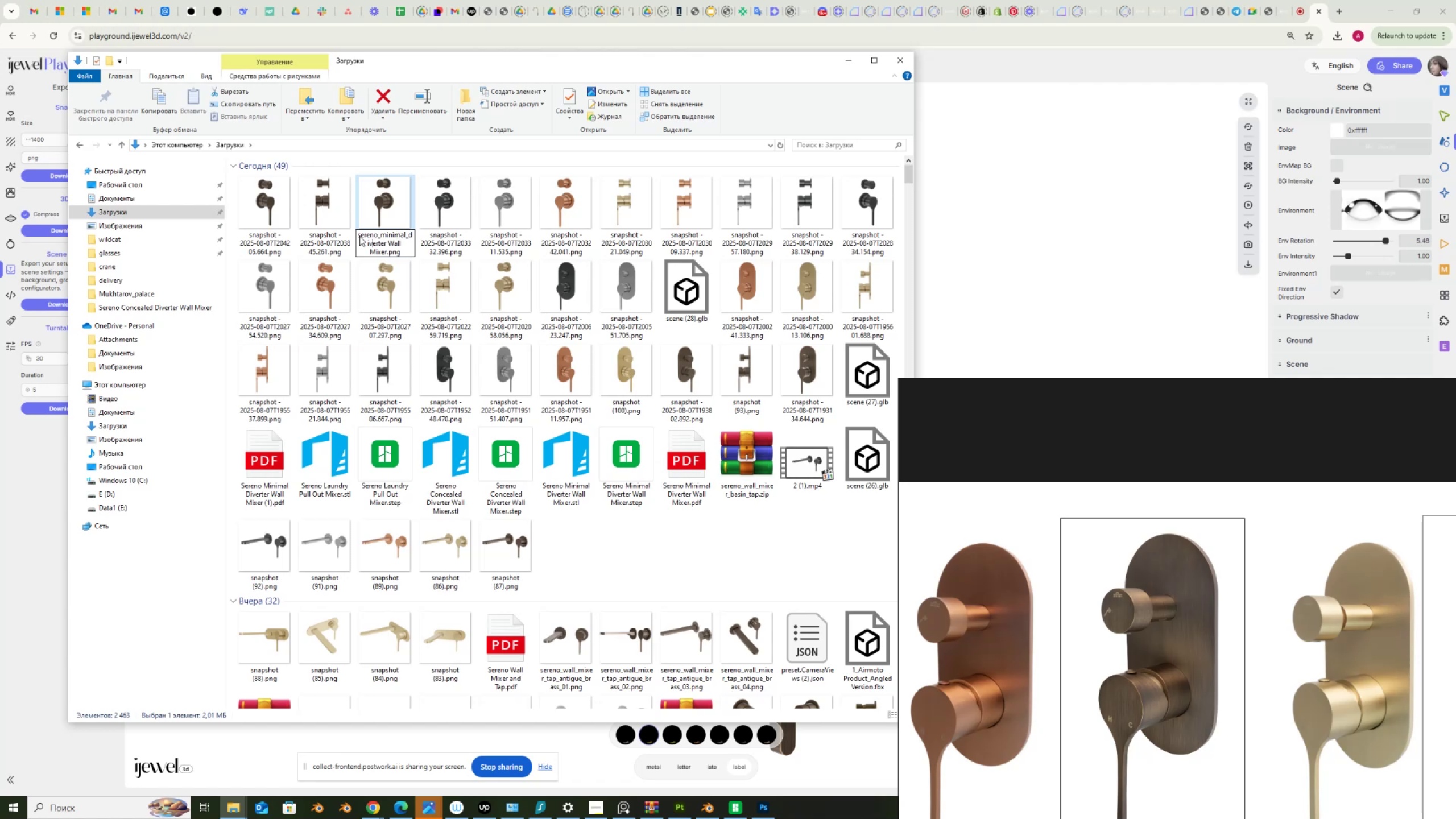 
key(ArrowRight)
 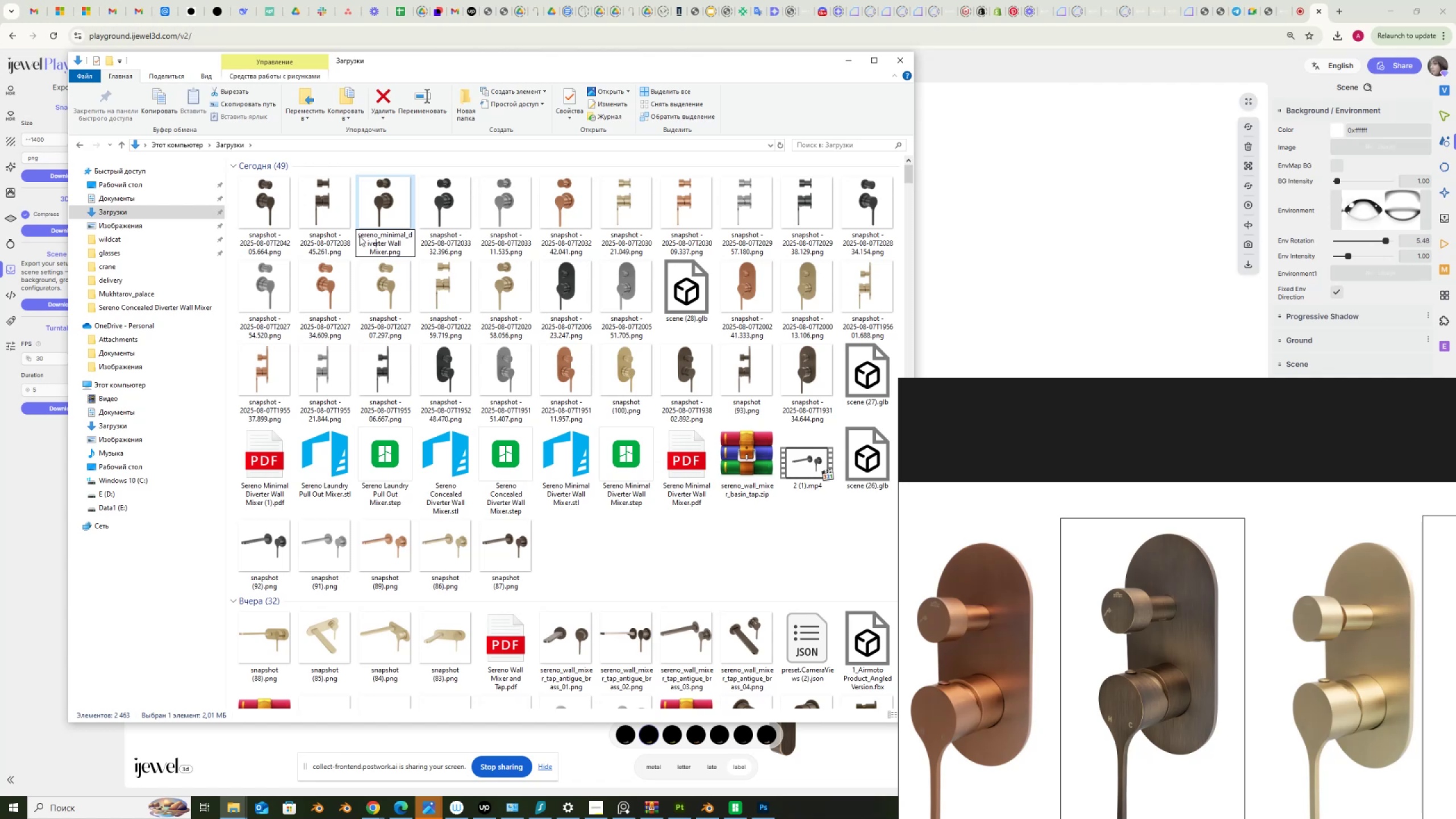 
key(ArrowRight)
 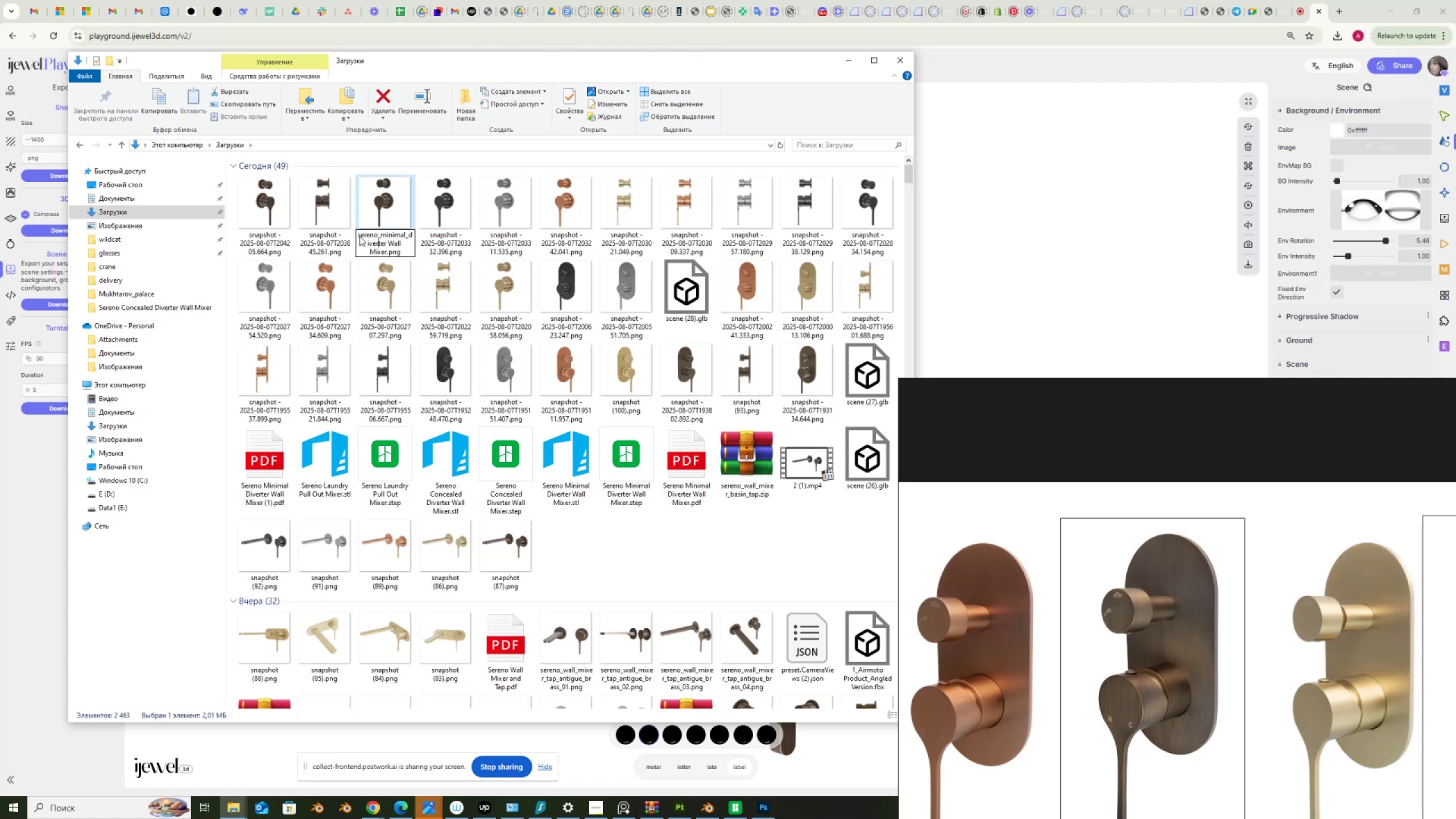 
key(ArrowRight)
 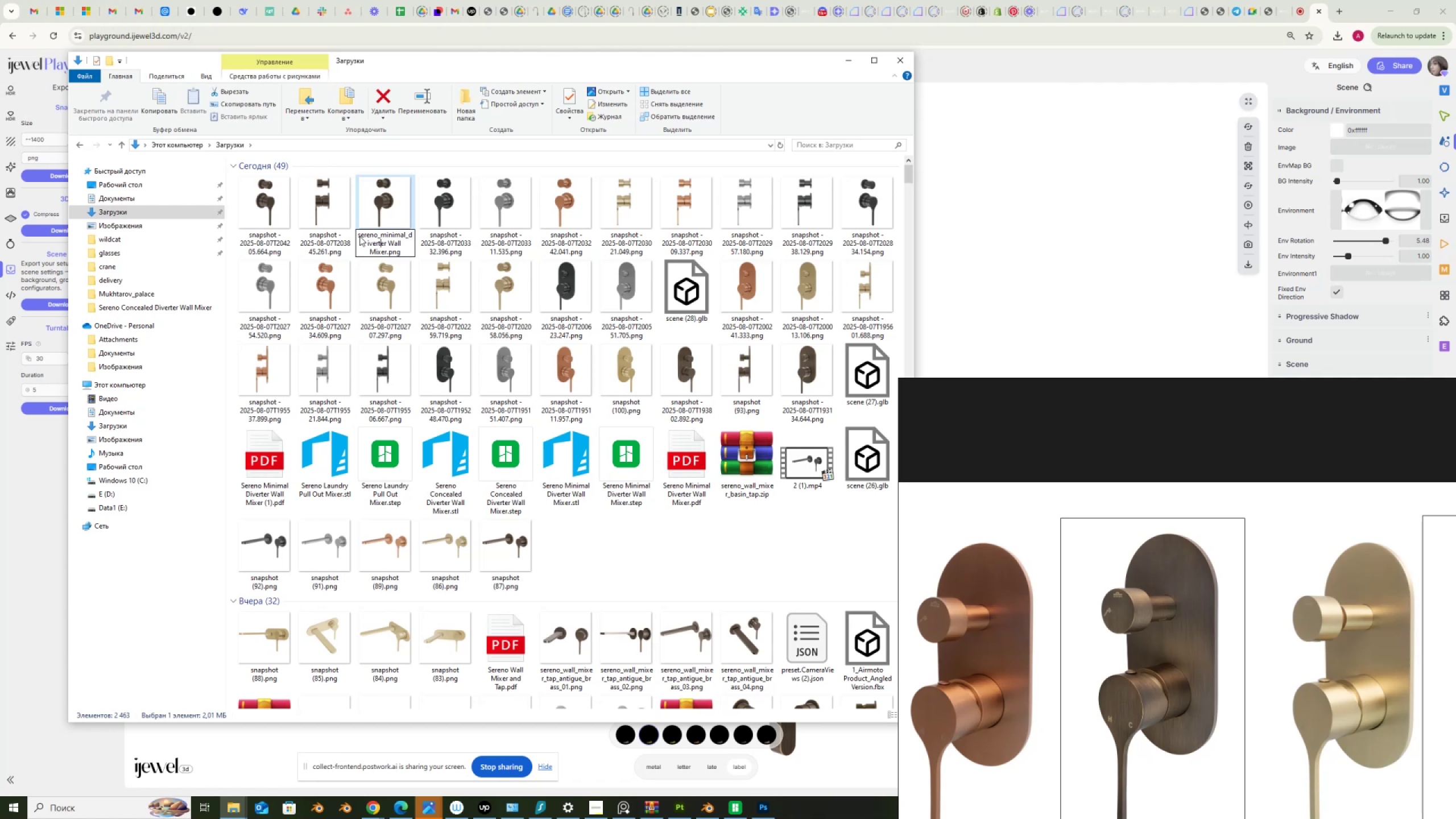 
key(ArrowRight)
 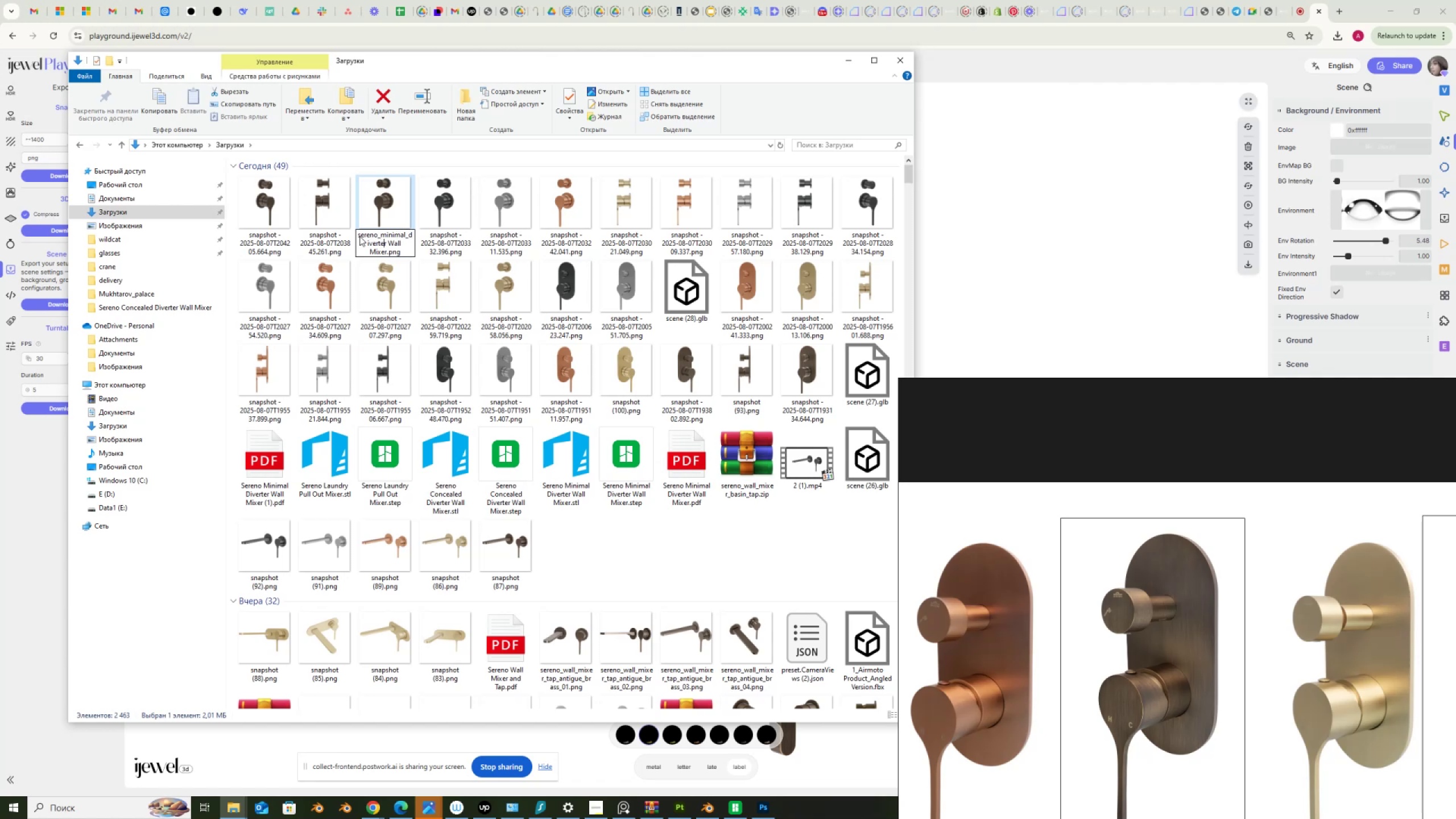 
key(ArrowRight)
 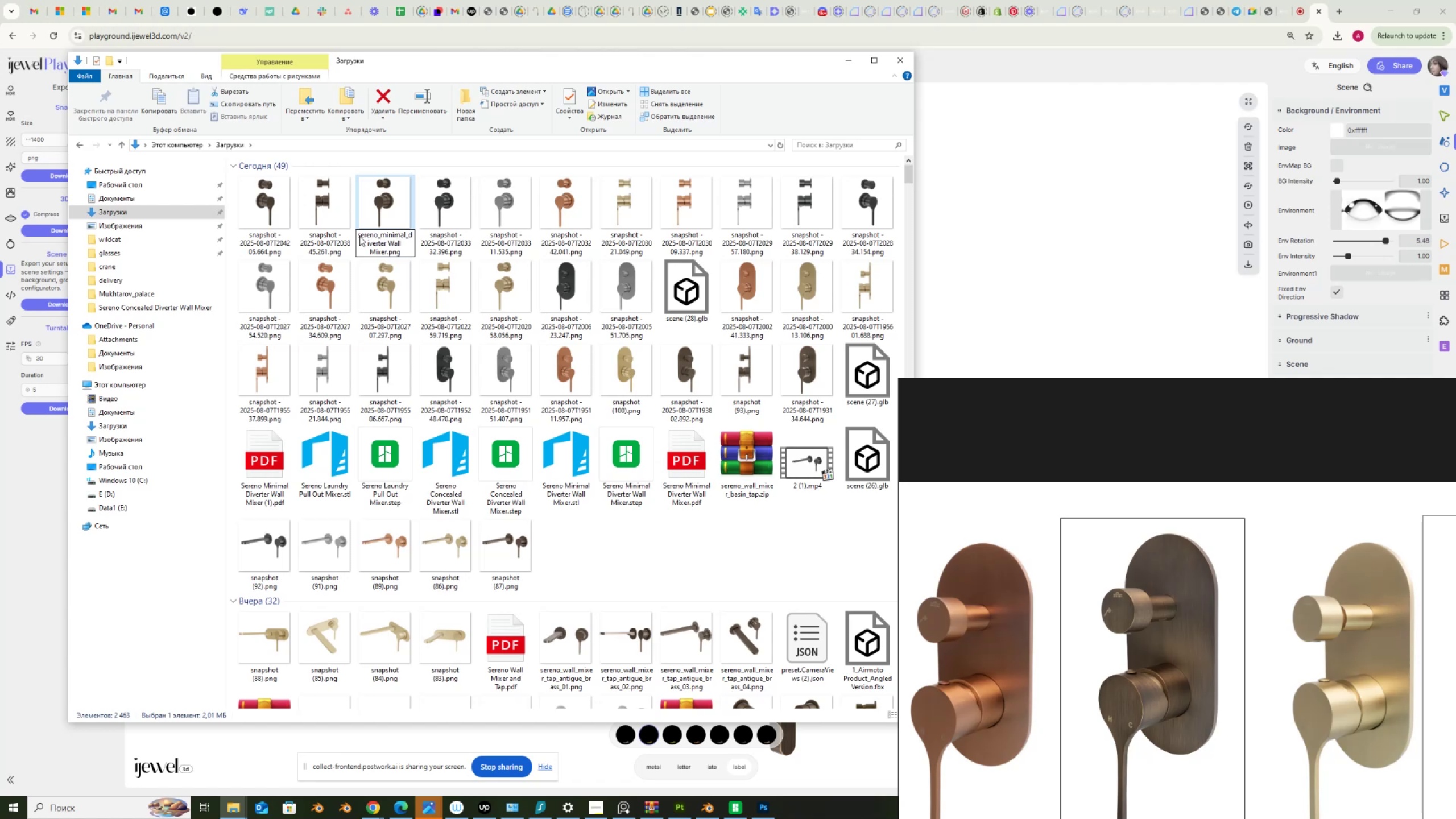 
key(Delete)
 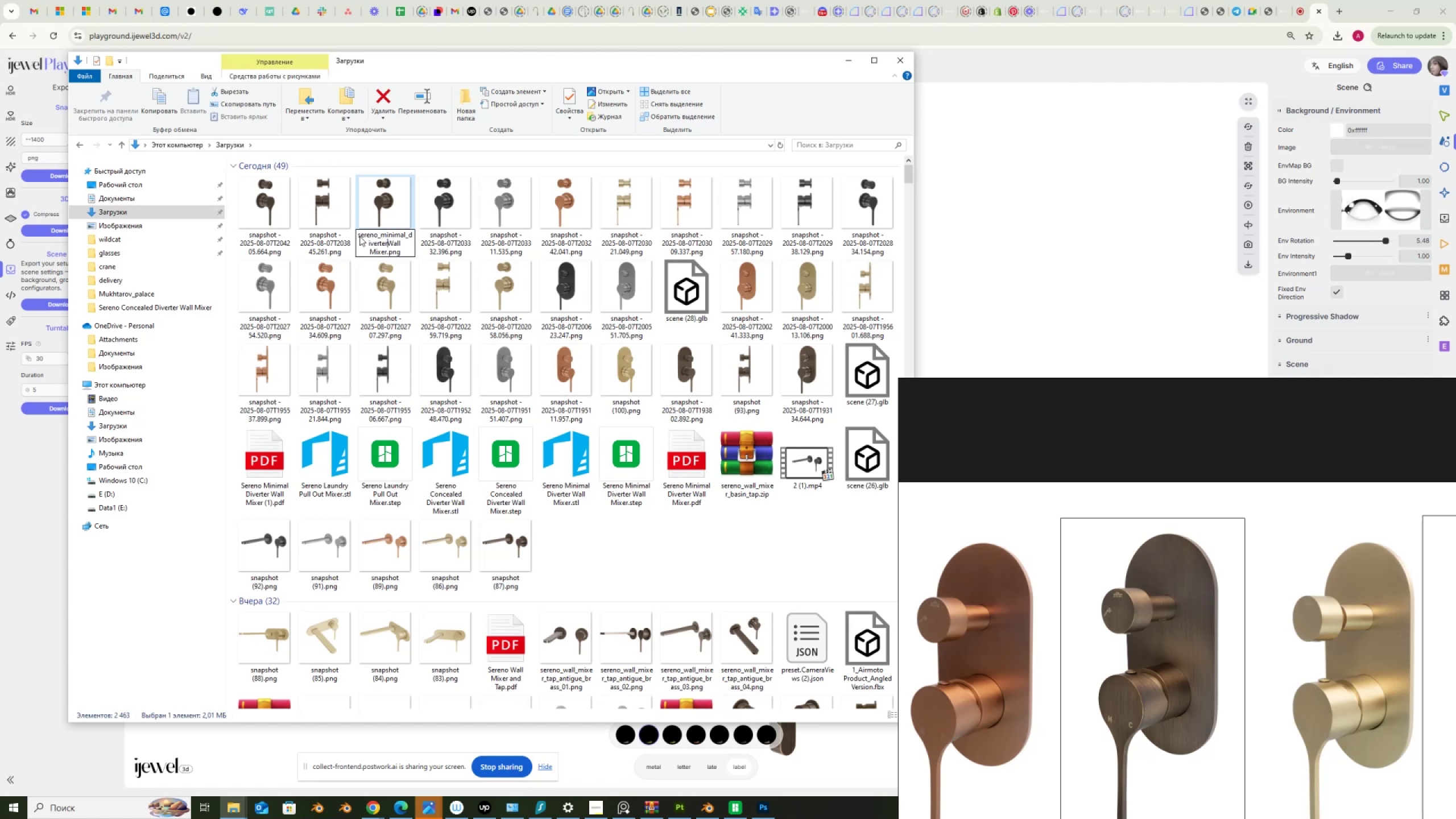 
key(Delete)
 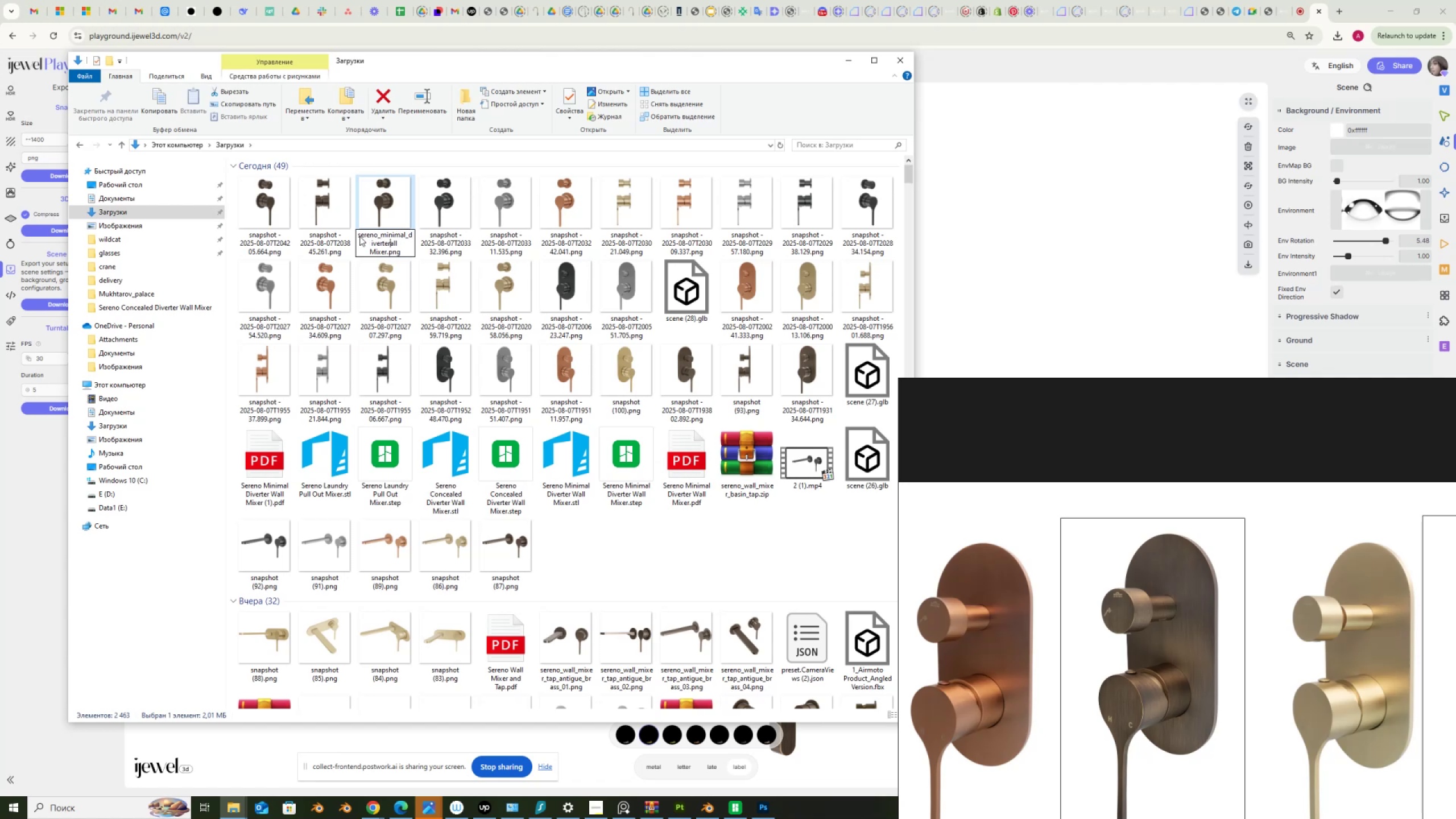 
key(Shift+ShiftRight)
 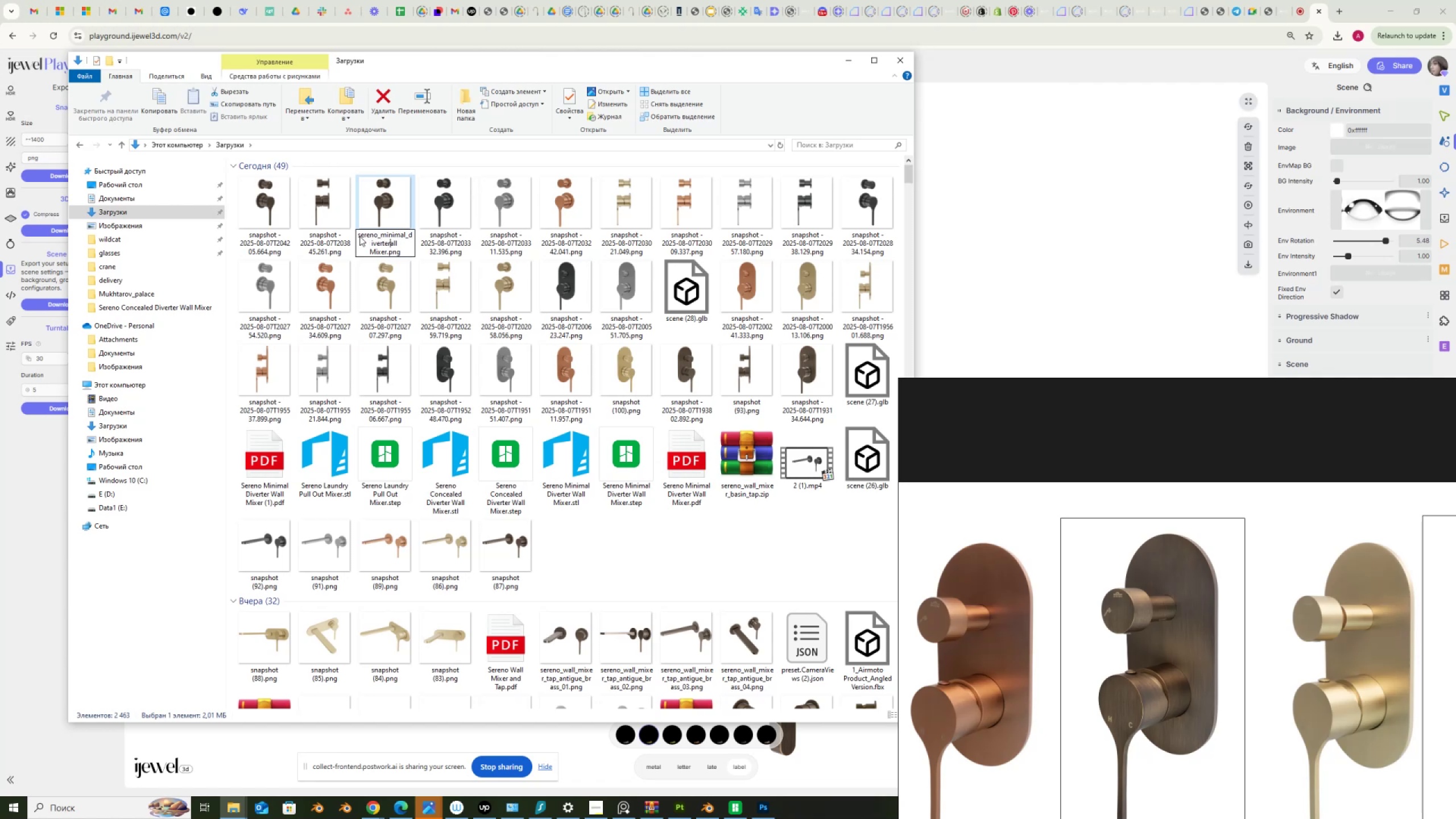 
key(Shift+Minus)
 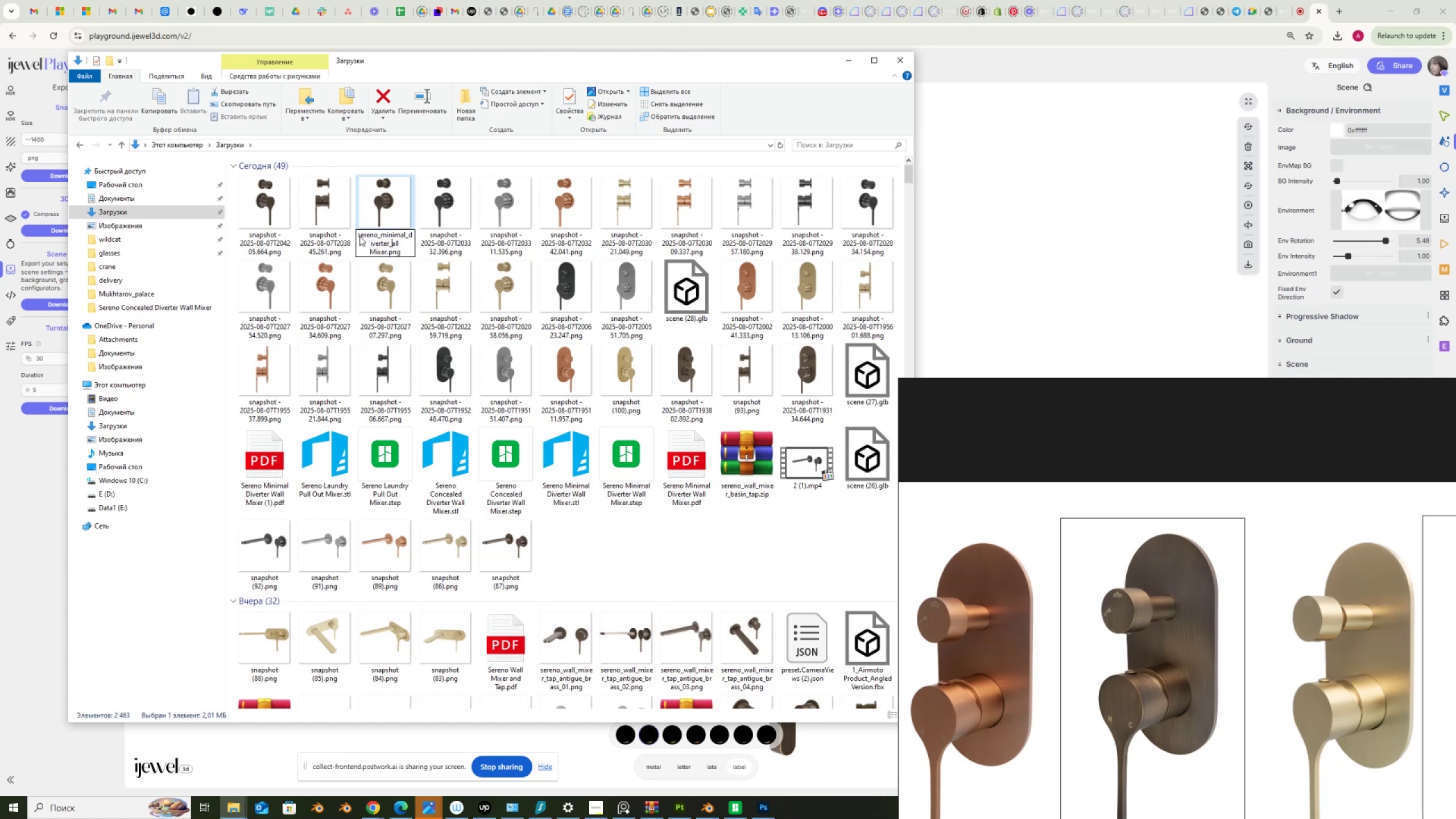 
key(W)
 